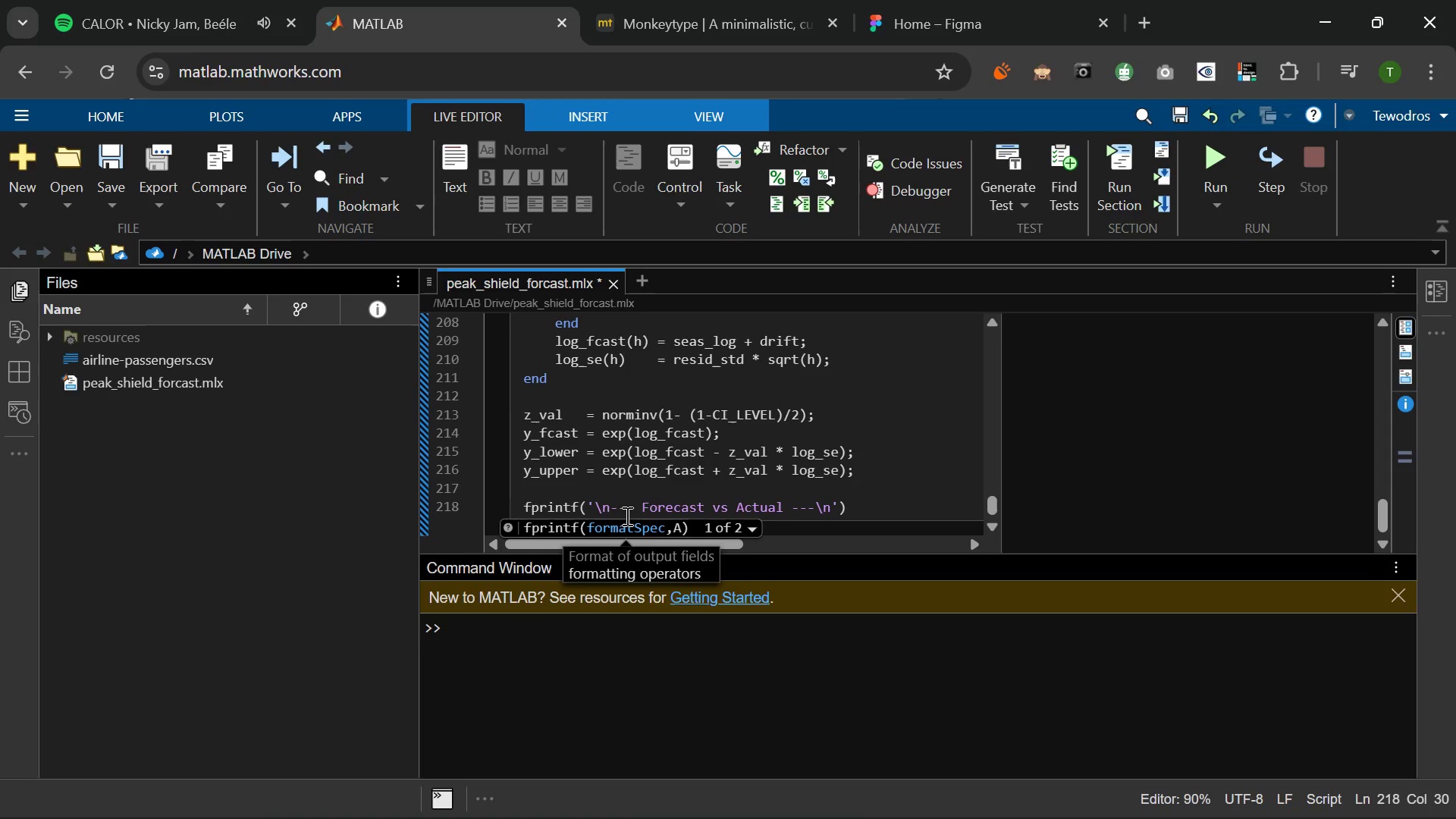 
key(ArrowRight)
 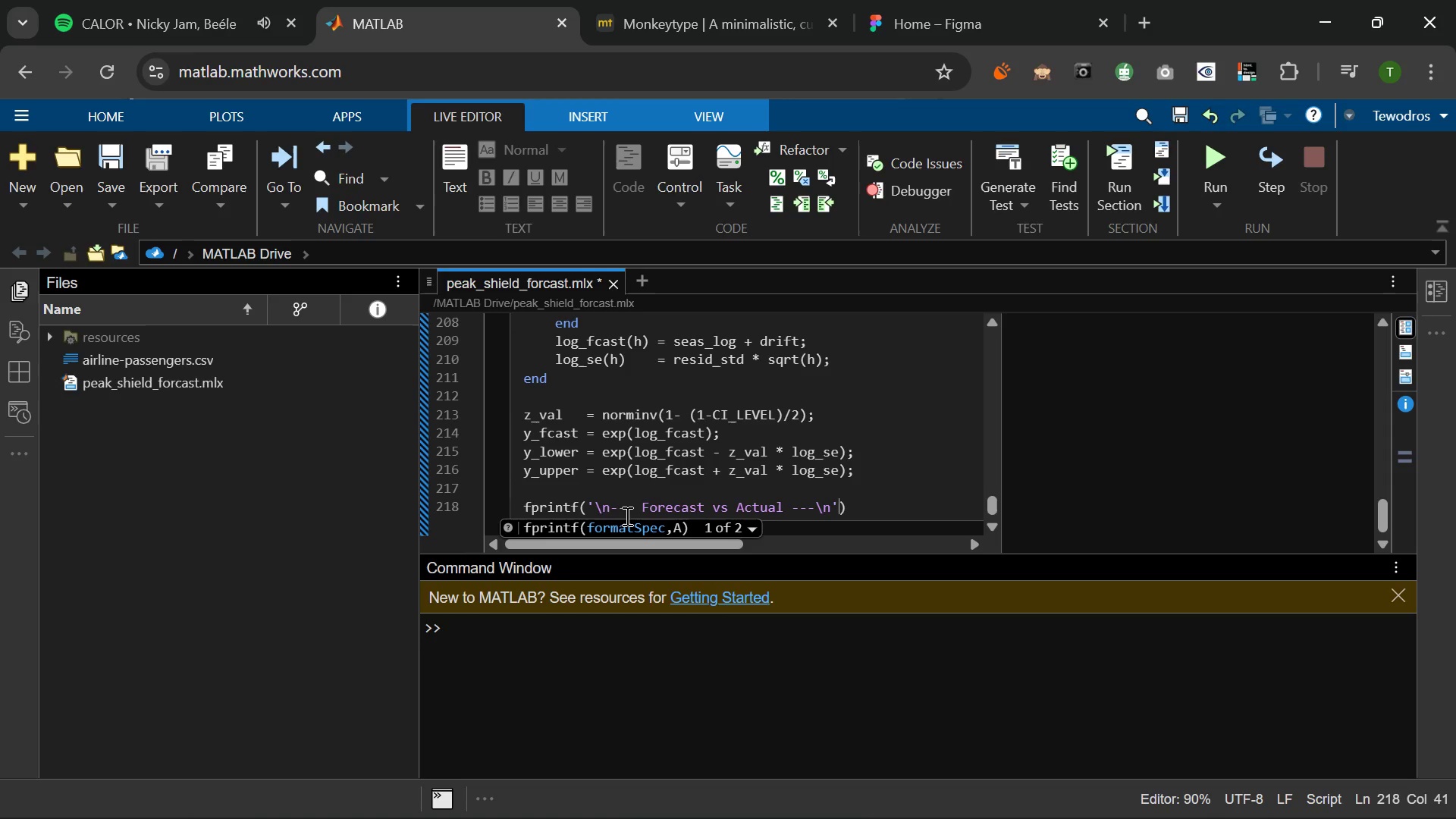 
key(ArrowRight)
 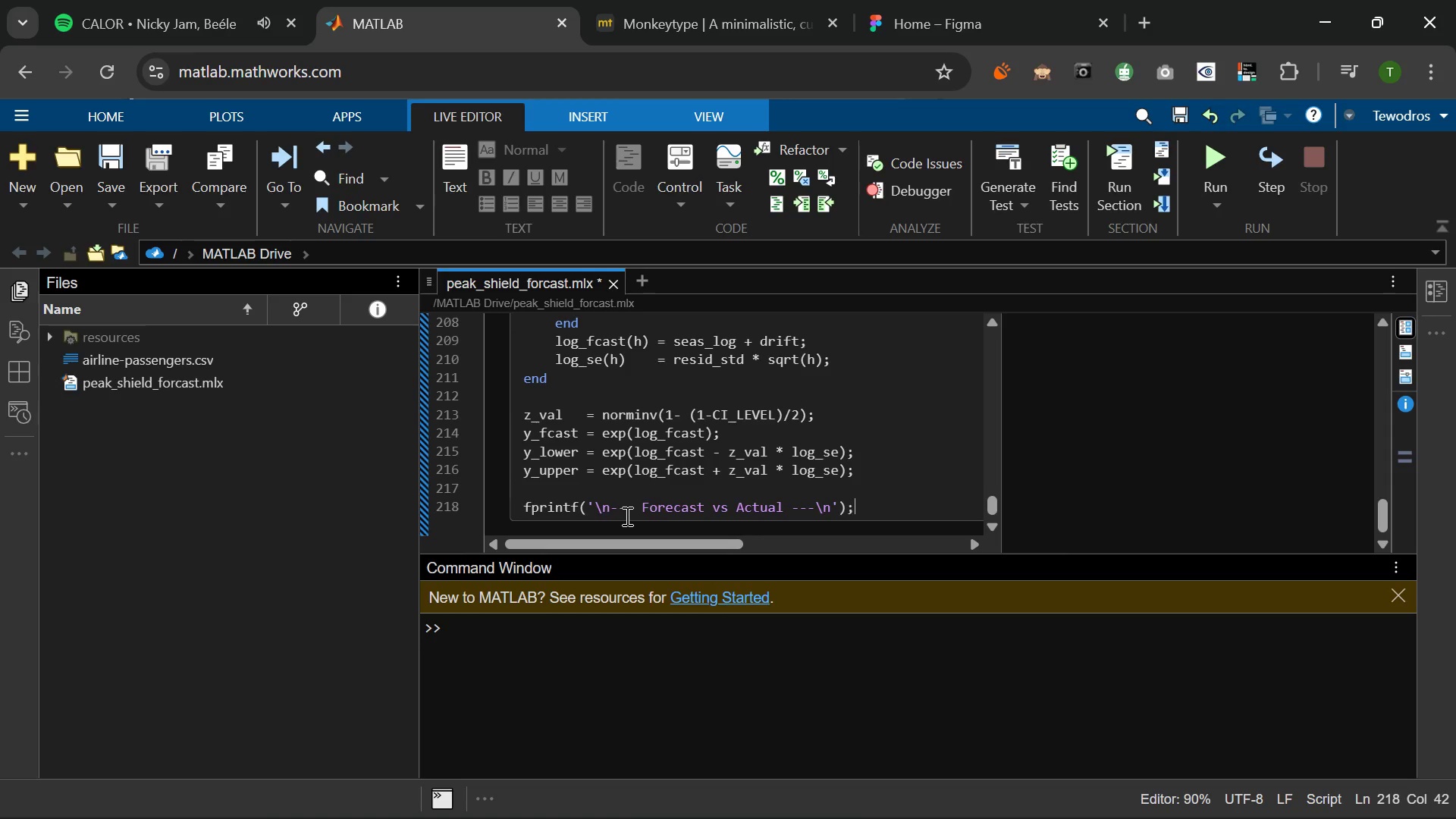 
key(Semicolon)
 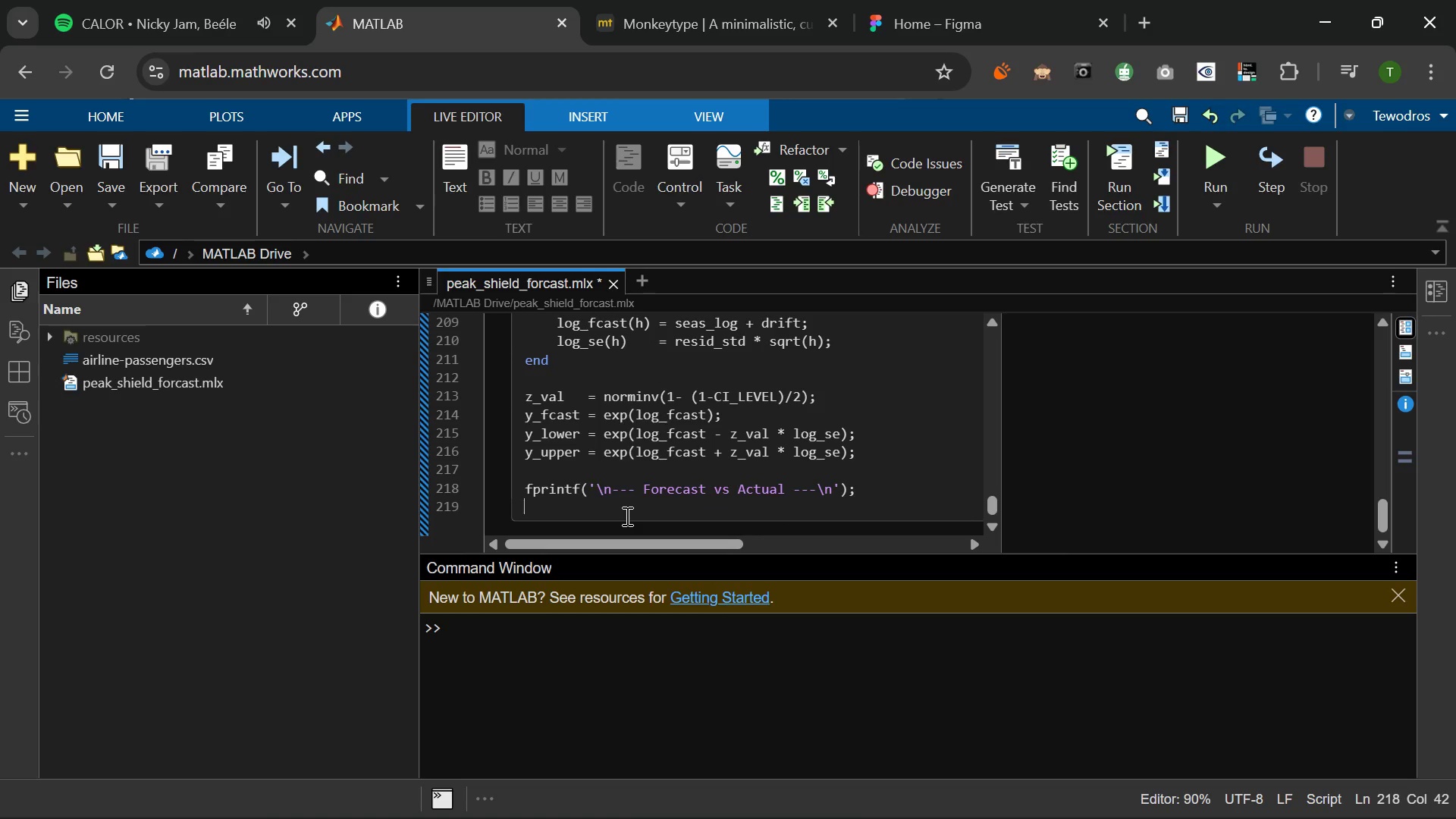 
key(Enter)
 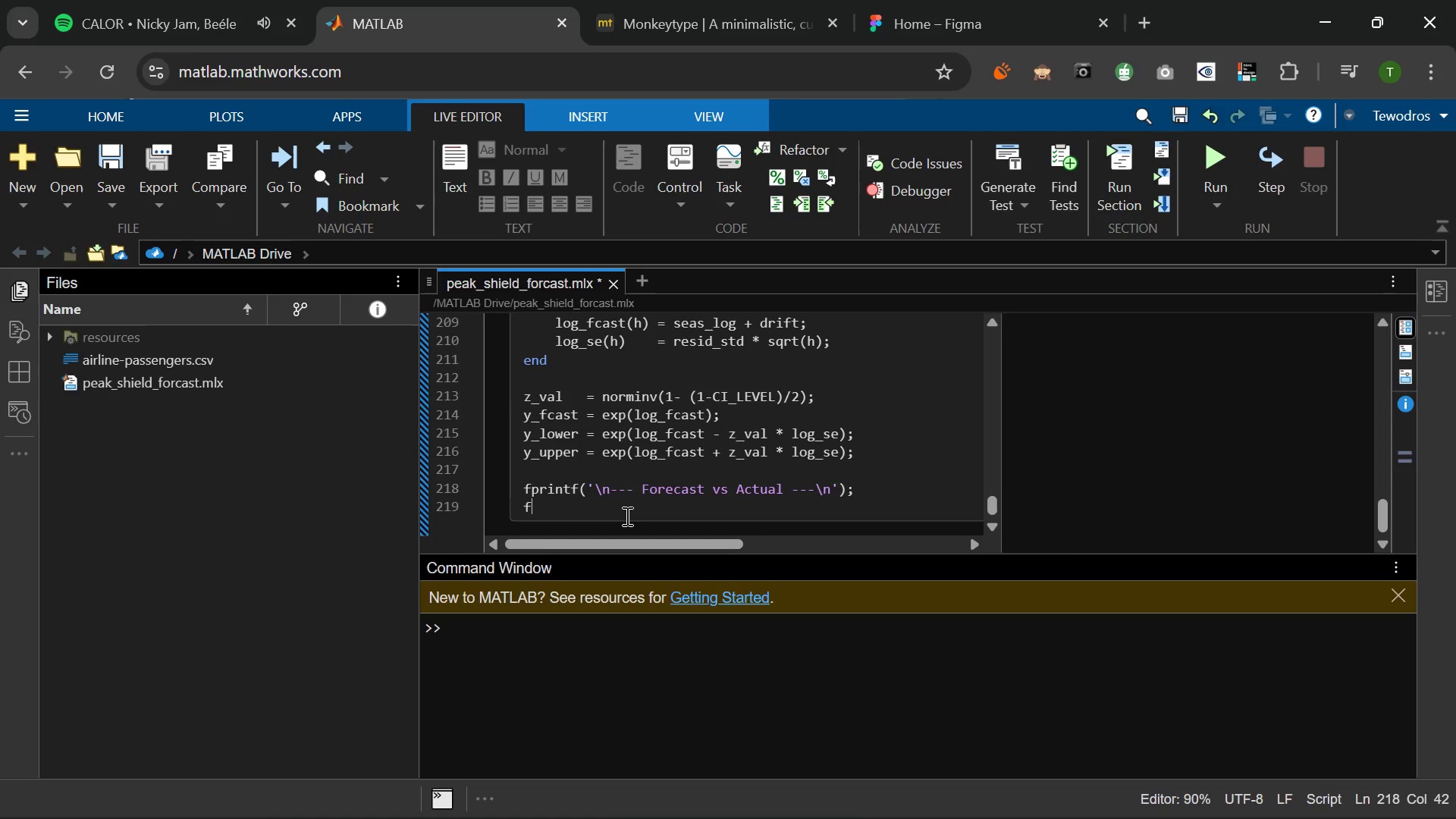 
type(fprintf("%-12s %!)S)
 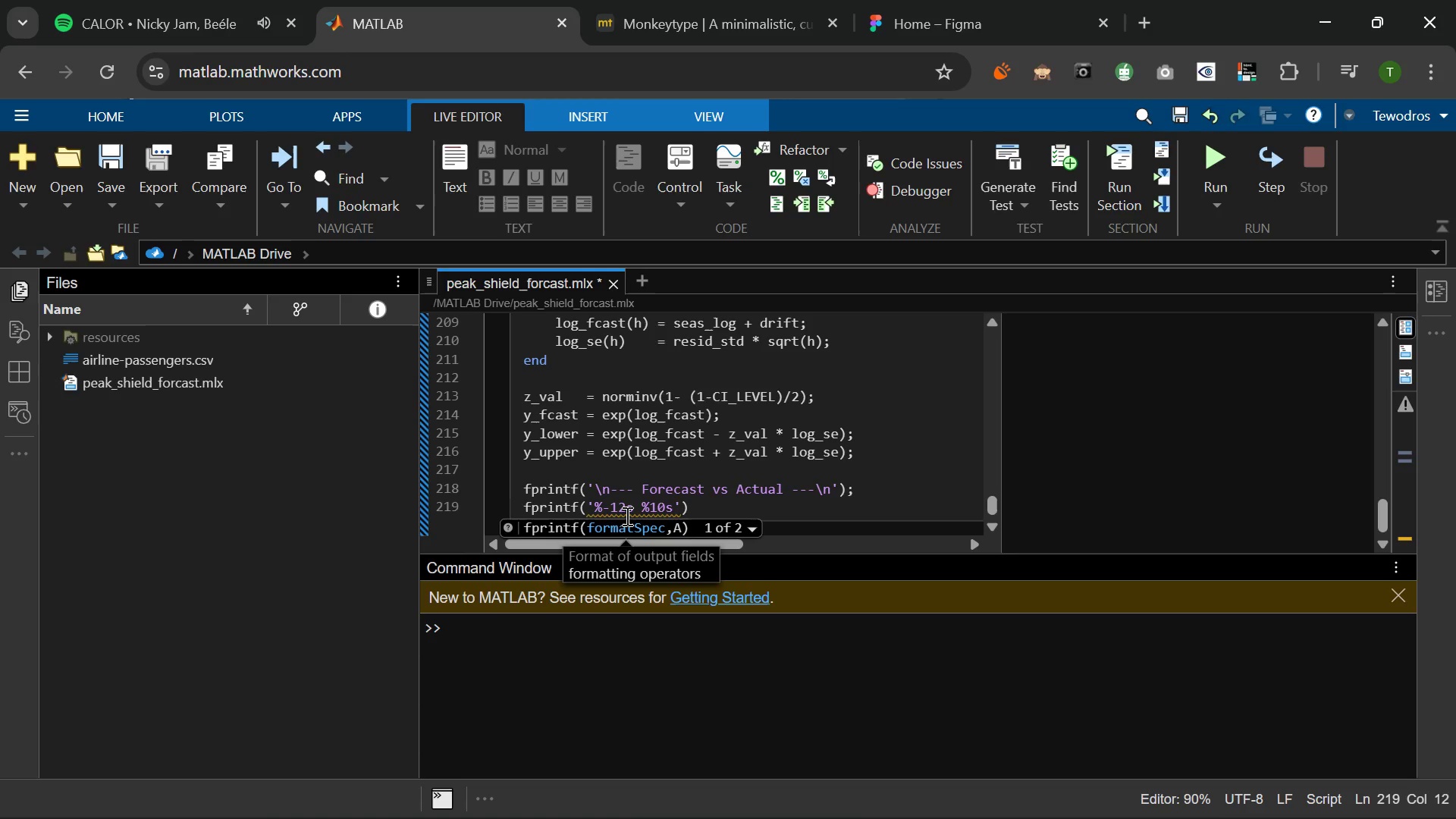 
wait(5.08)
 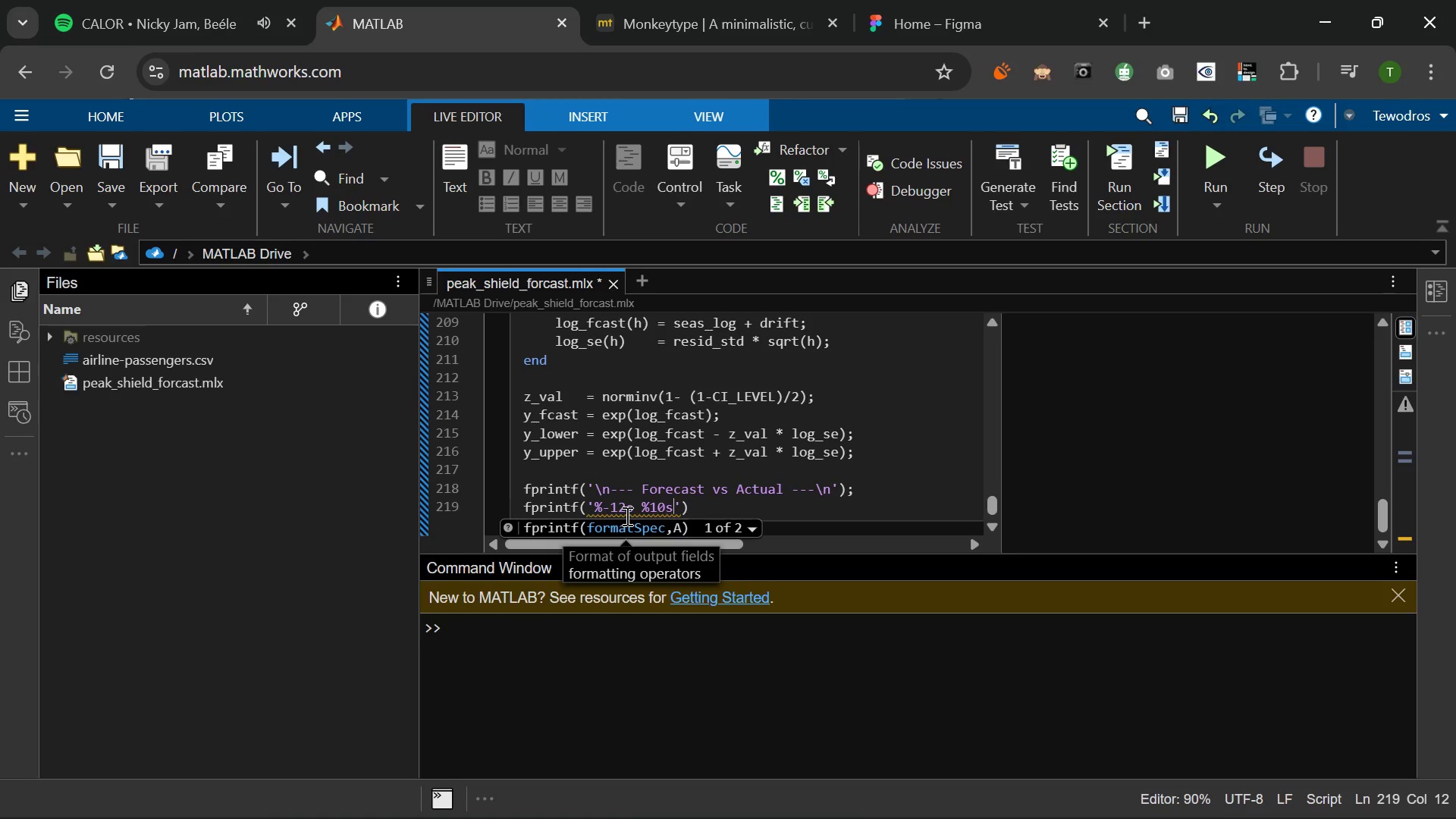 
type( %10s %10s %10s)
 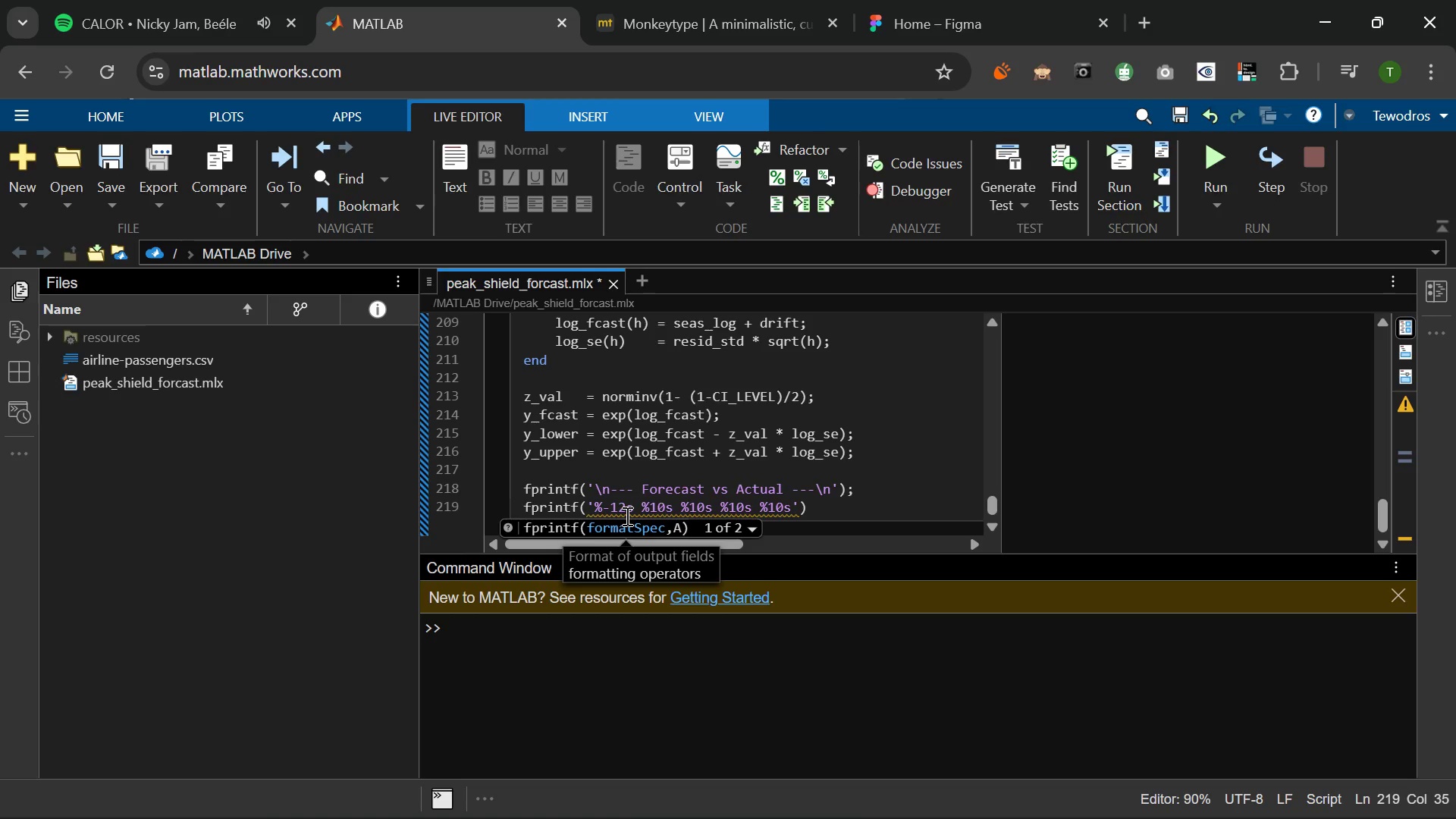 
wait(5.5)
 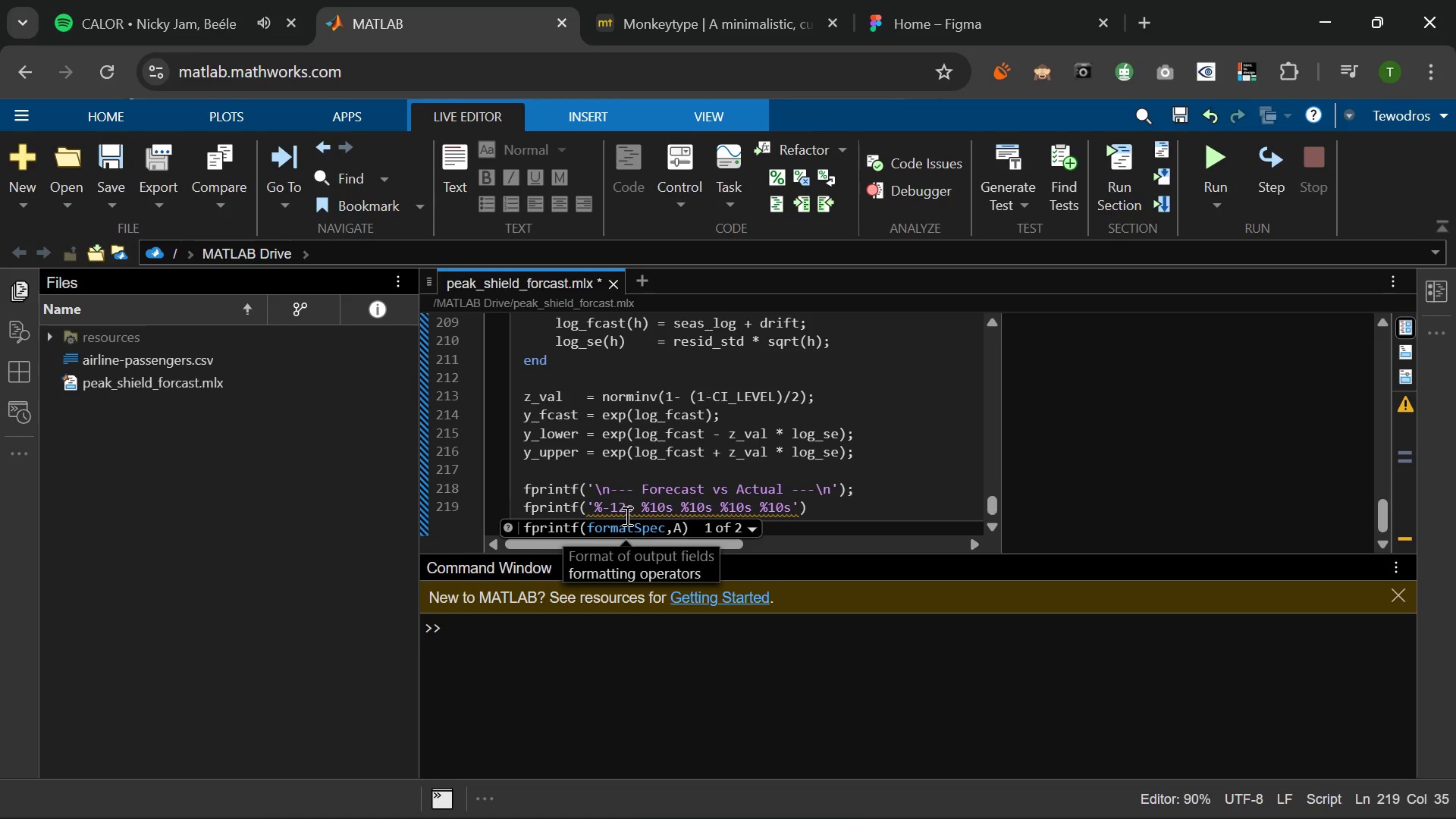 
key(Backslash)
 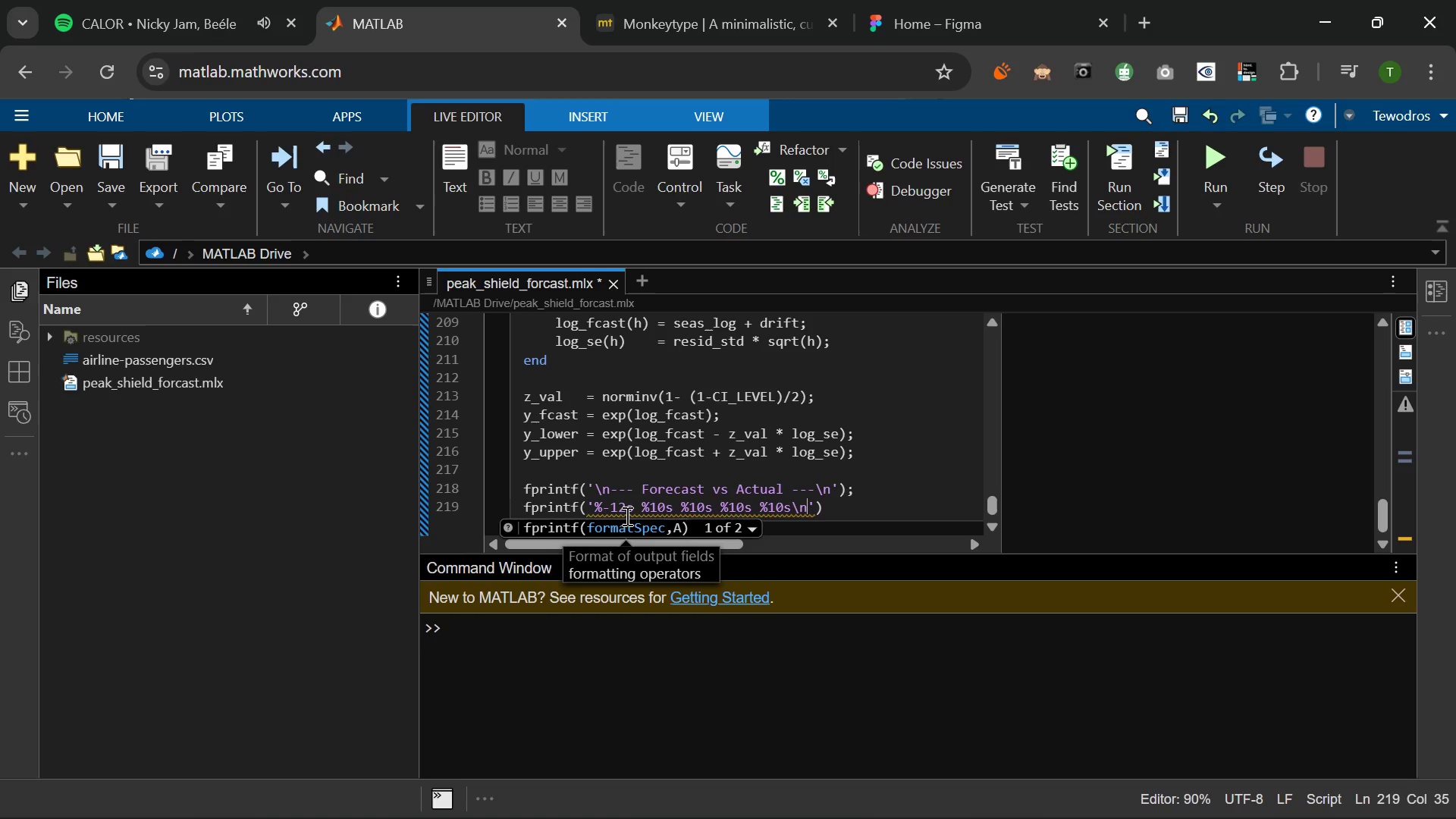 
key(N)
 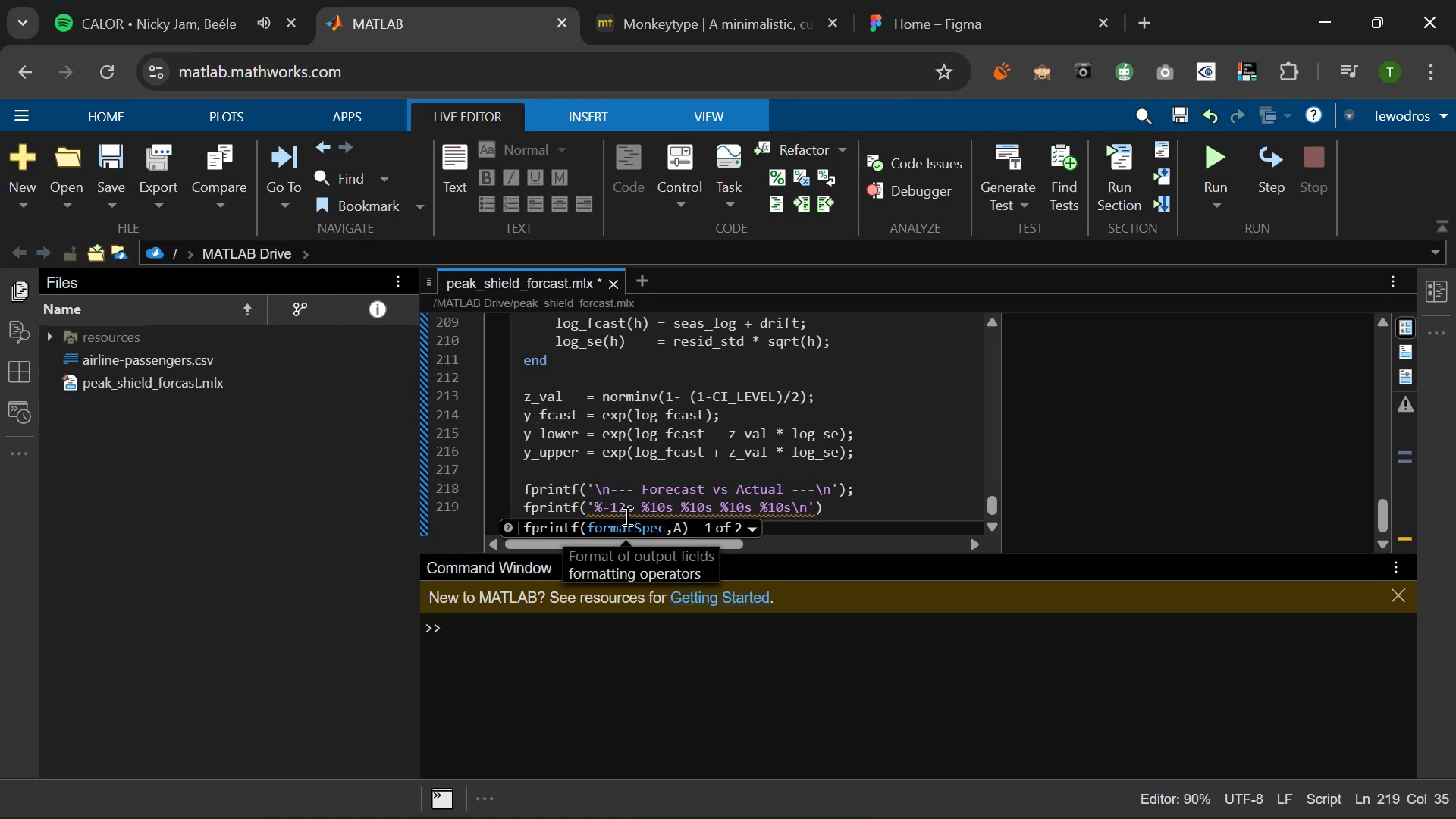 
key(ArrowRight)
 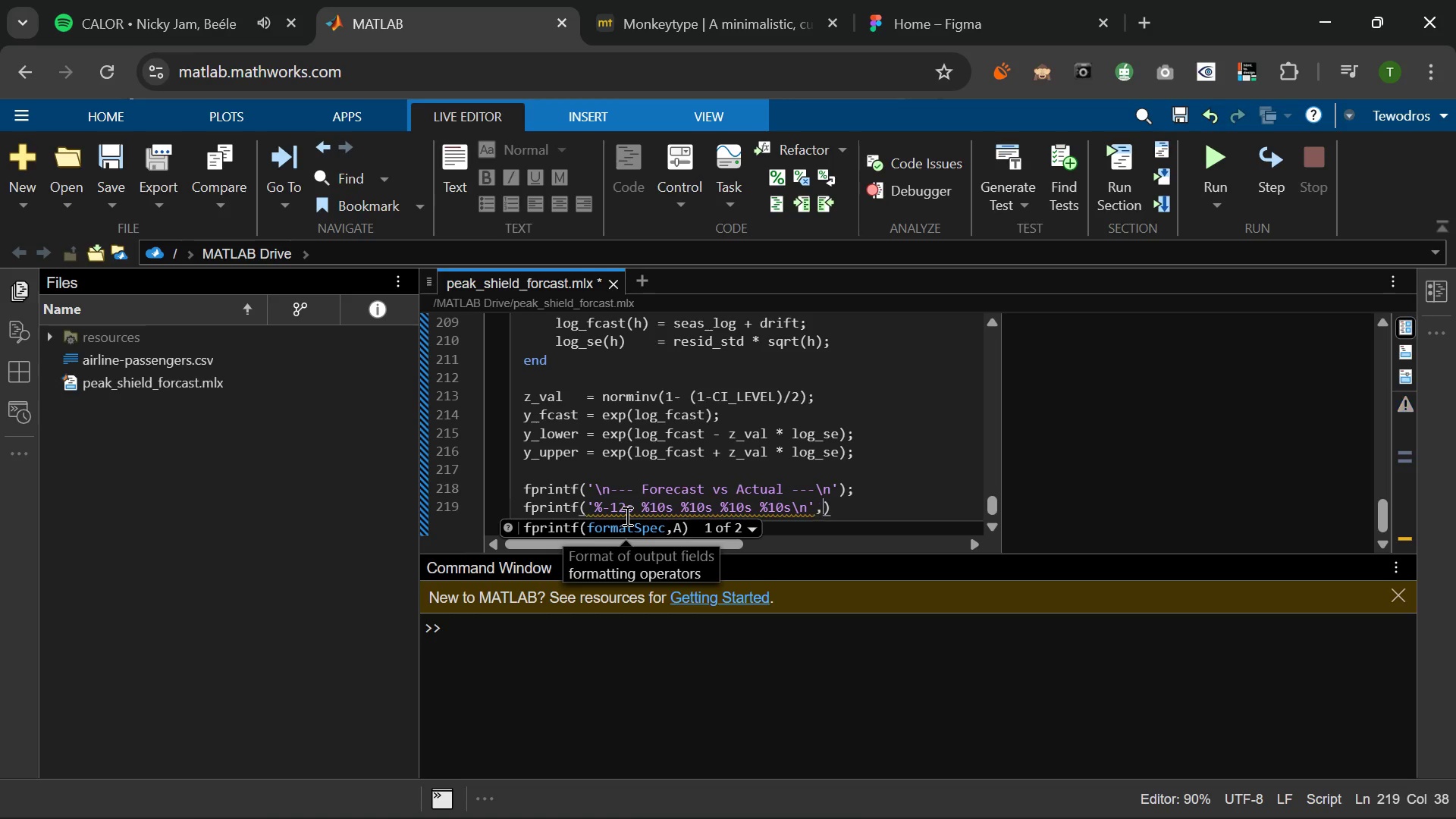 
key(Comma)
 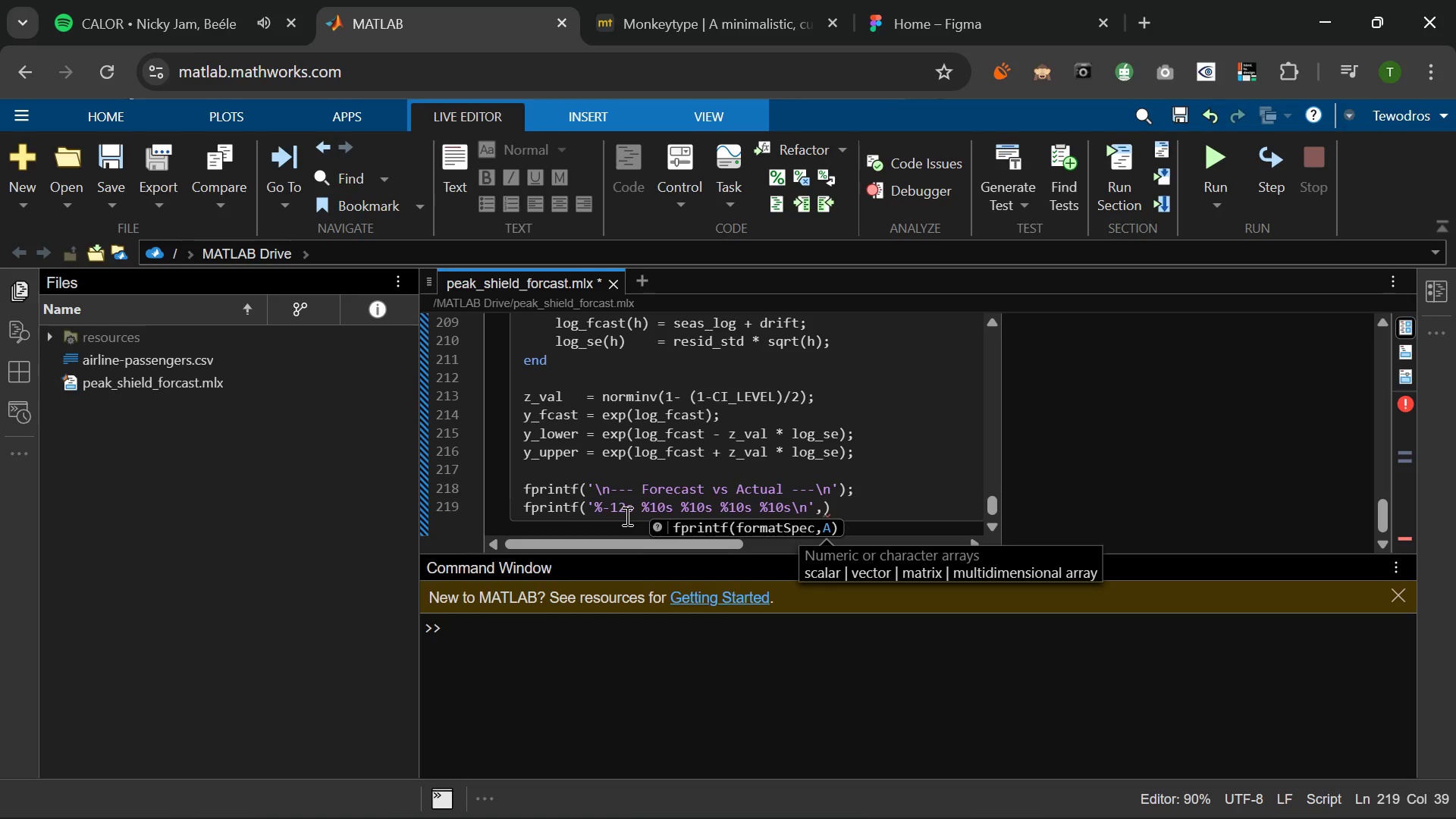 
key(Space)
 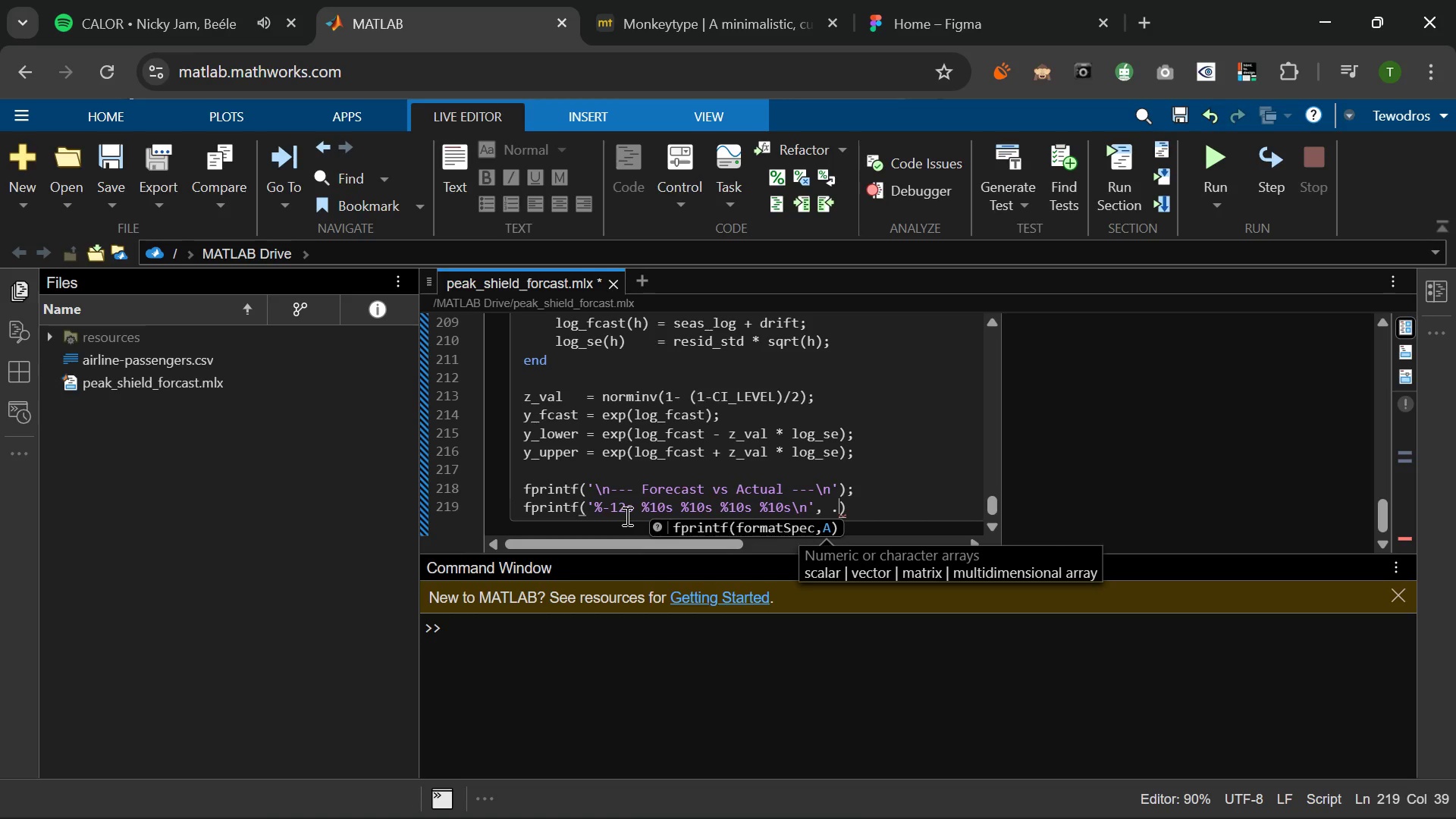 
key(Period)
 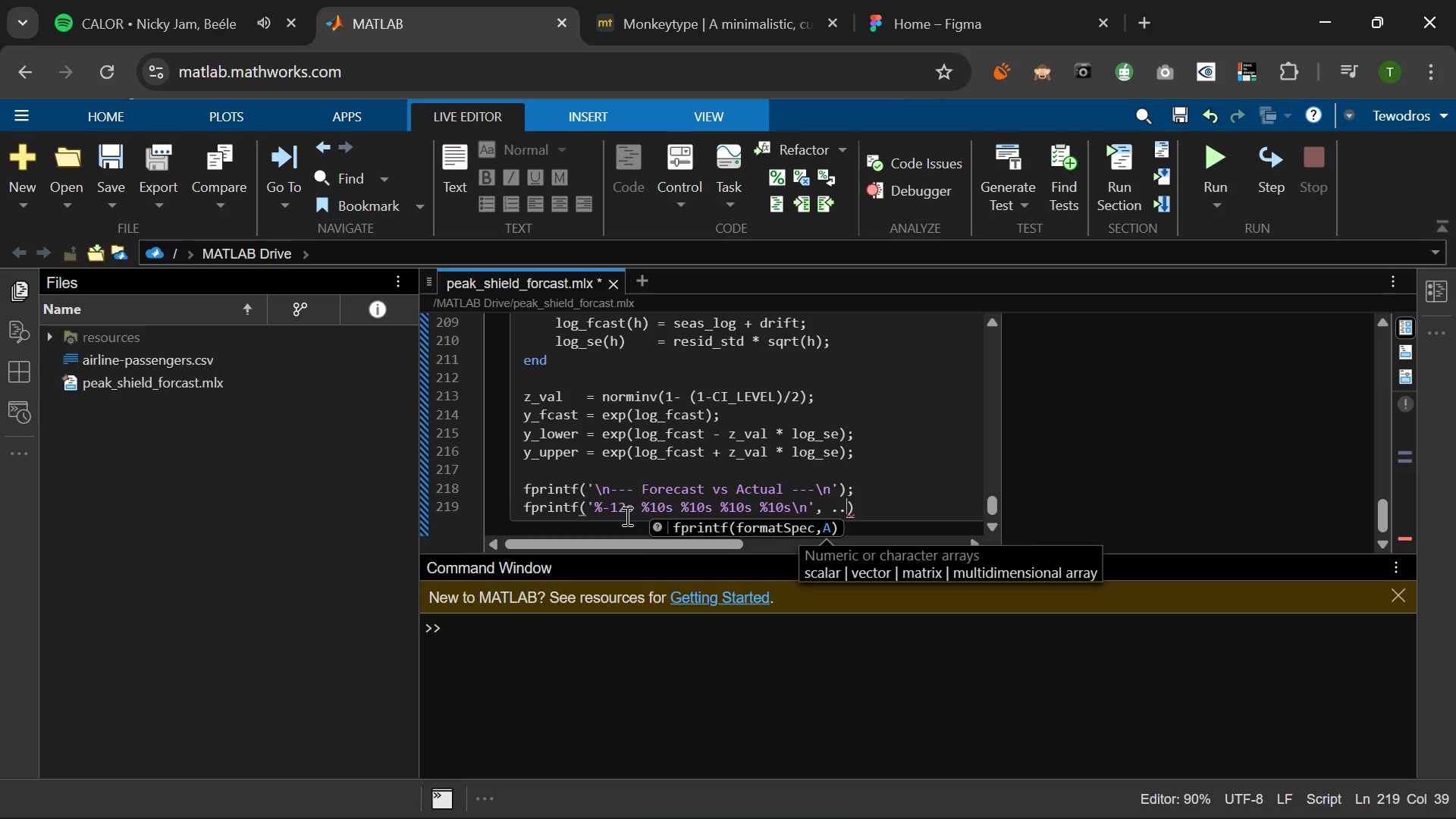 
key(Period)
 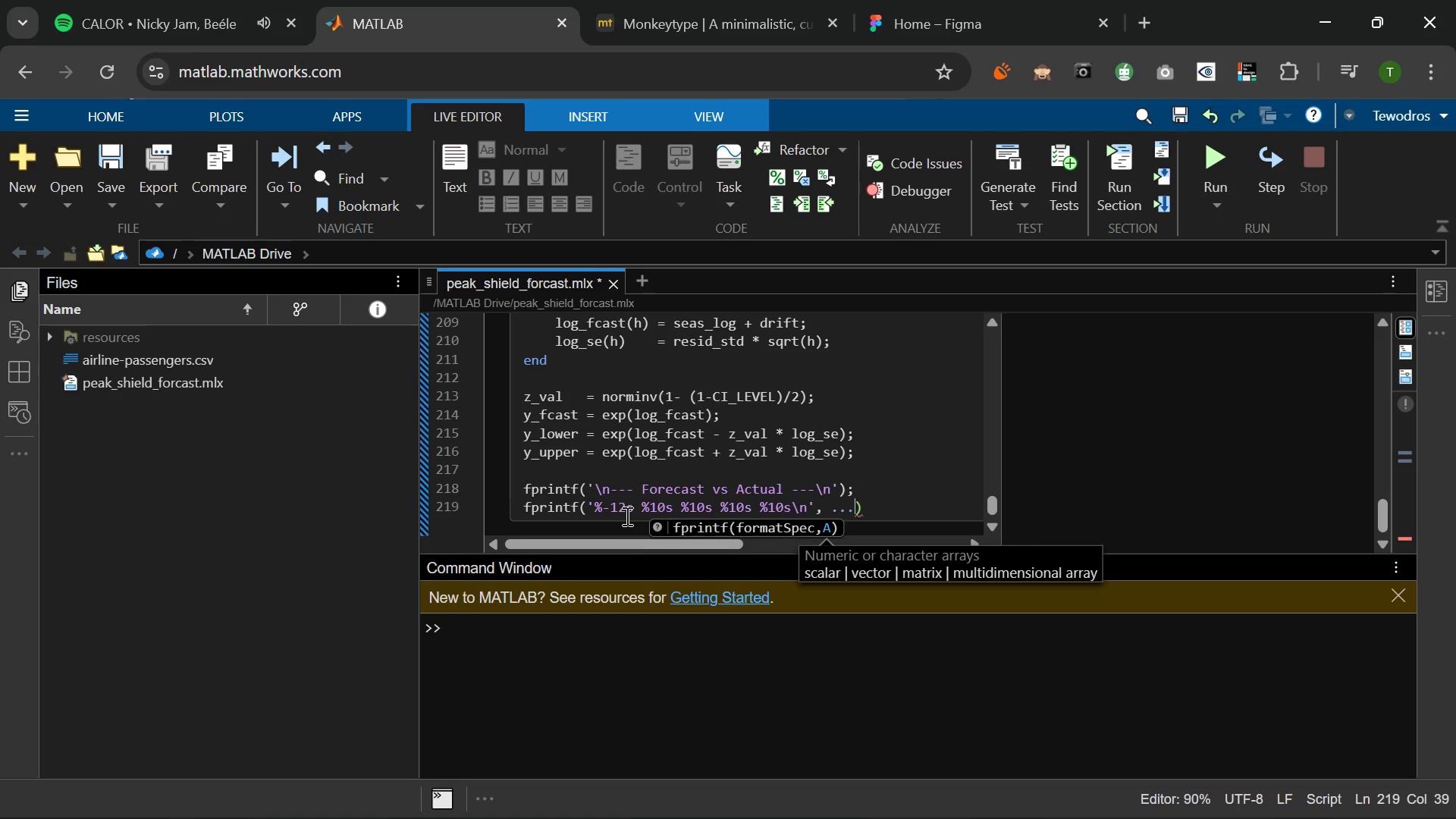 
key(Period)
 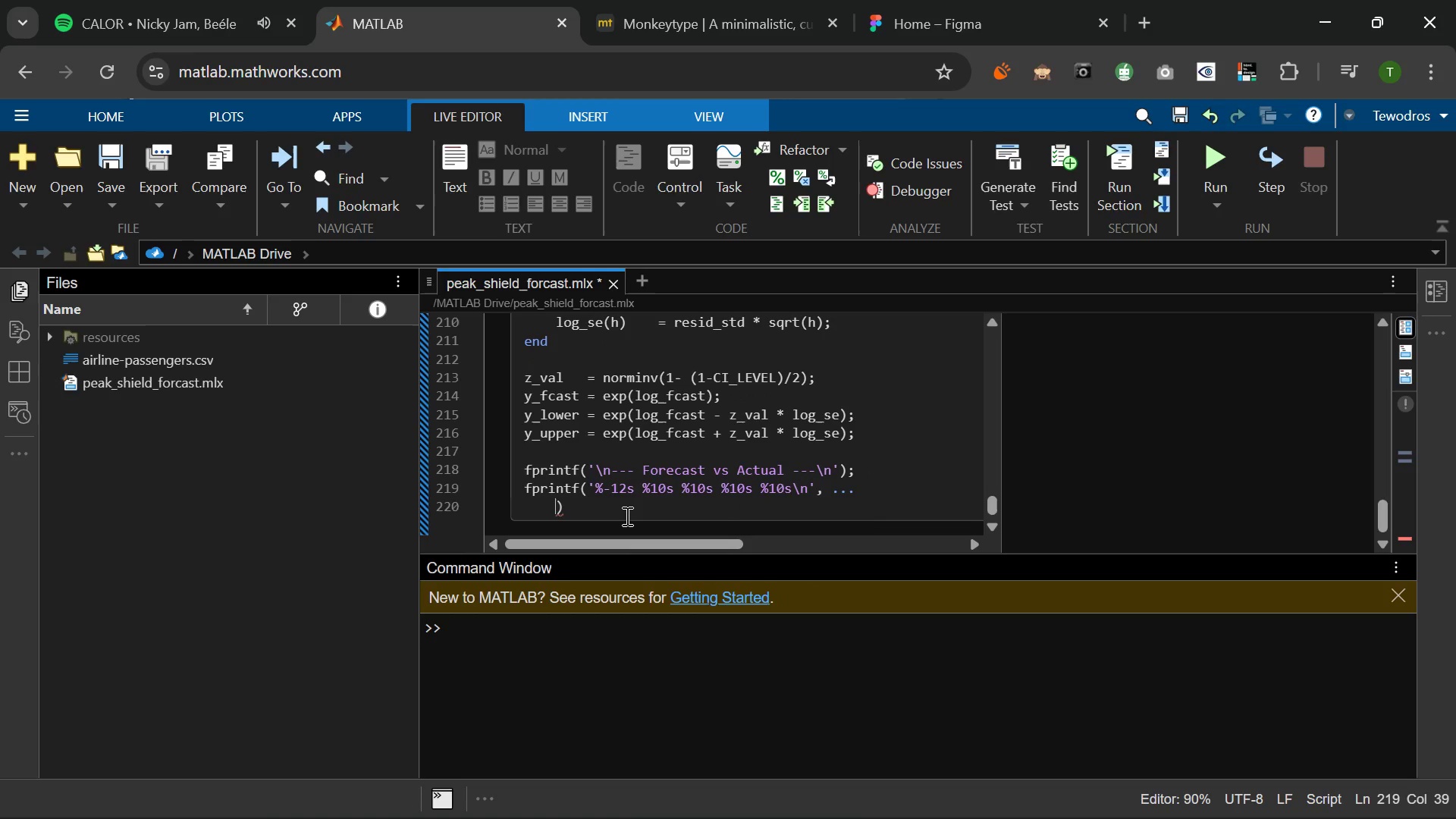 
key(Enter)
 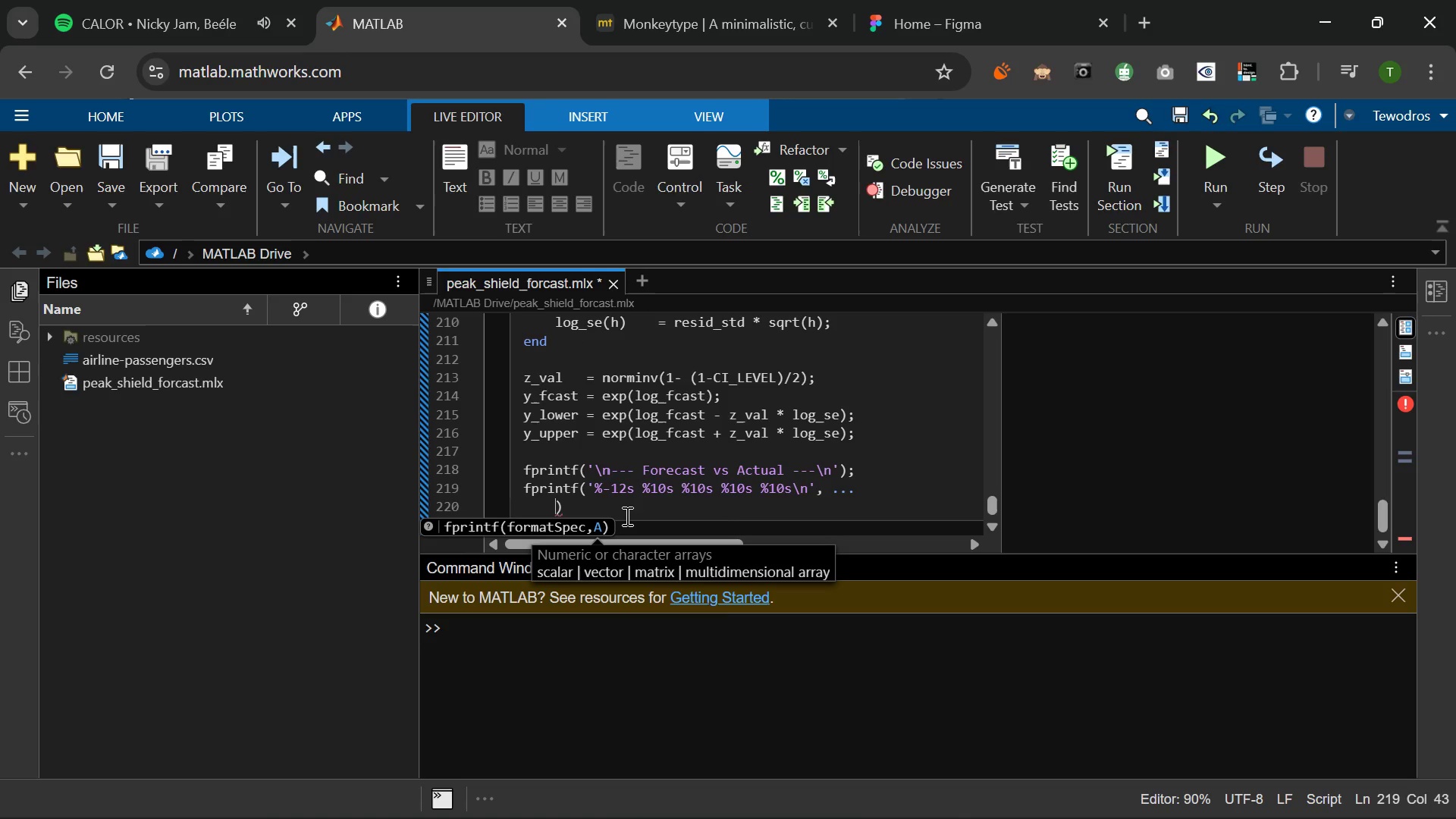 
type('Month)
 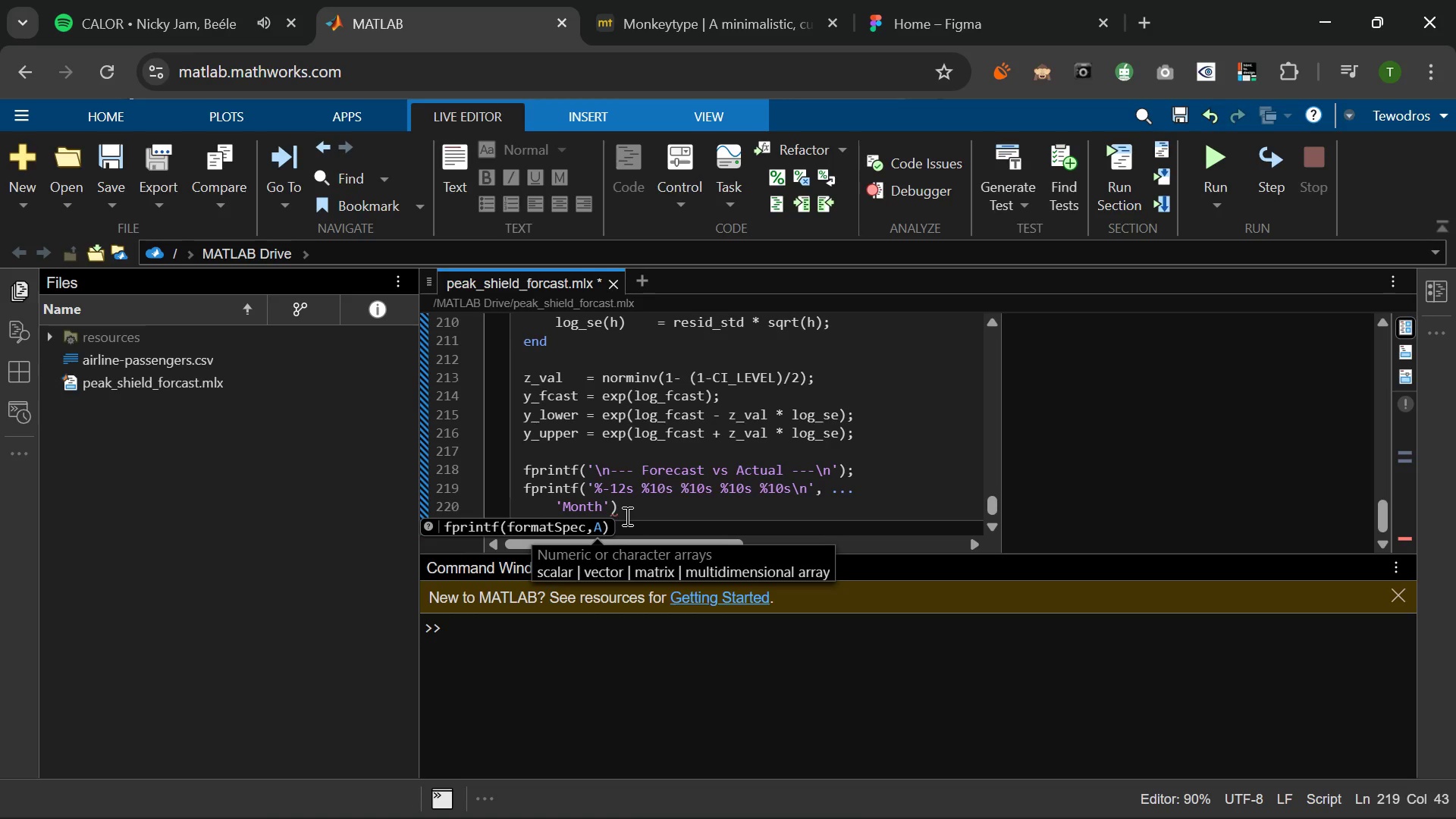 
key(ArrowRight)
 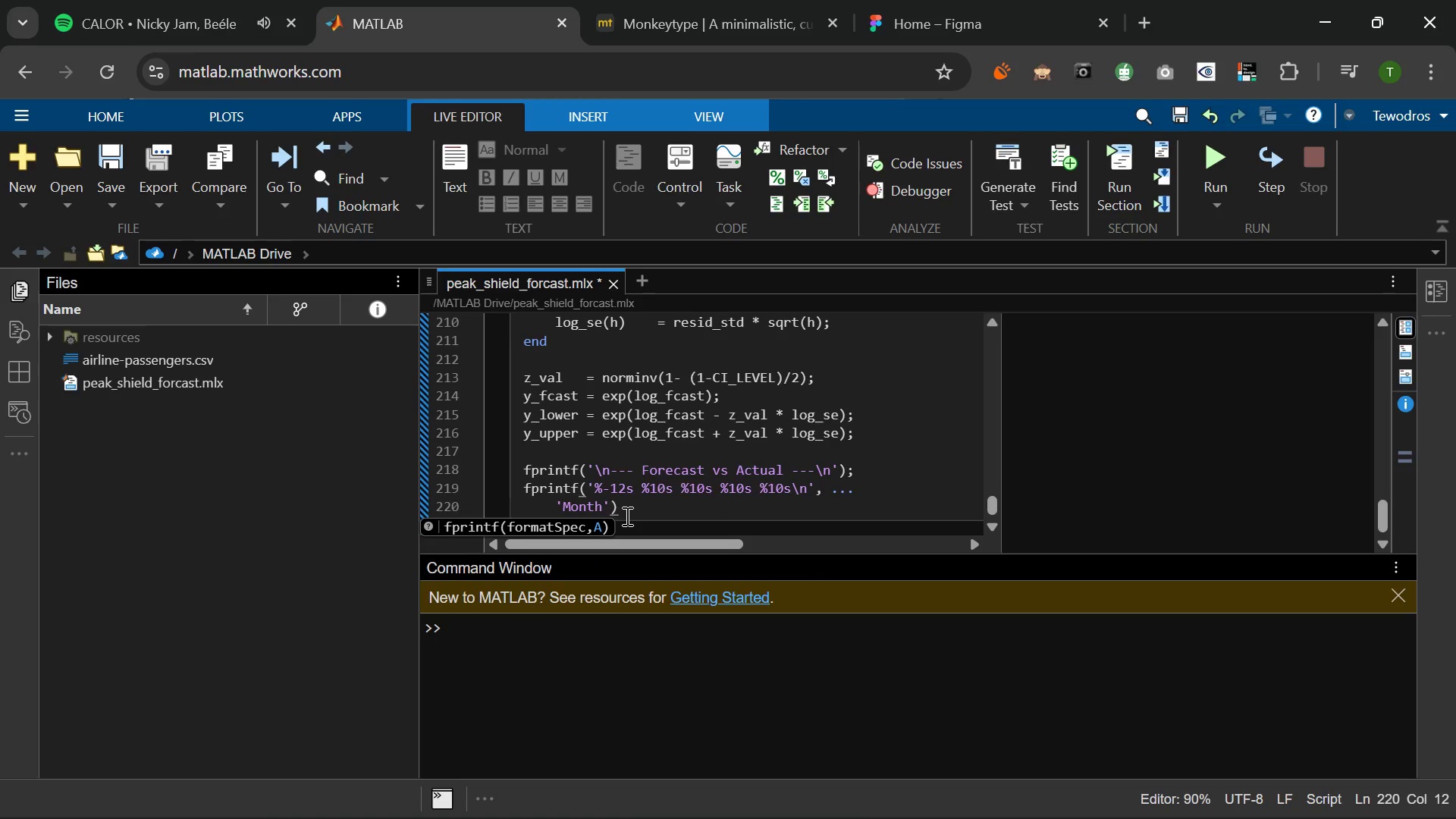 
type(, 'Forecast)
 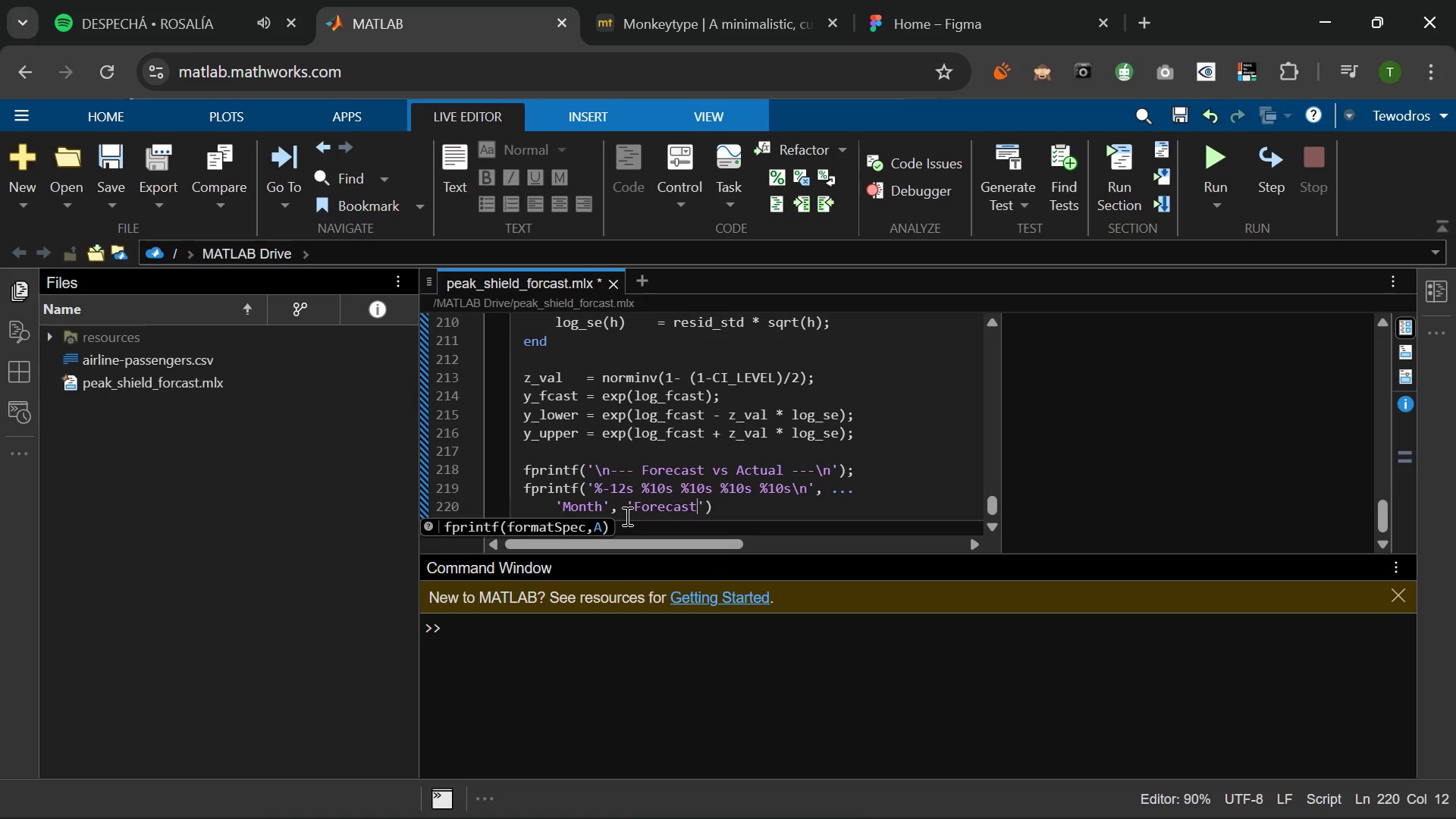 
key(ArrowRight)
 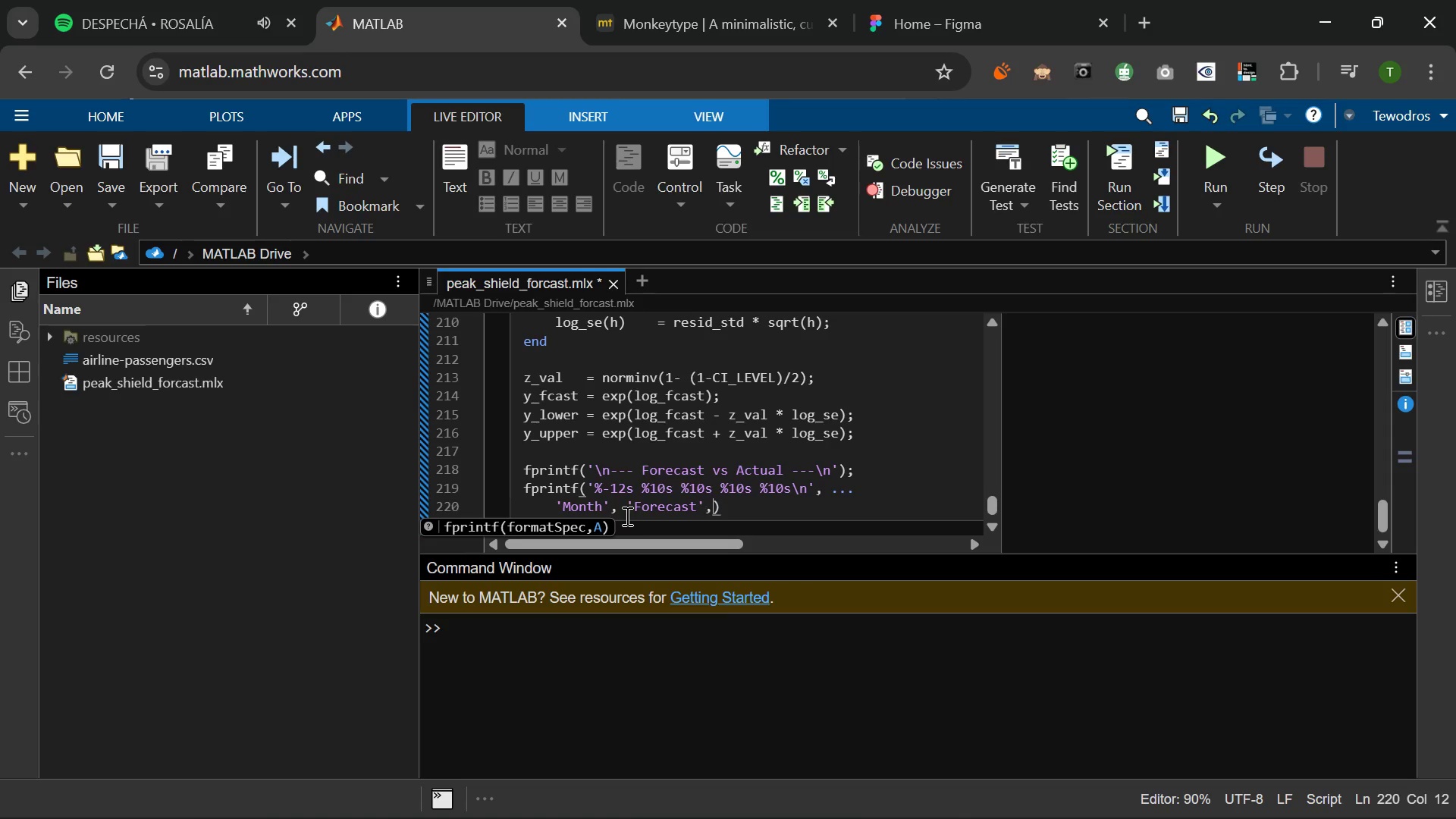 
type(, 'Actural)
key(Backspace)
key(Backspace)
key(Backspace)
type(al)
 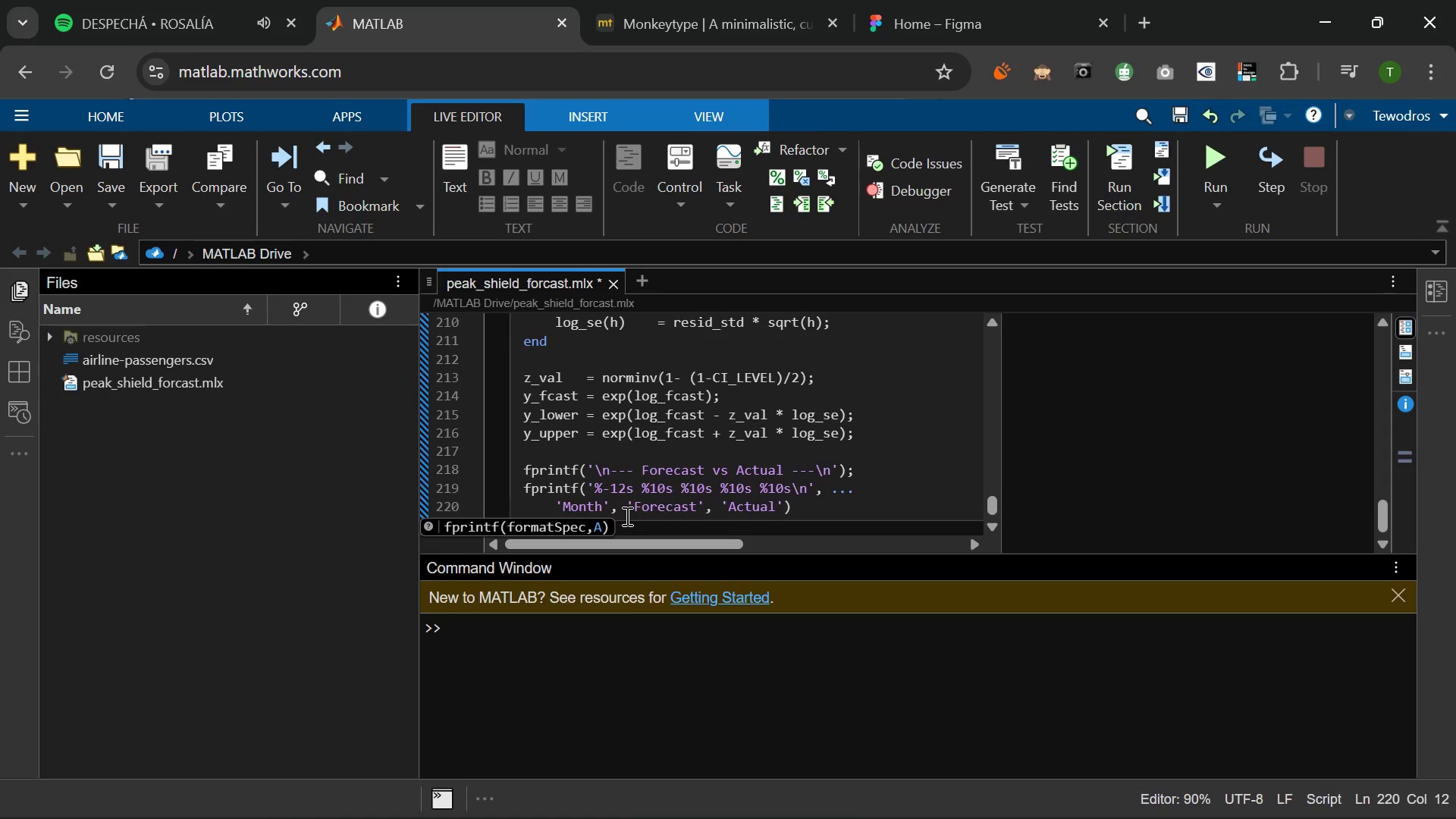 
key(ArrowRight)
 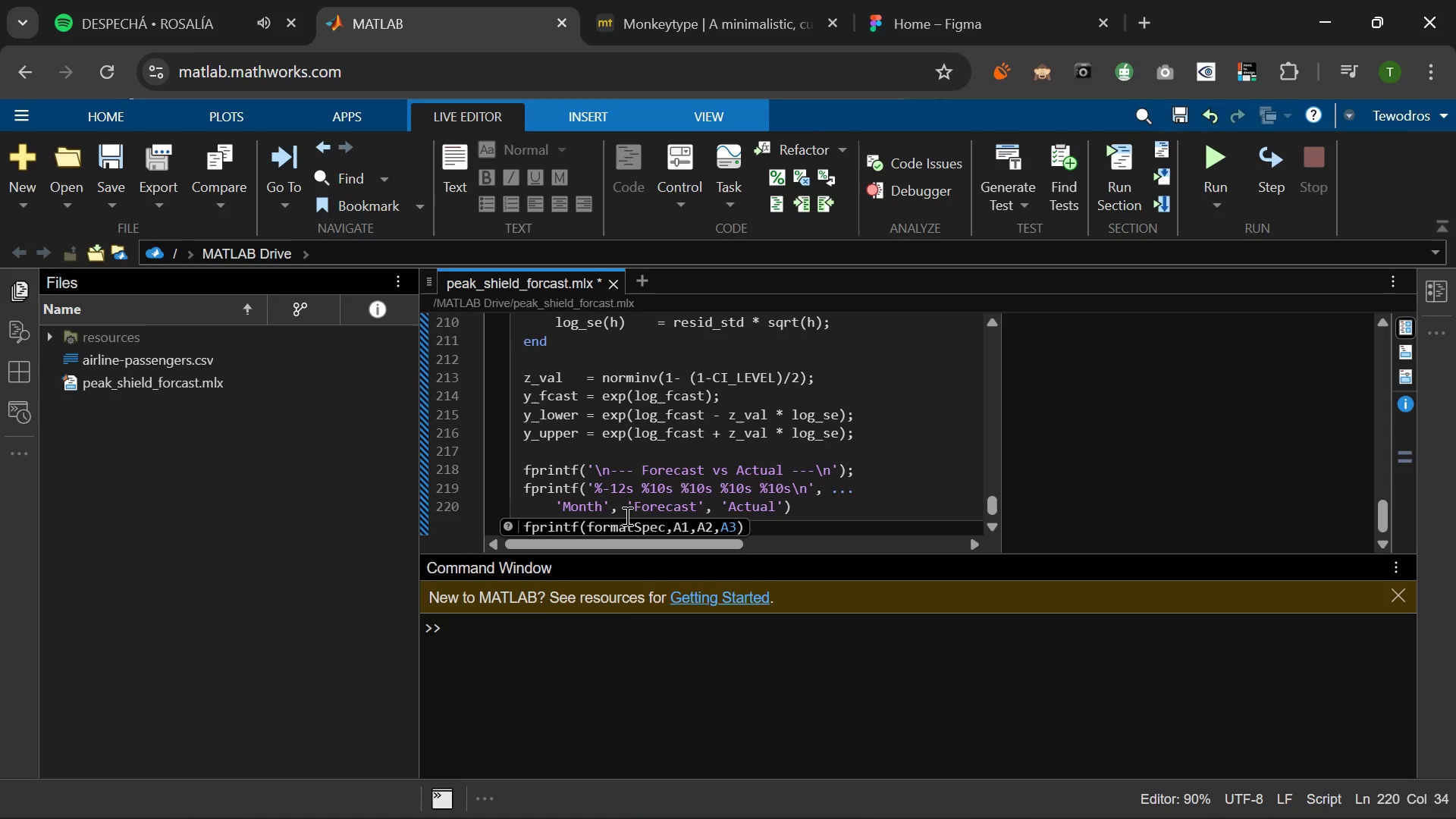 
type(, 'ci)
key(Backspace)
key(Backspace)
type(CI LOV)
key(Backspace)
type(WR)
key(Backspace)
type(ER)
key(Backspace)
key(Backspace)
key(Backspace)
key(Backspace)
type(ower)
 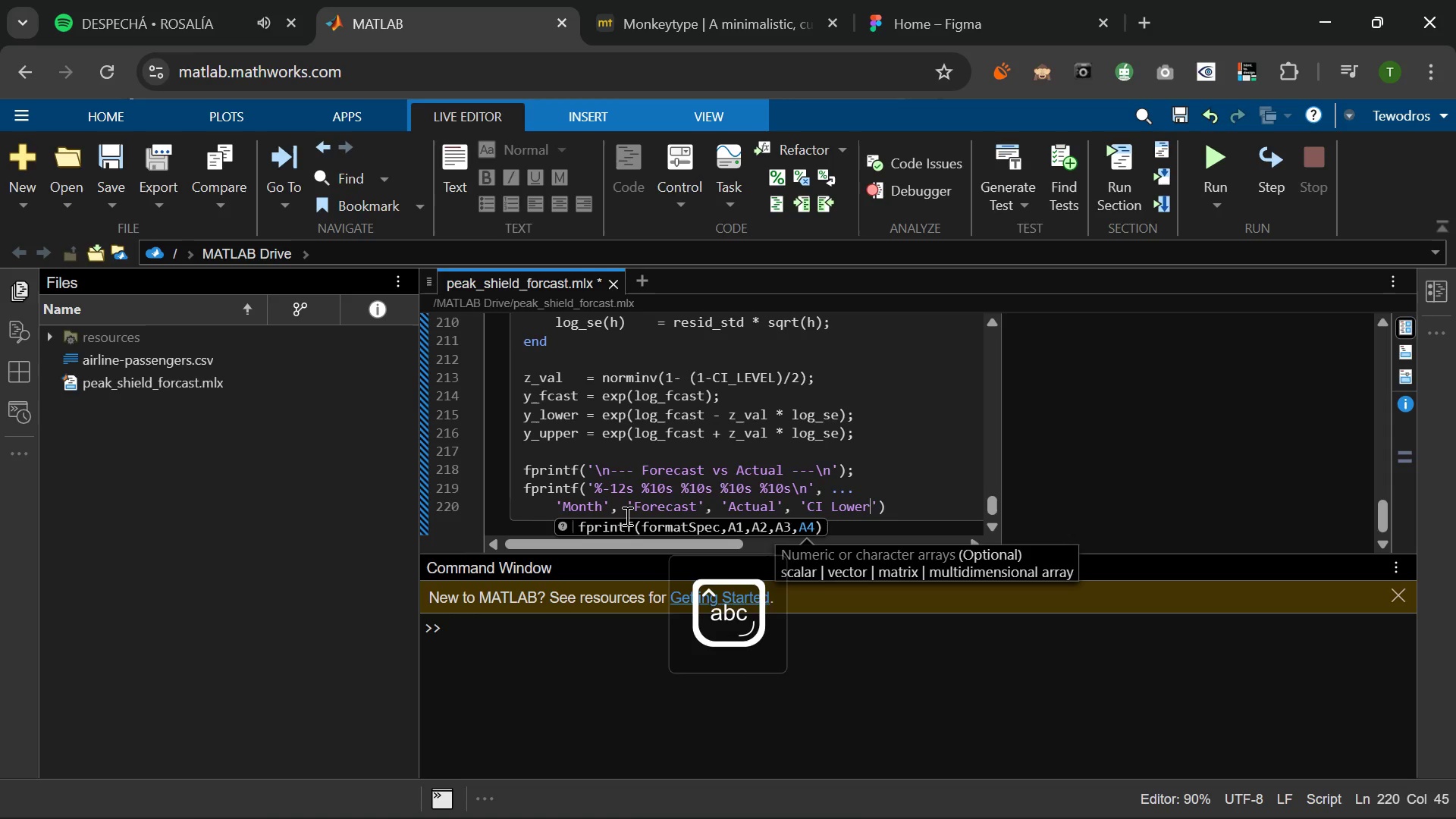 
key(ArrowRight)
 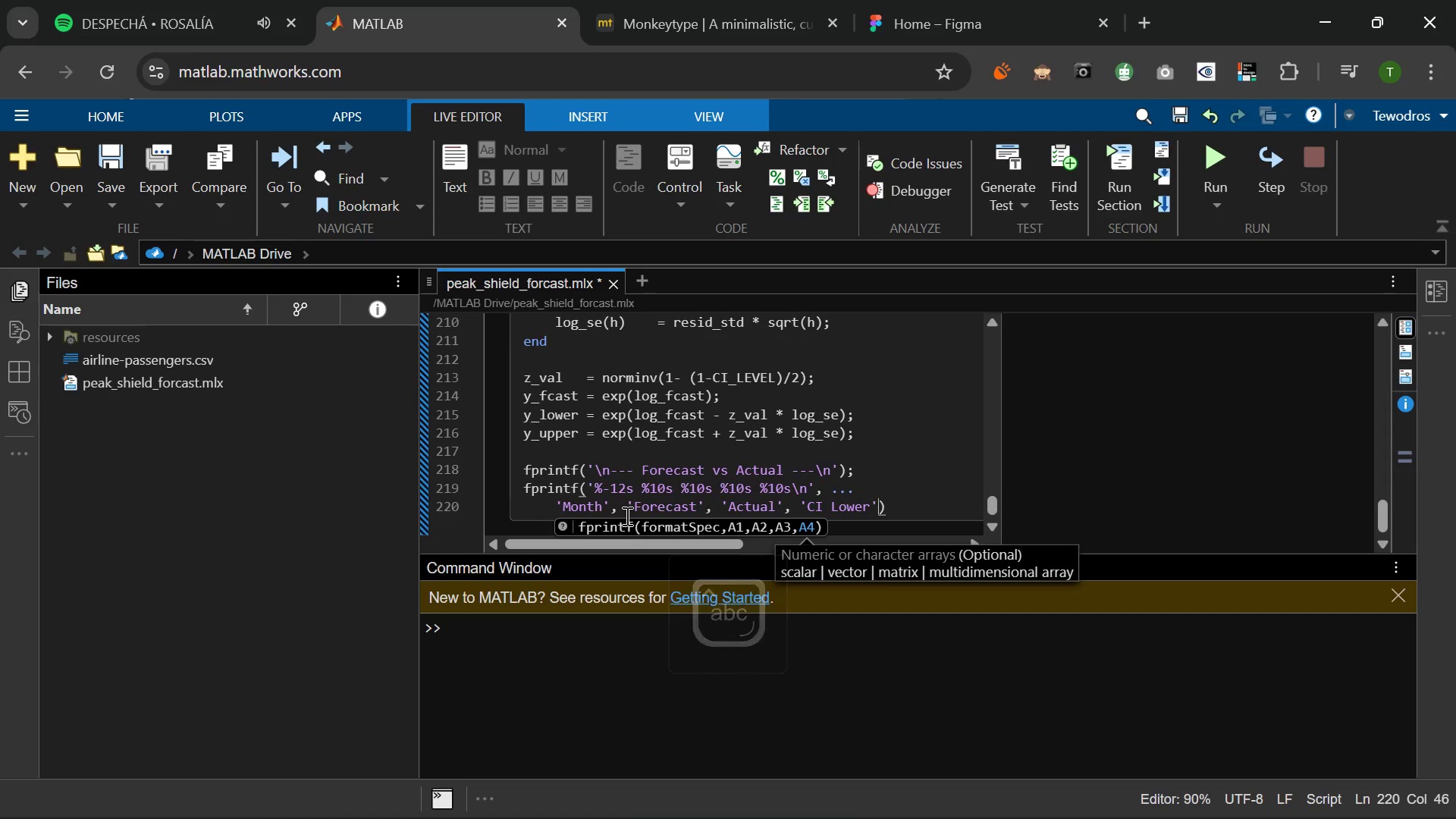 
type(, 'CI Upper)
 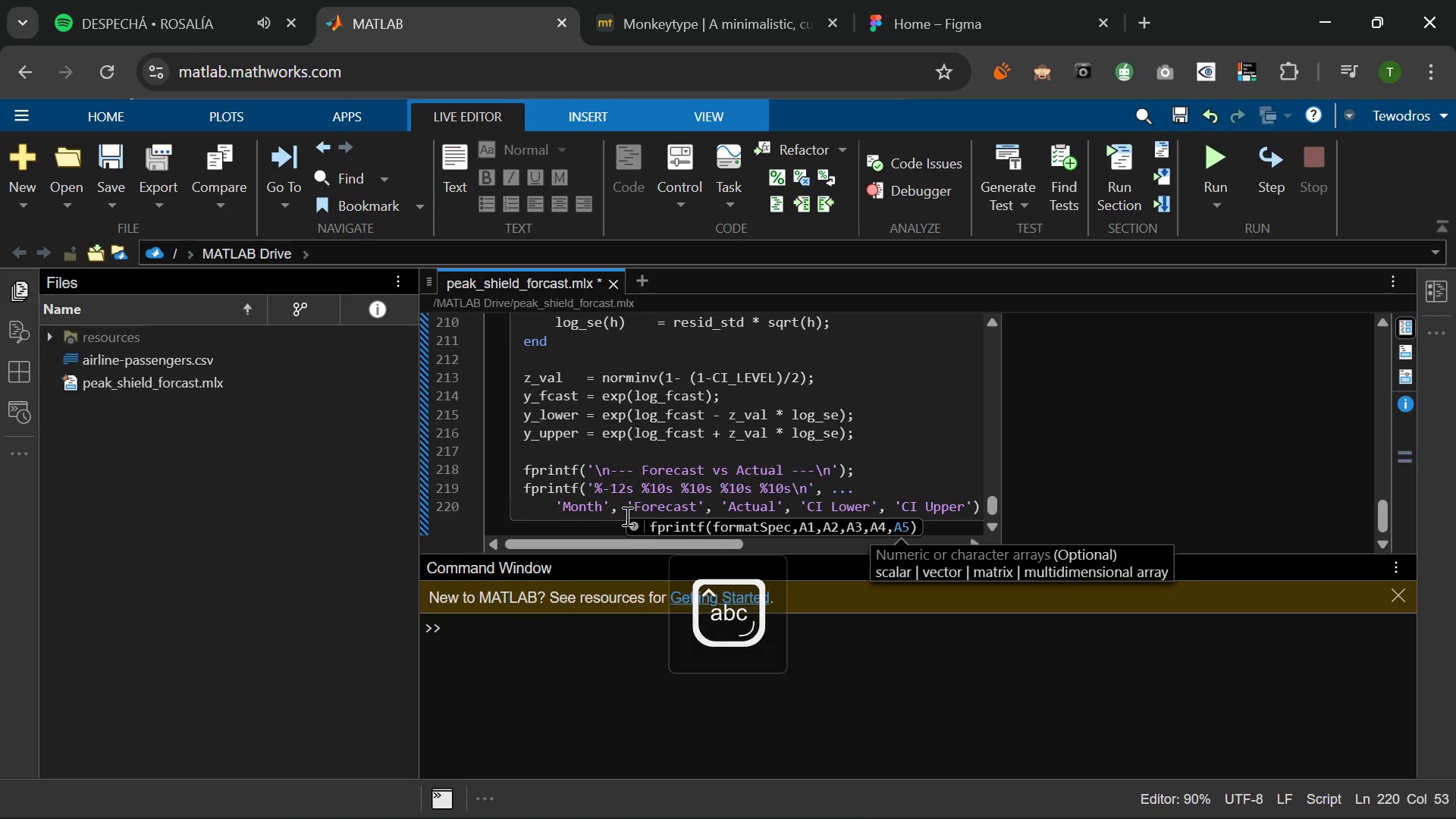 
key(ArrowRight)
 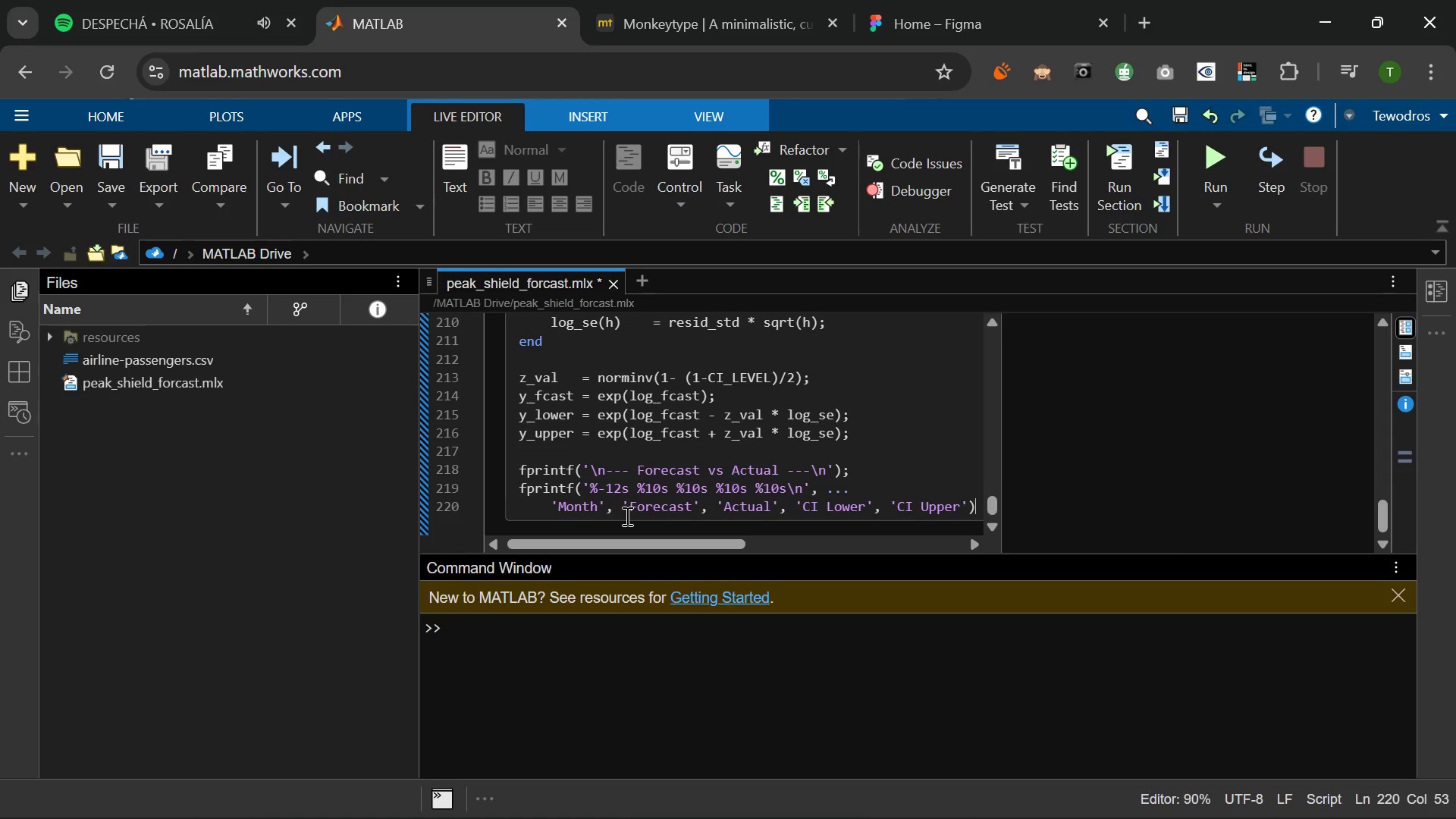 
key(ArrowRight)
 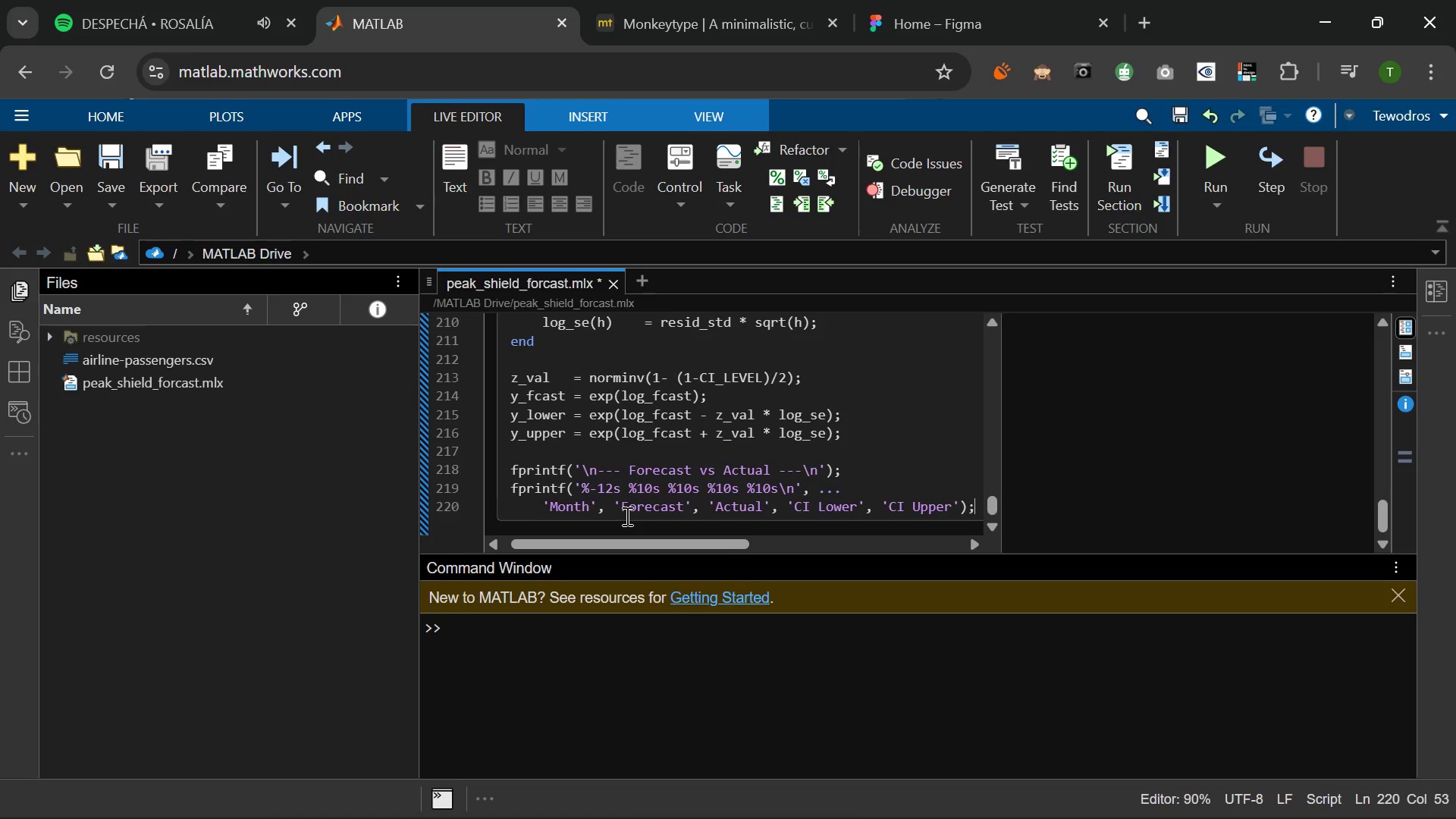 
key(Semicolon)
 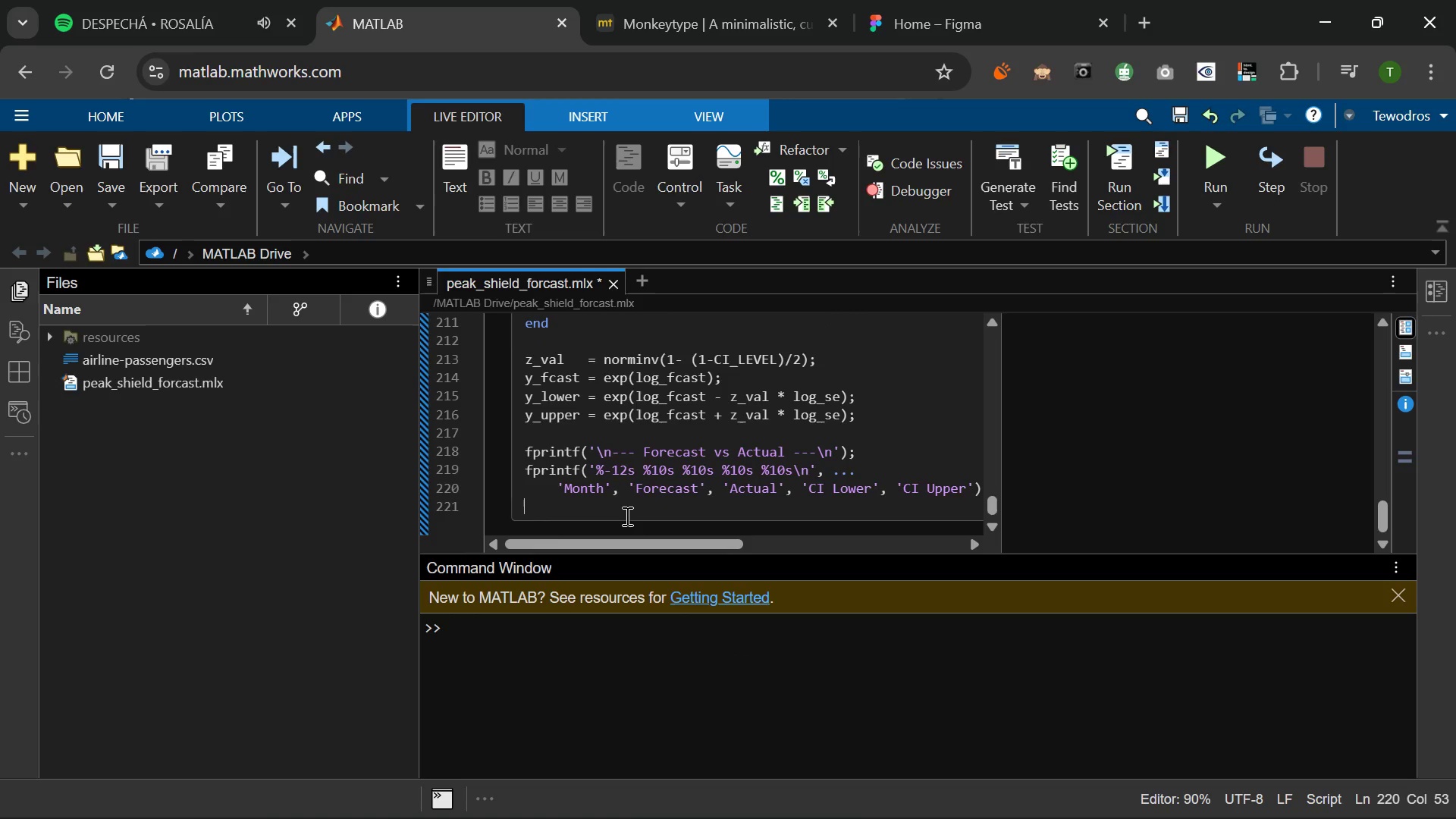 
key(Enter)
 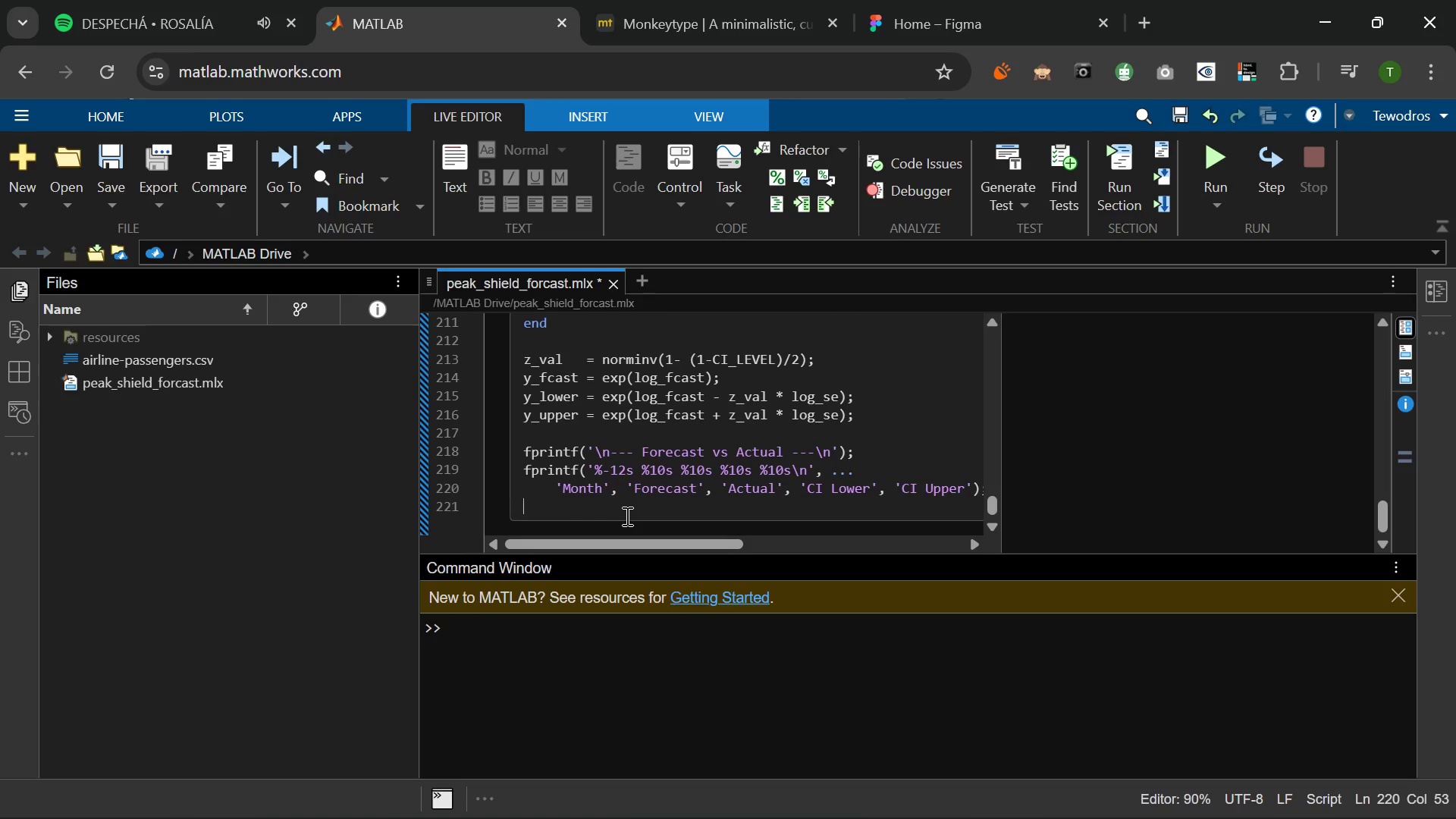 
hold_key(key=VolumeDown, duration=0.73)
 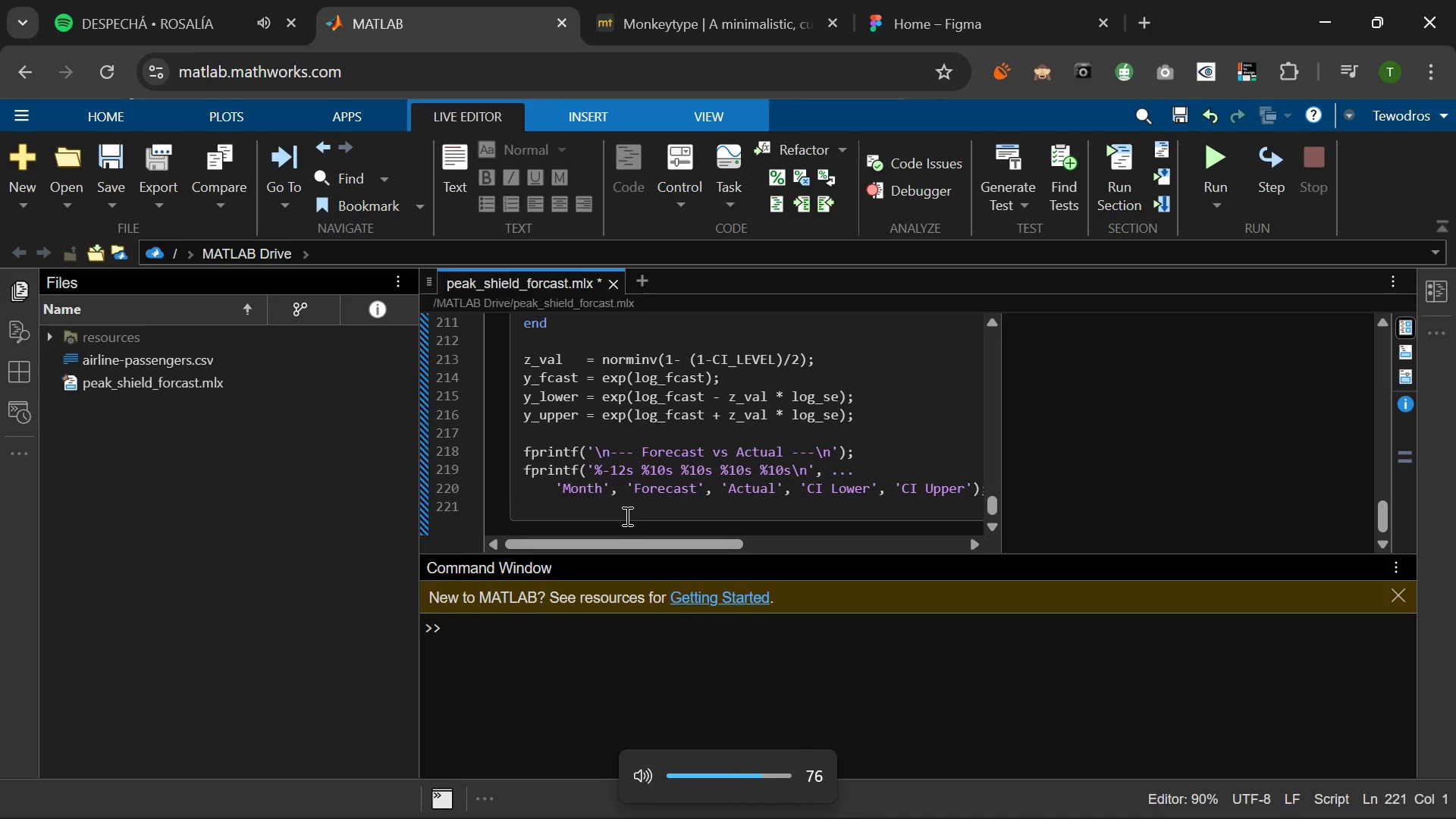 
key(VolumeDown)
 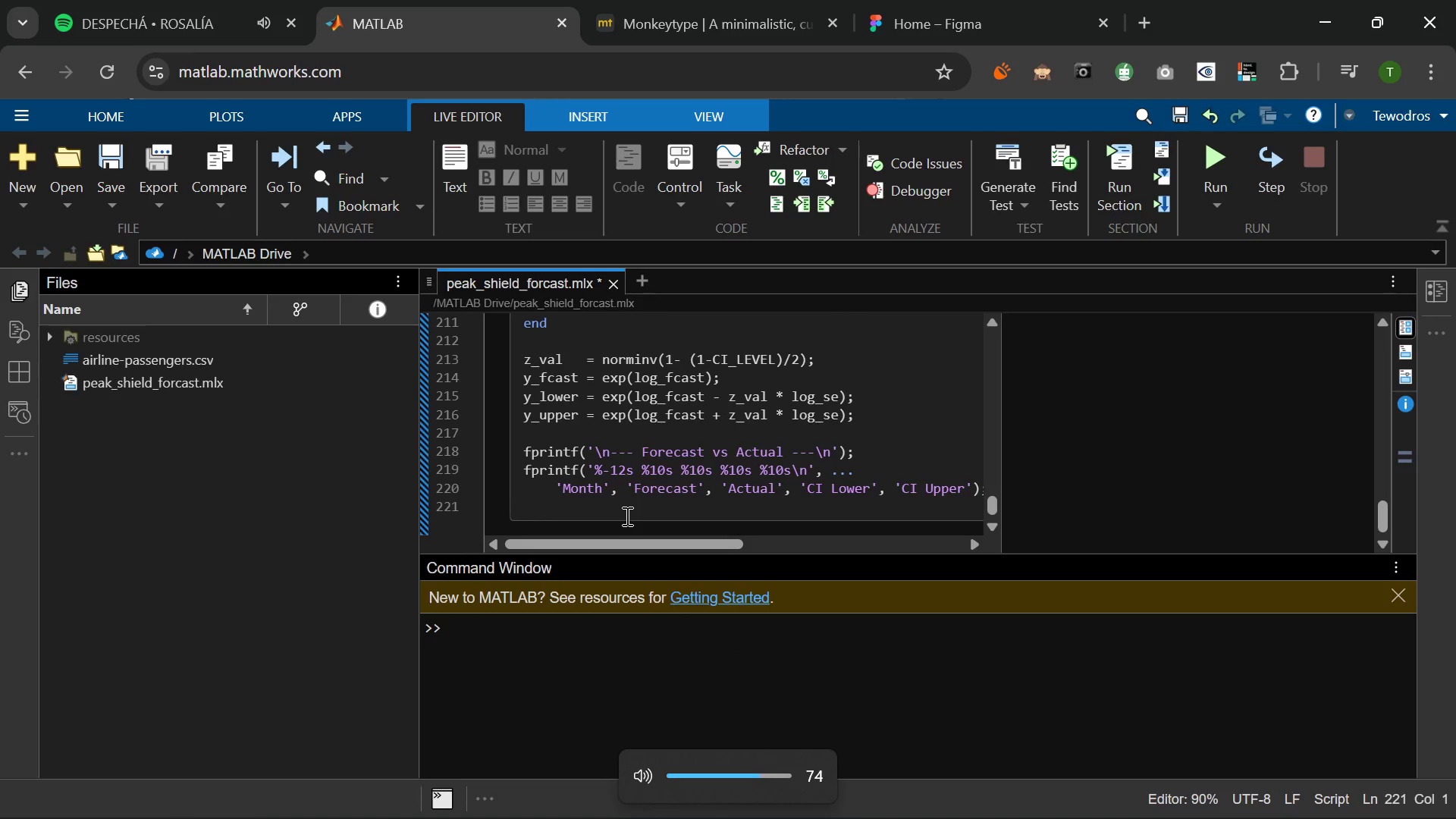 
key(VolumeDown)
 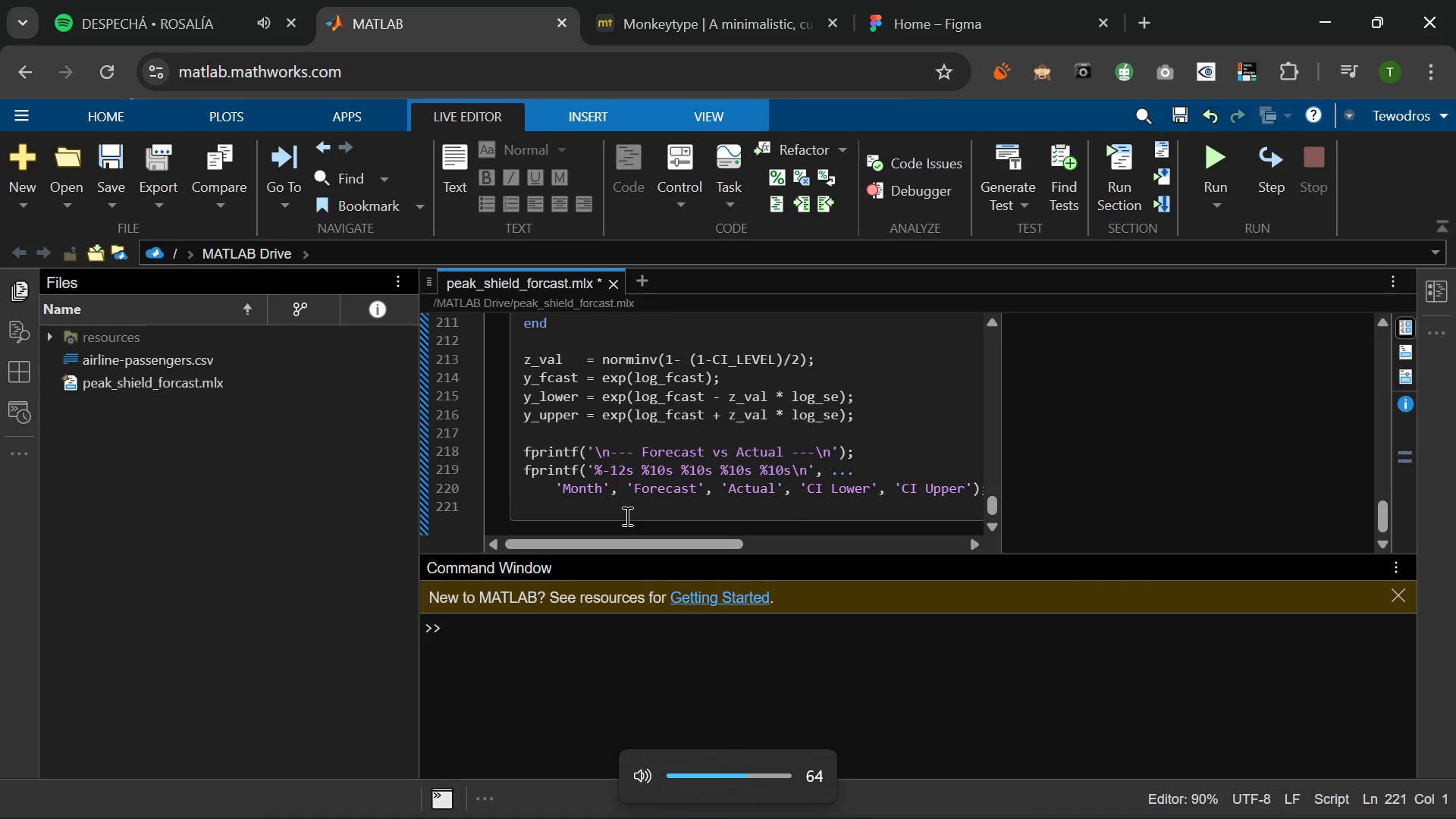 
key(VolumeDown)
 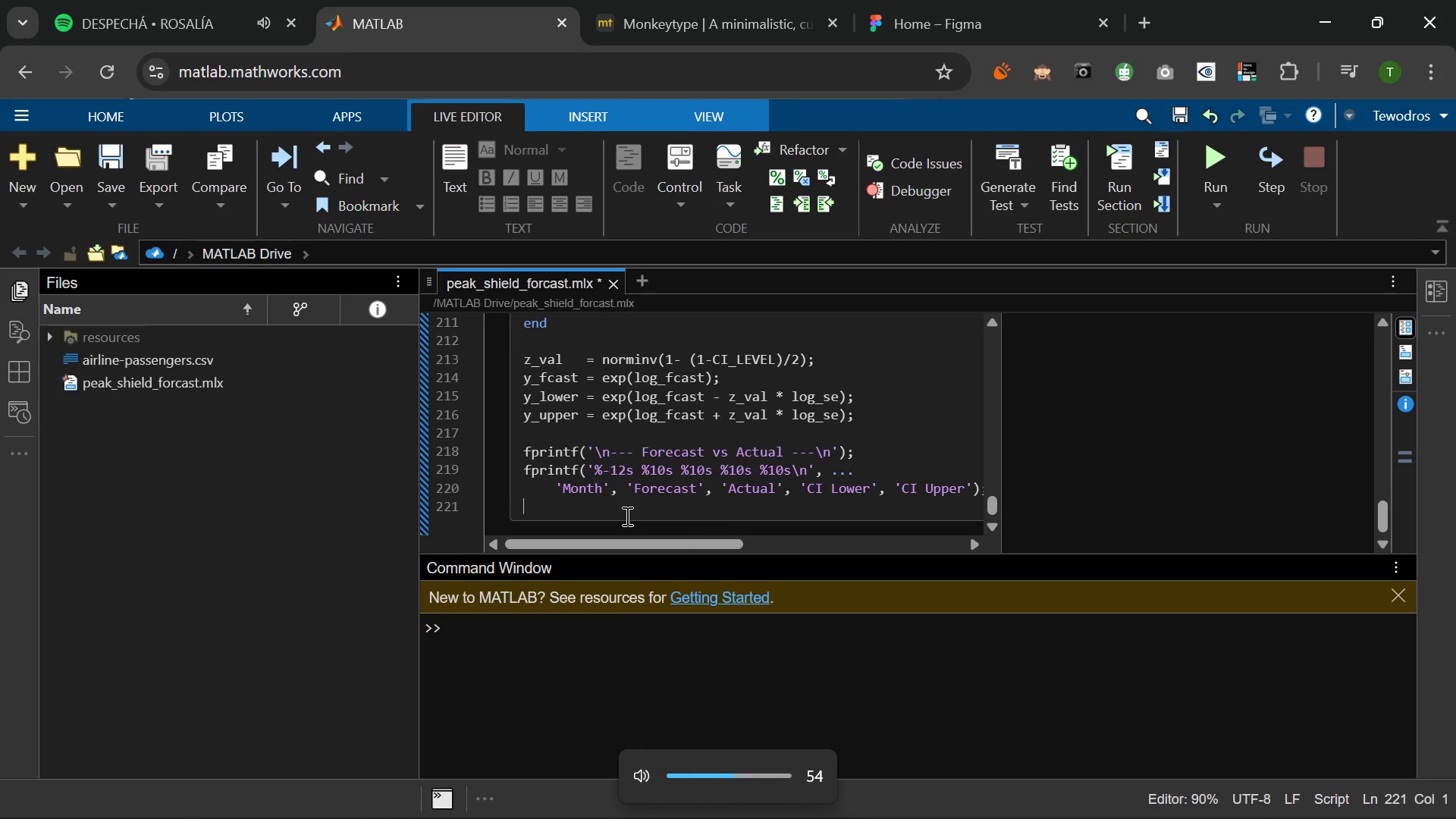 
key(VolumeDown)
 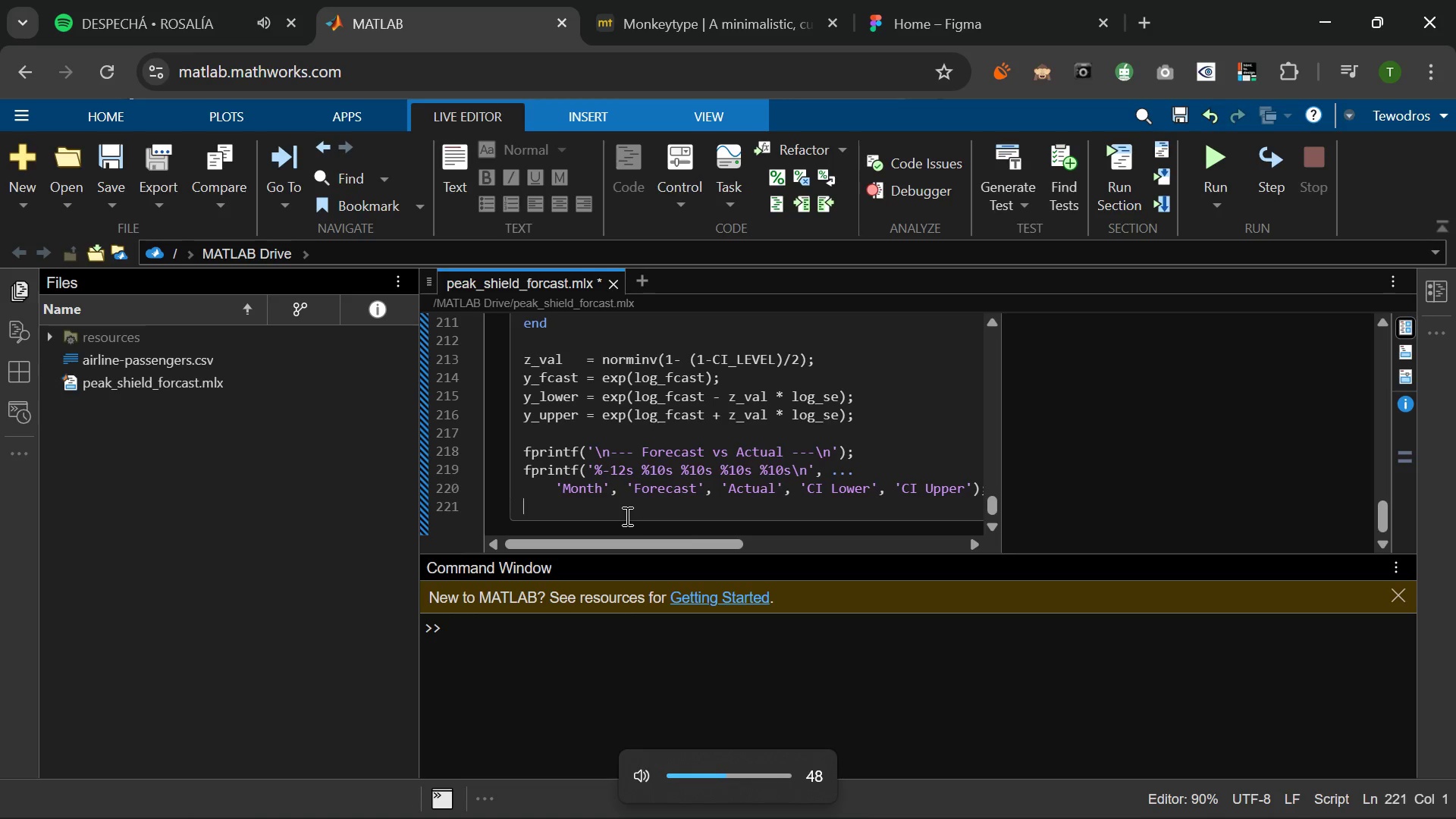 
key(VolumeDown)
 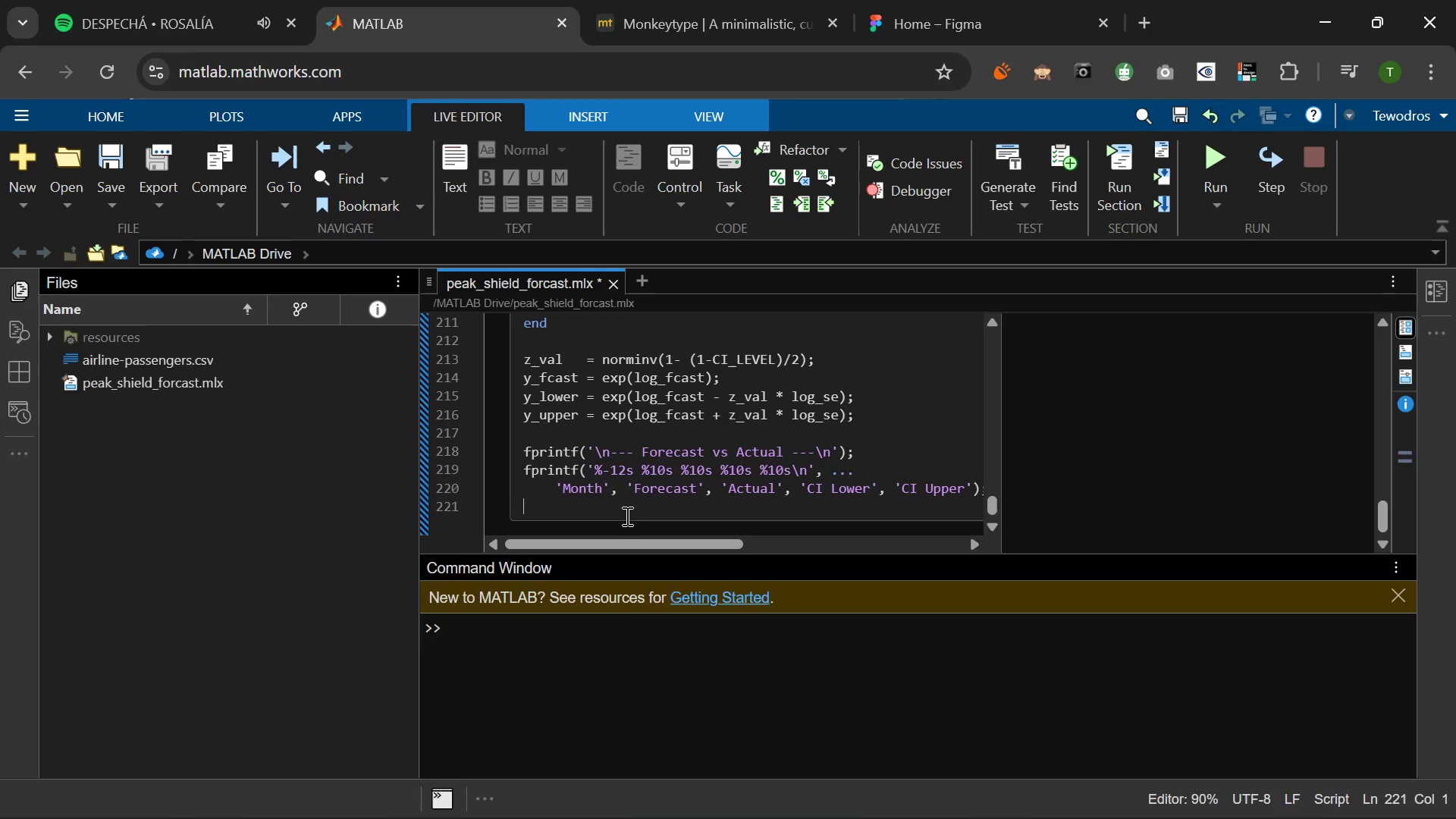 
wait(17.52)
 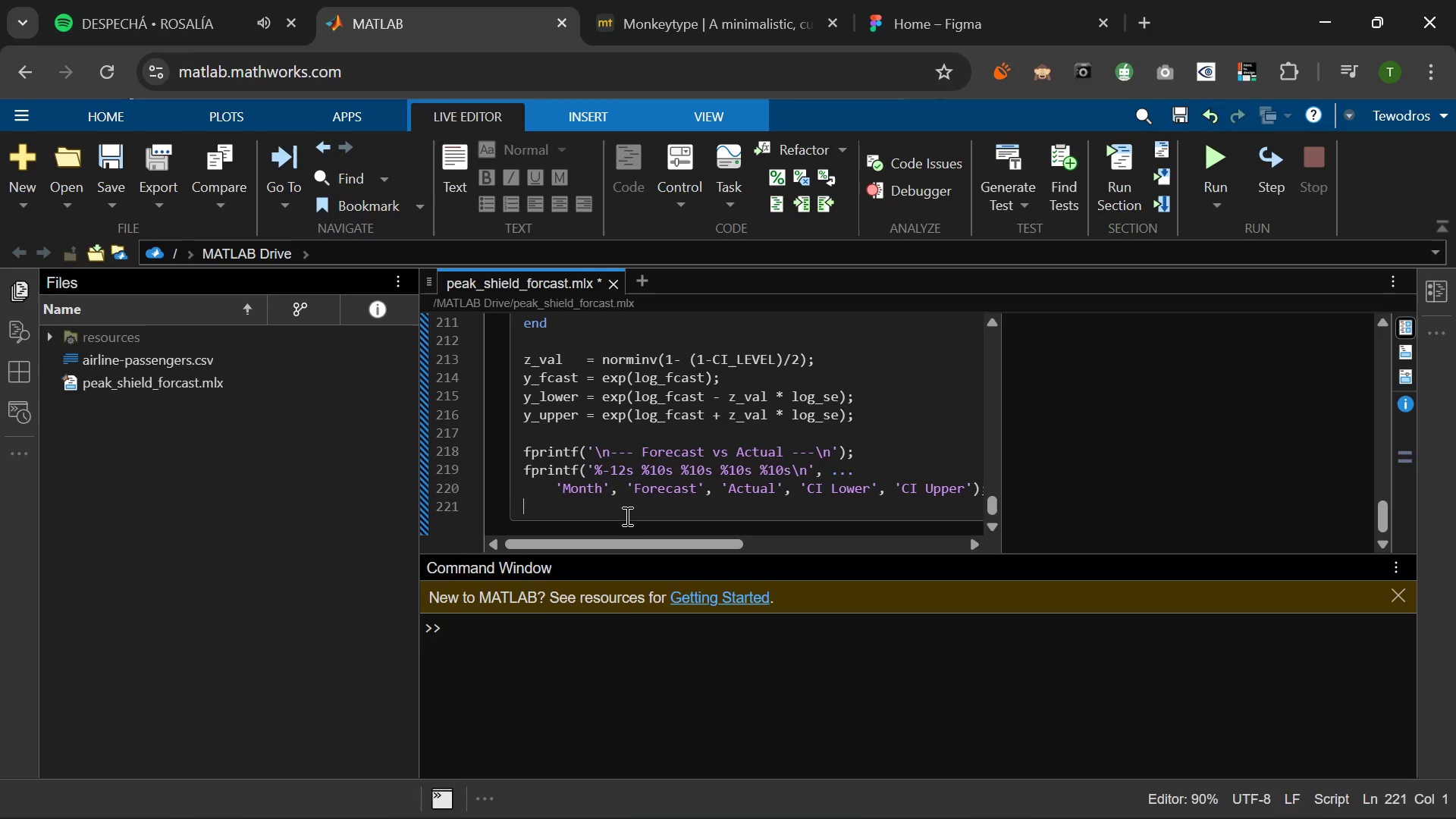 
type(fprintf()
 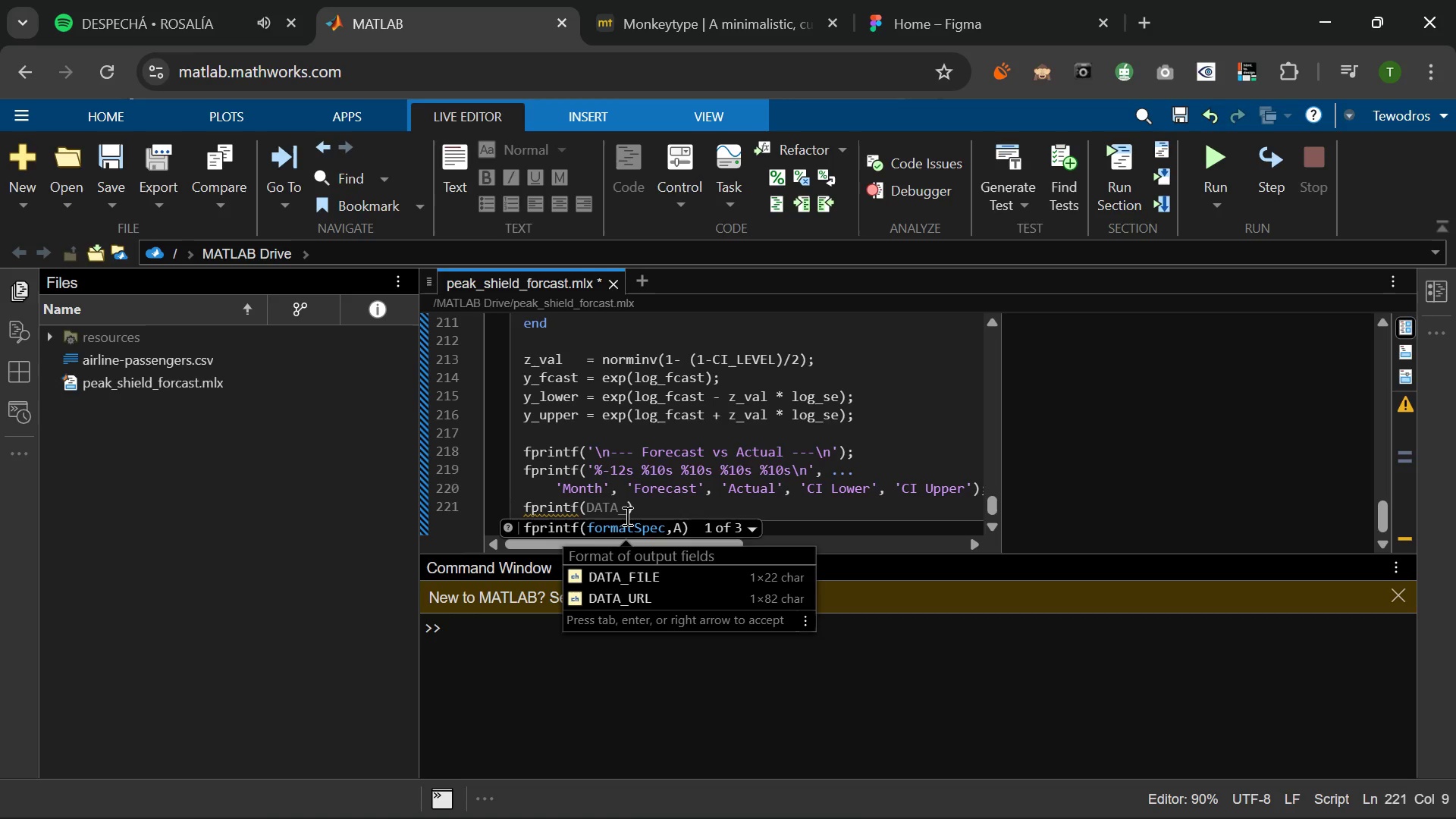 
wait(7.67)
 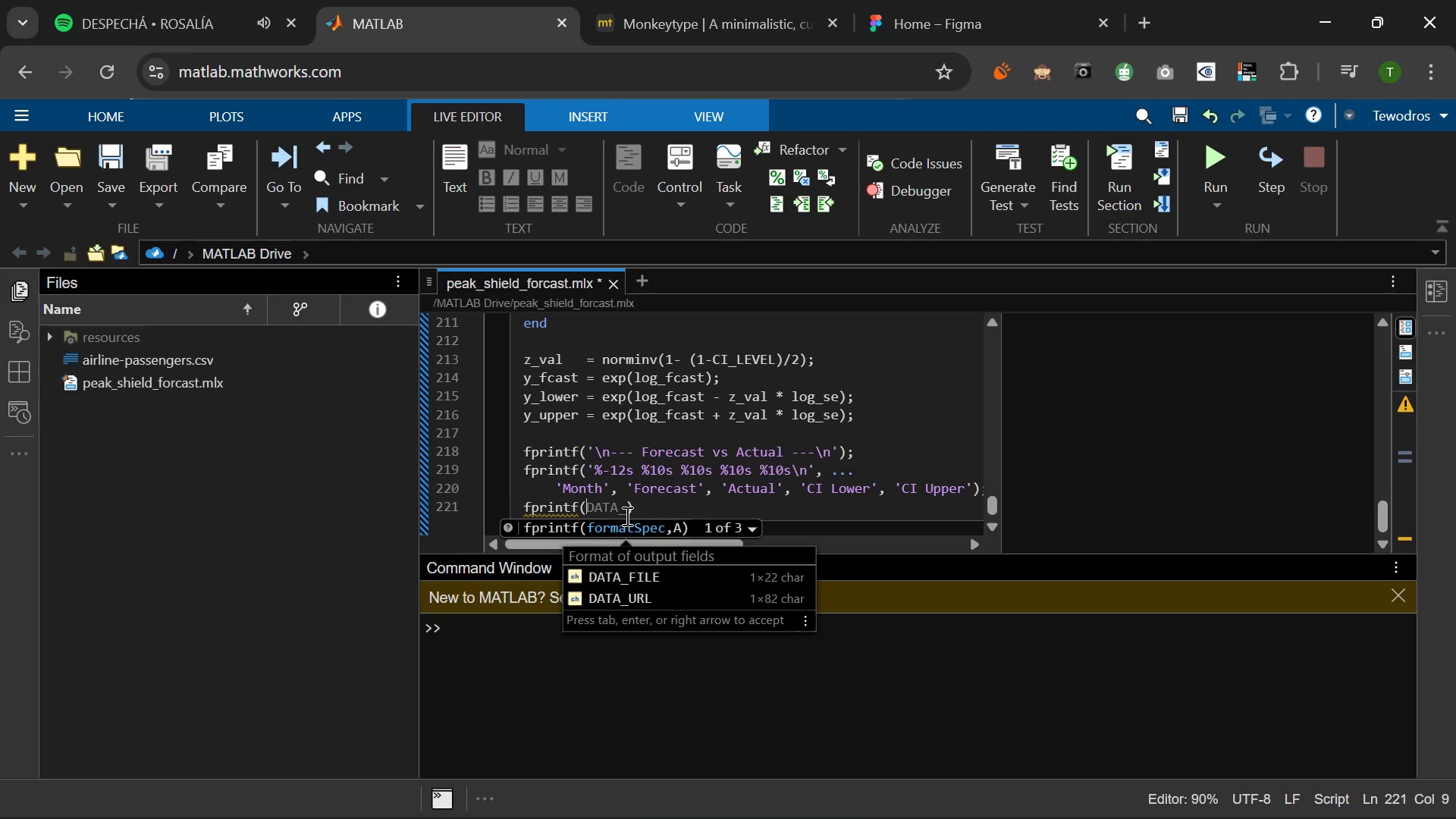 
type('%s)
 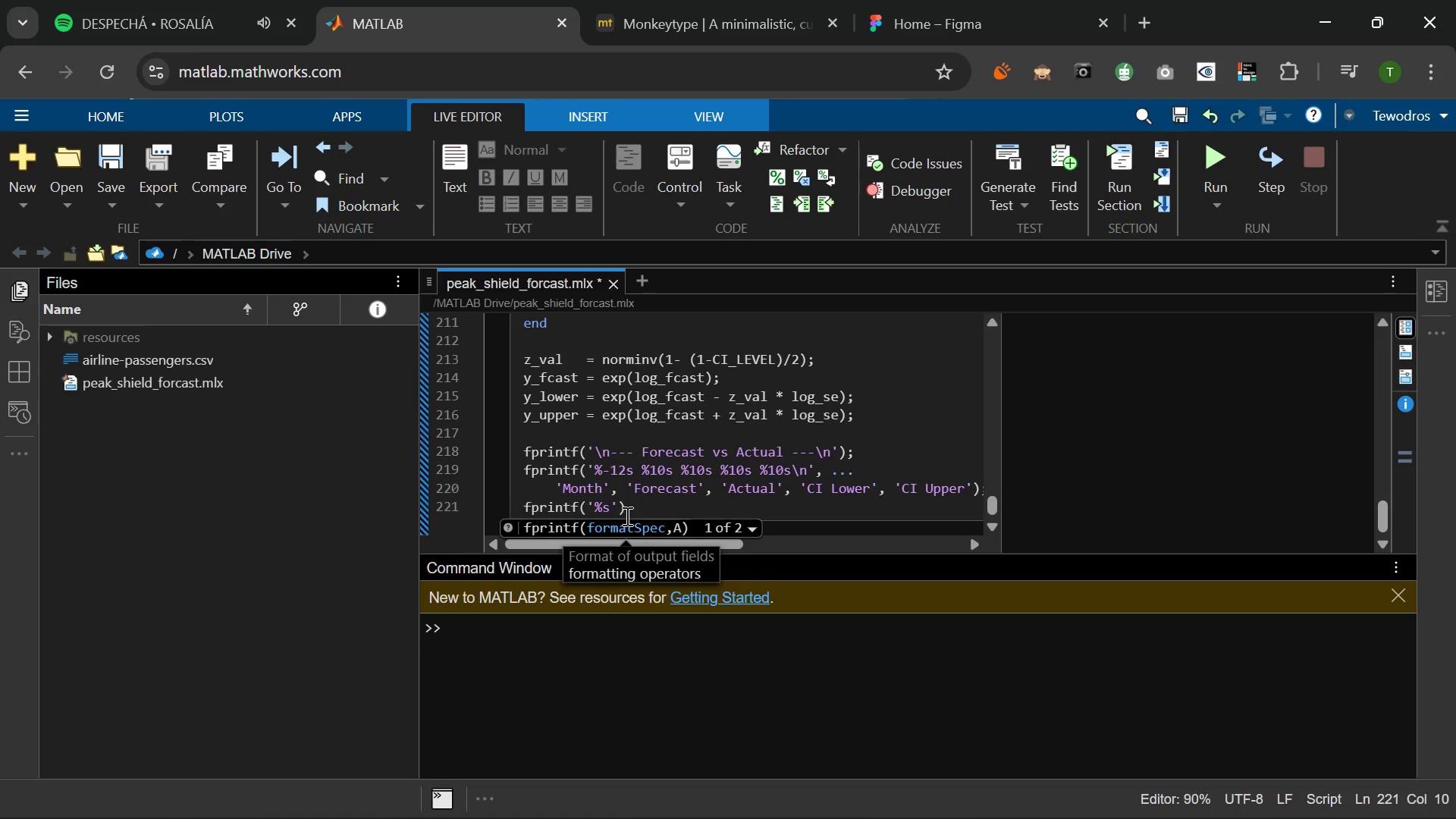 
key(Backslash)
 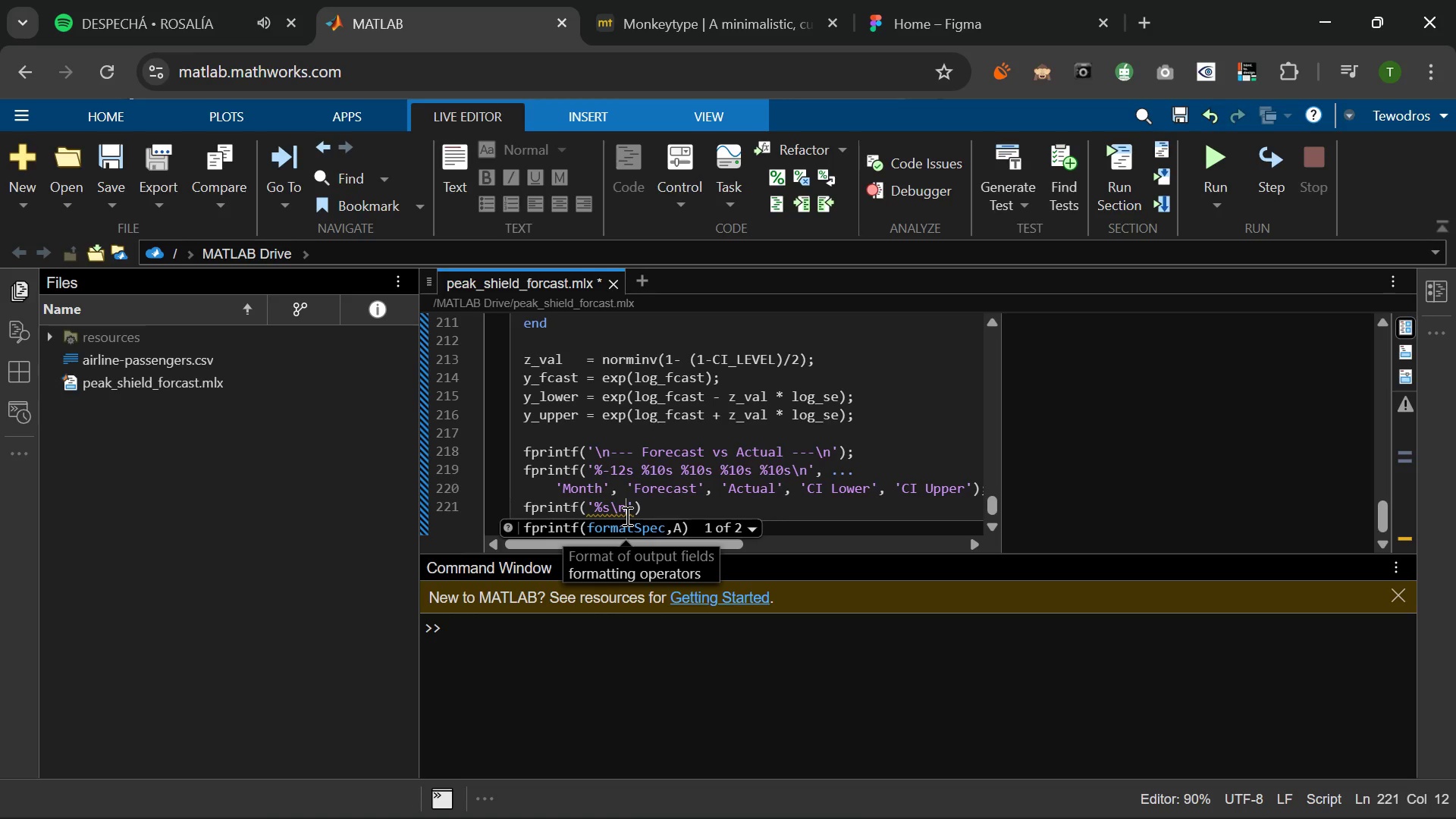 
key(N)
 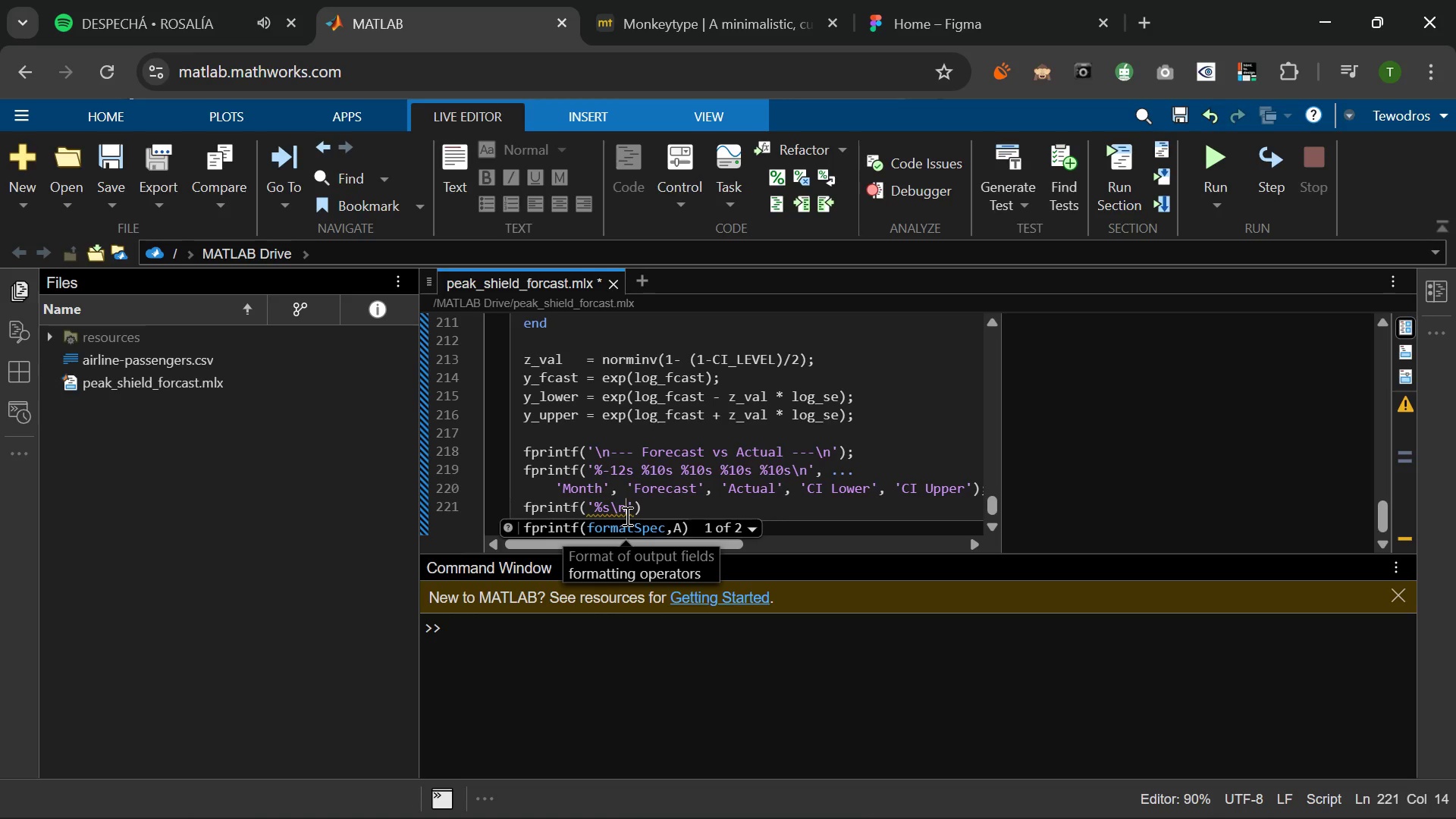 
key(ArrowRight)
 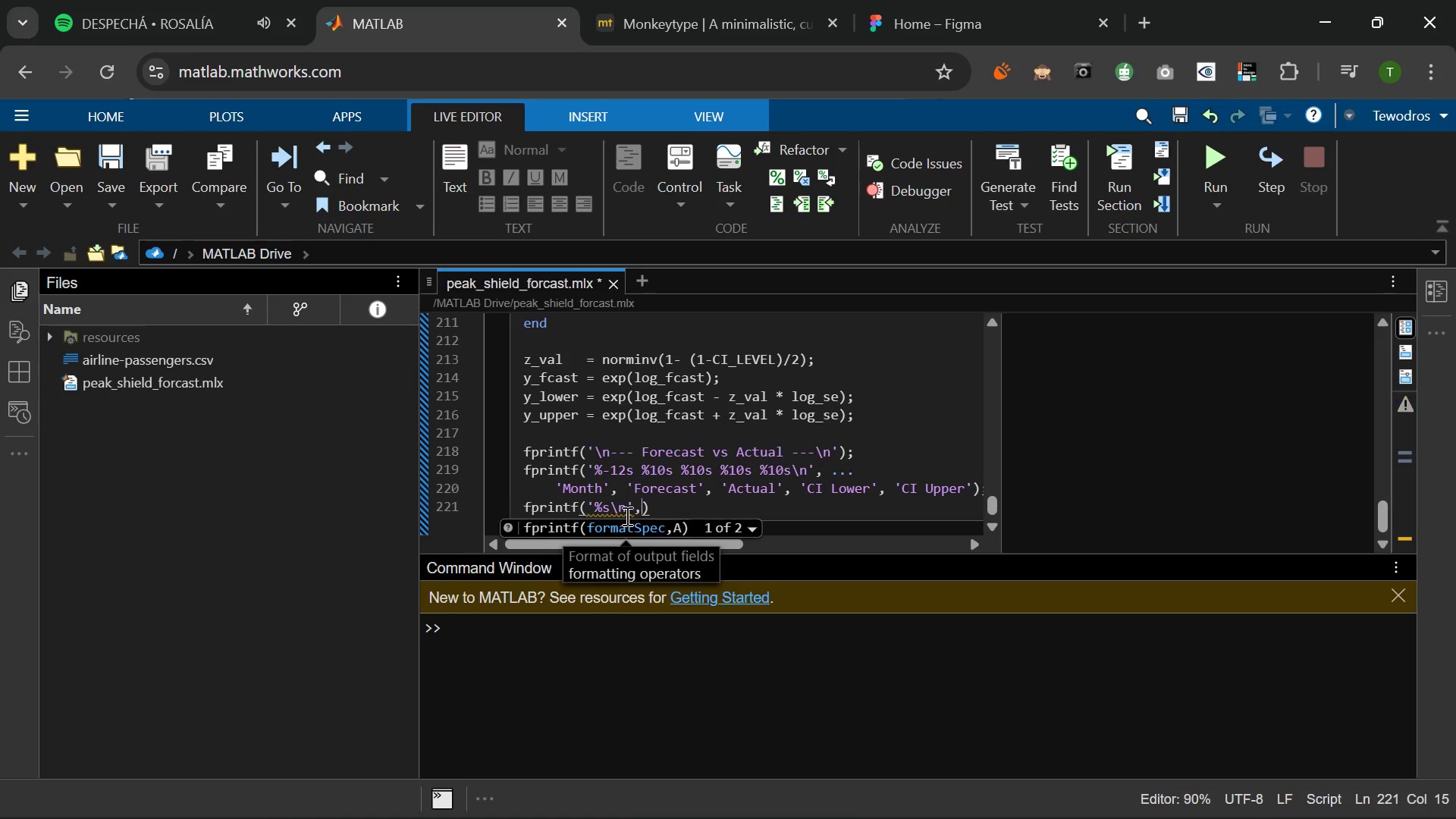 
key(Comma)
 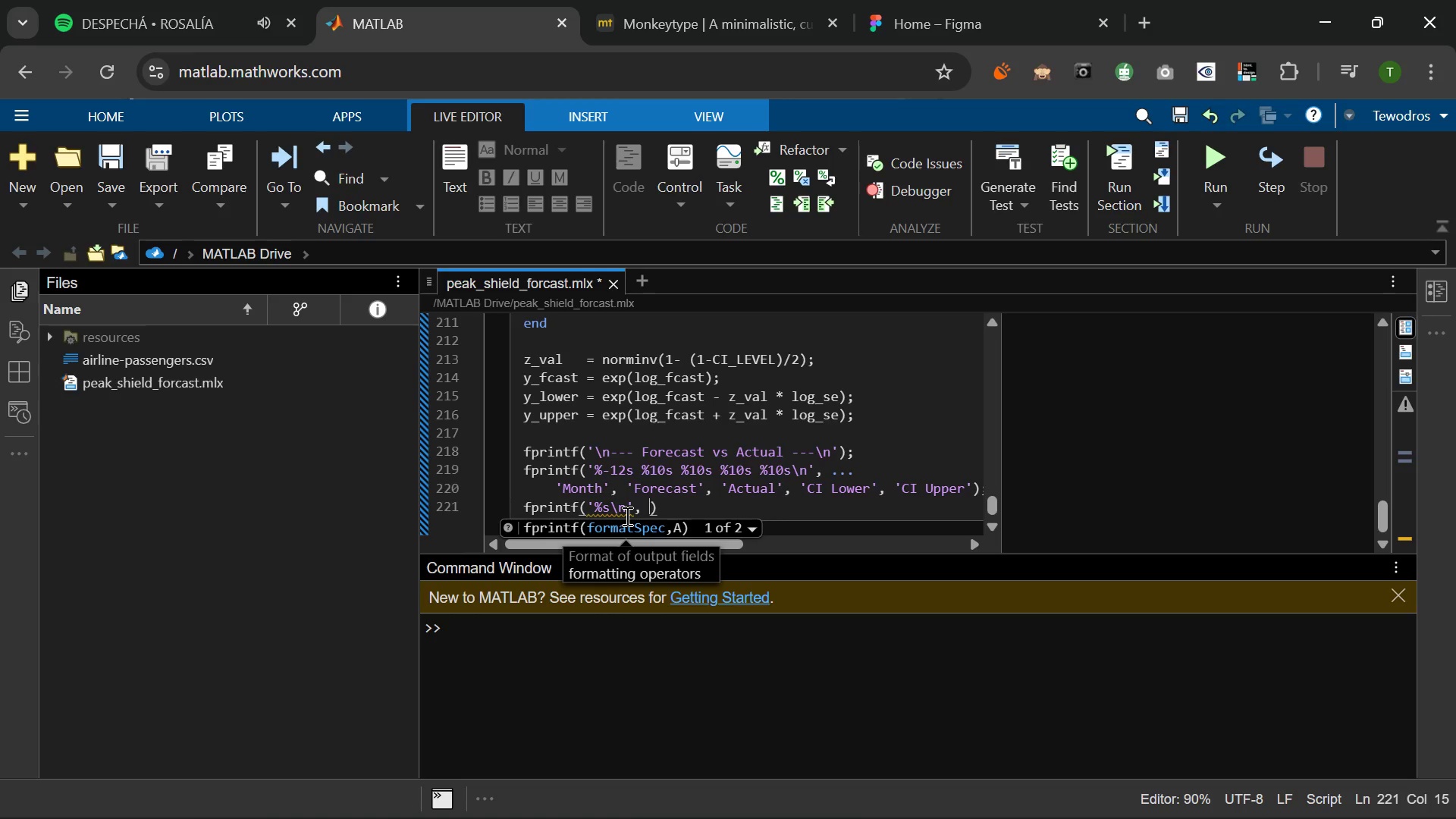 
key(Space)
 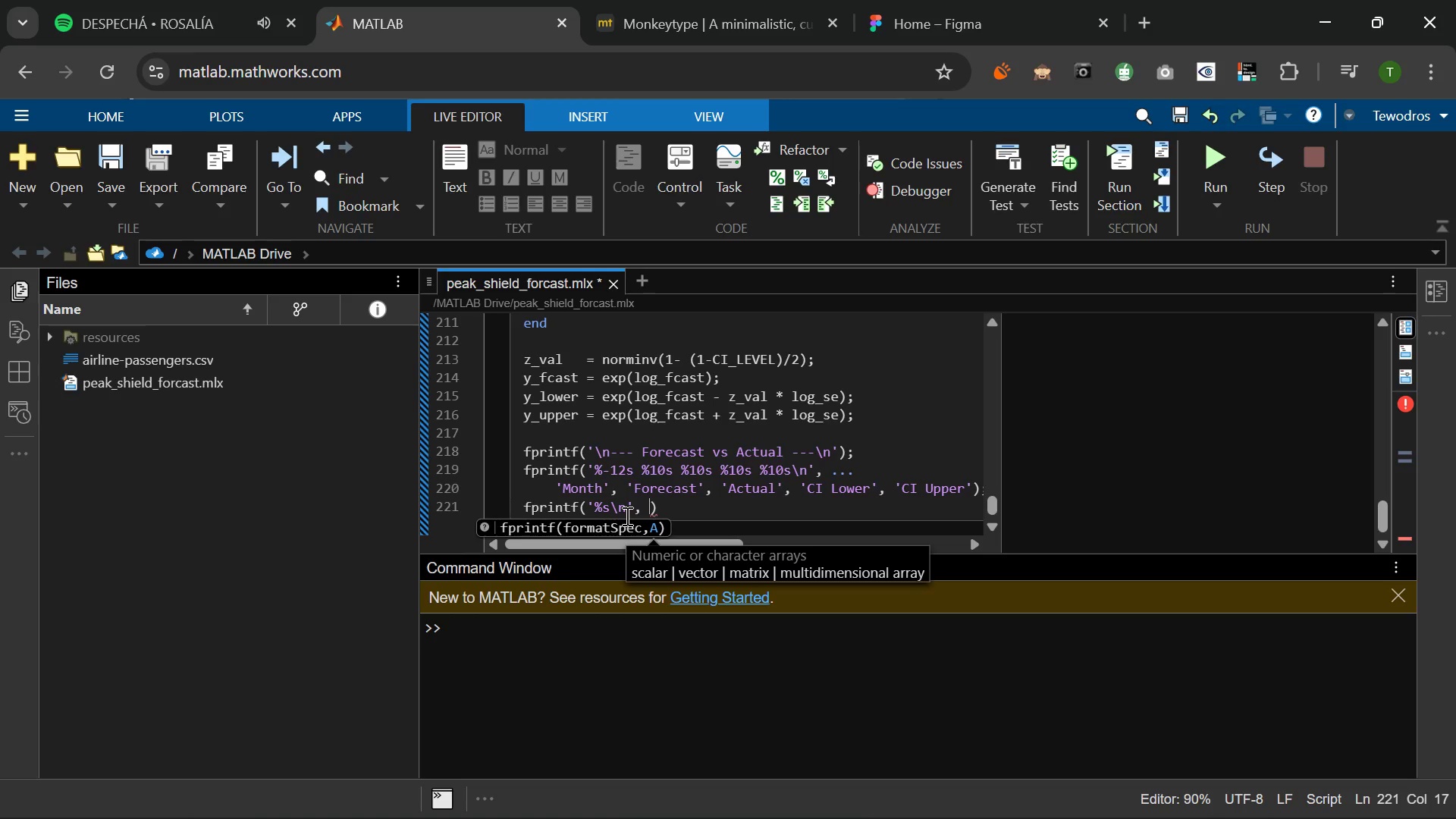 
type(repmat('-)
 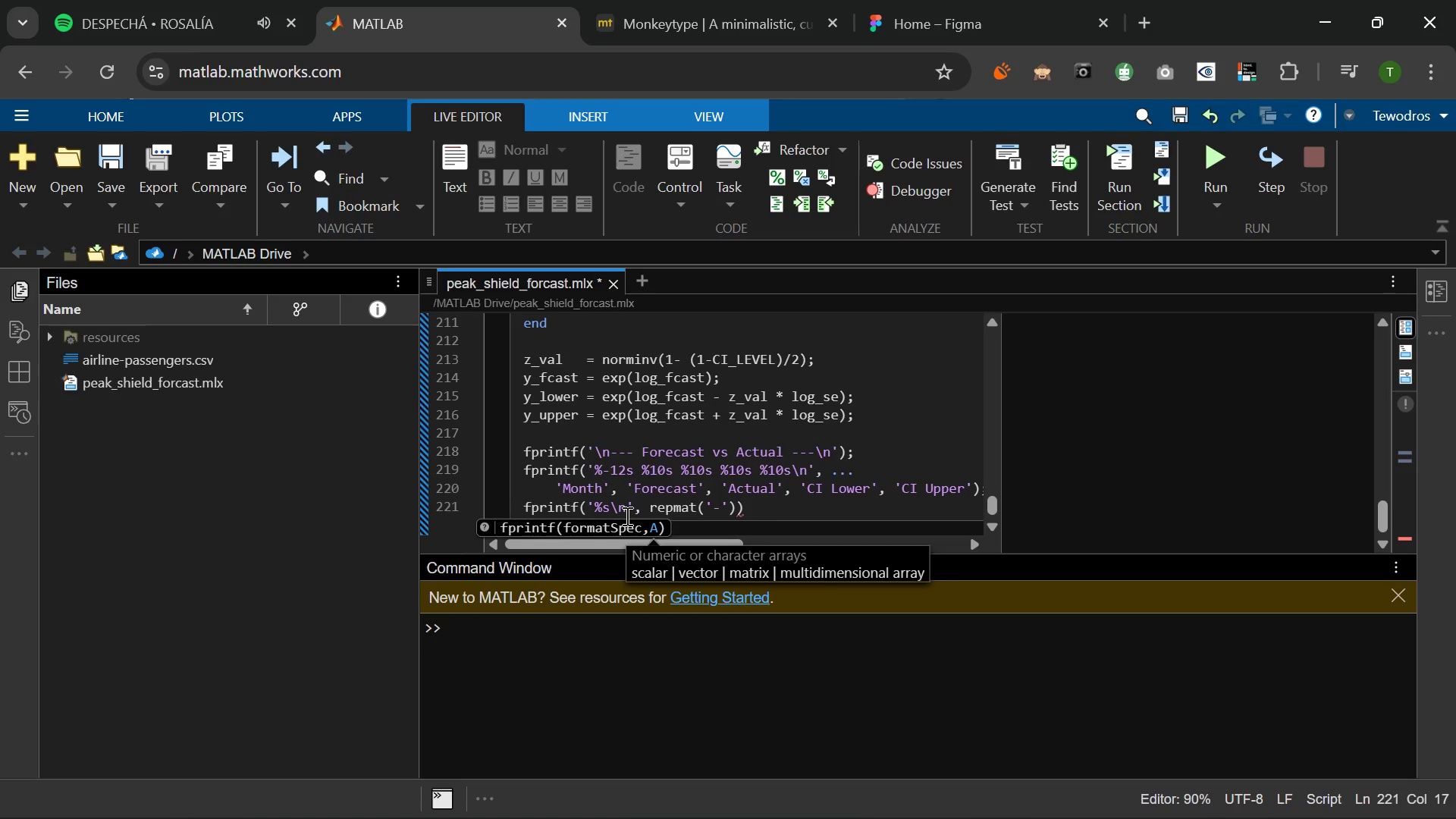 
key(ArrowRight)
 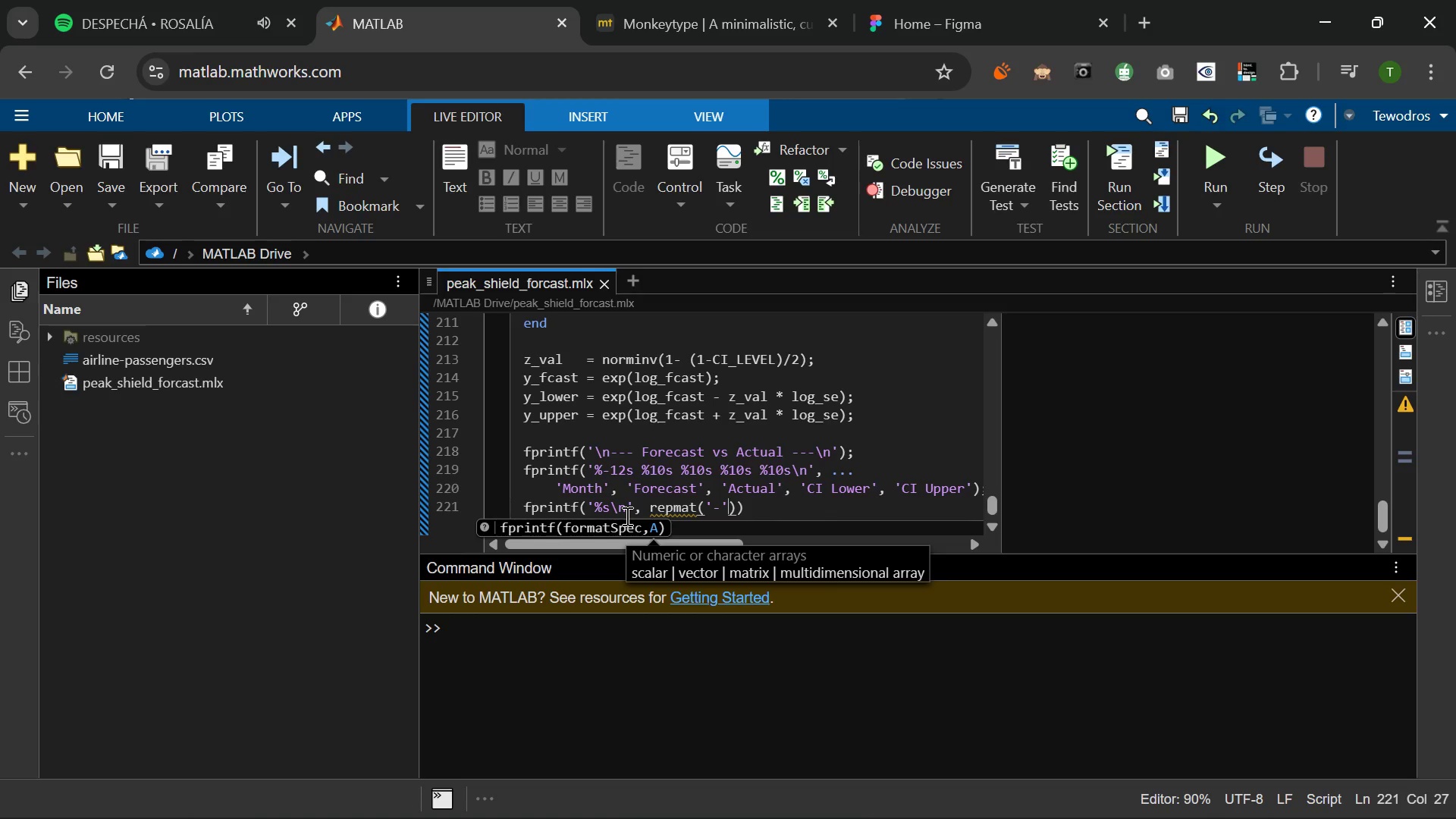 
type(,1, )
key(Backspace)
type(54)
 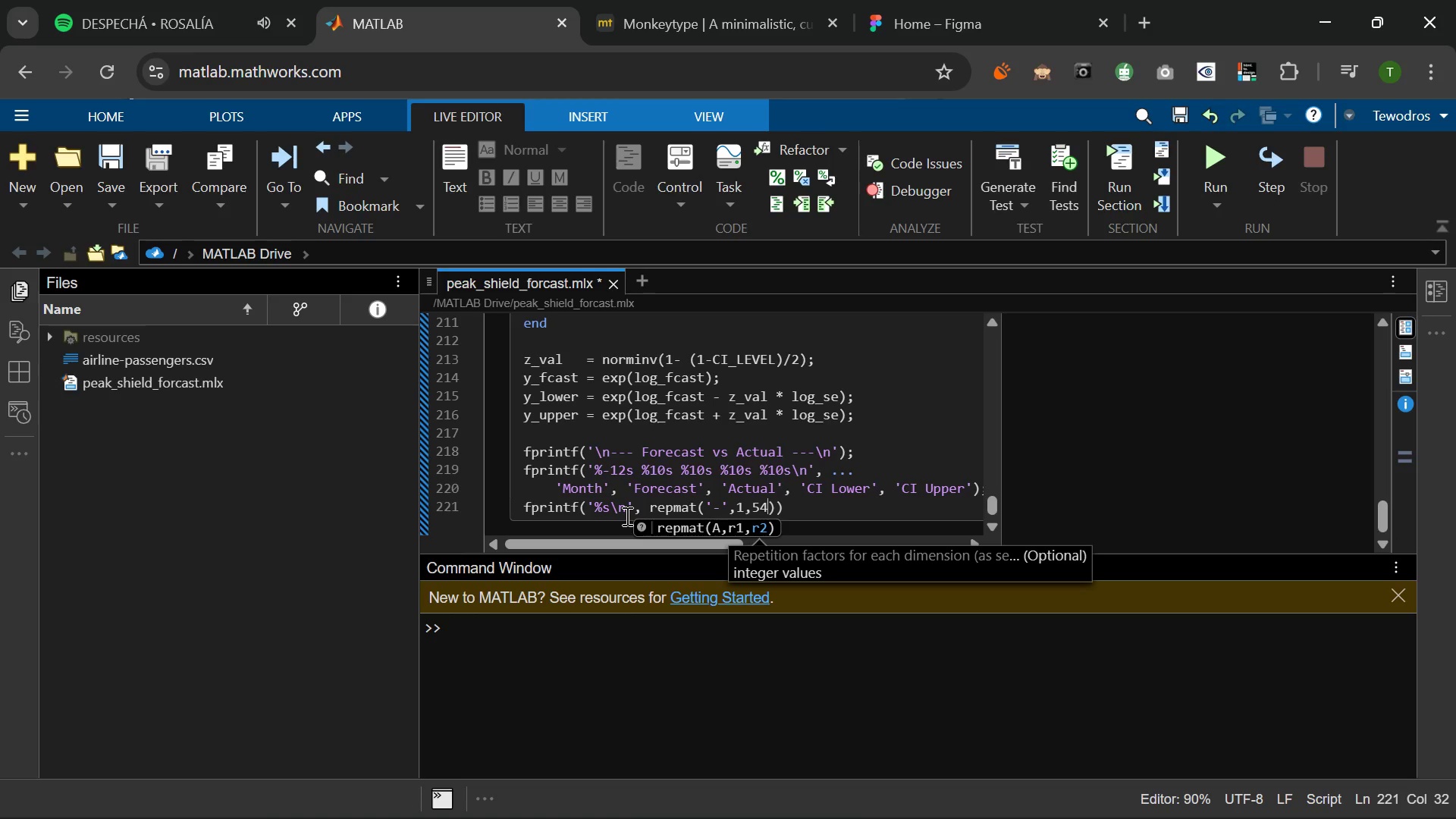 
key(ArrowRight)
 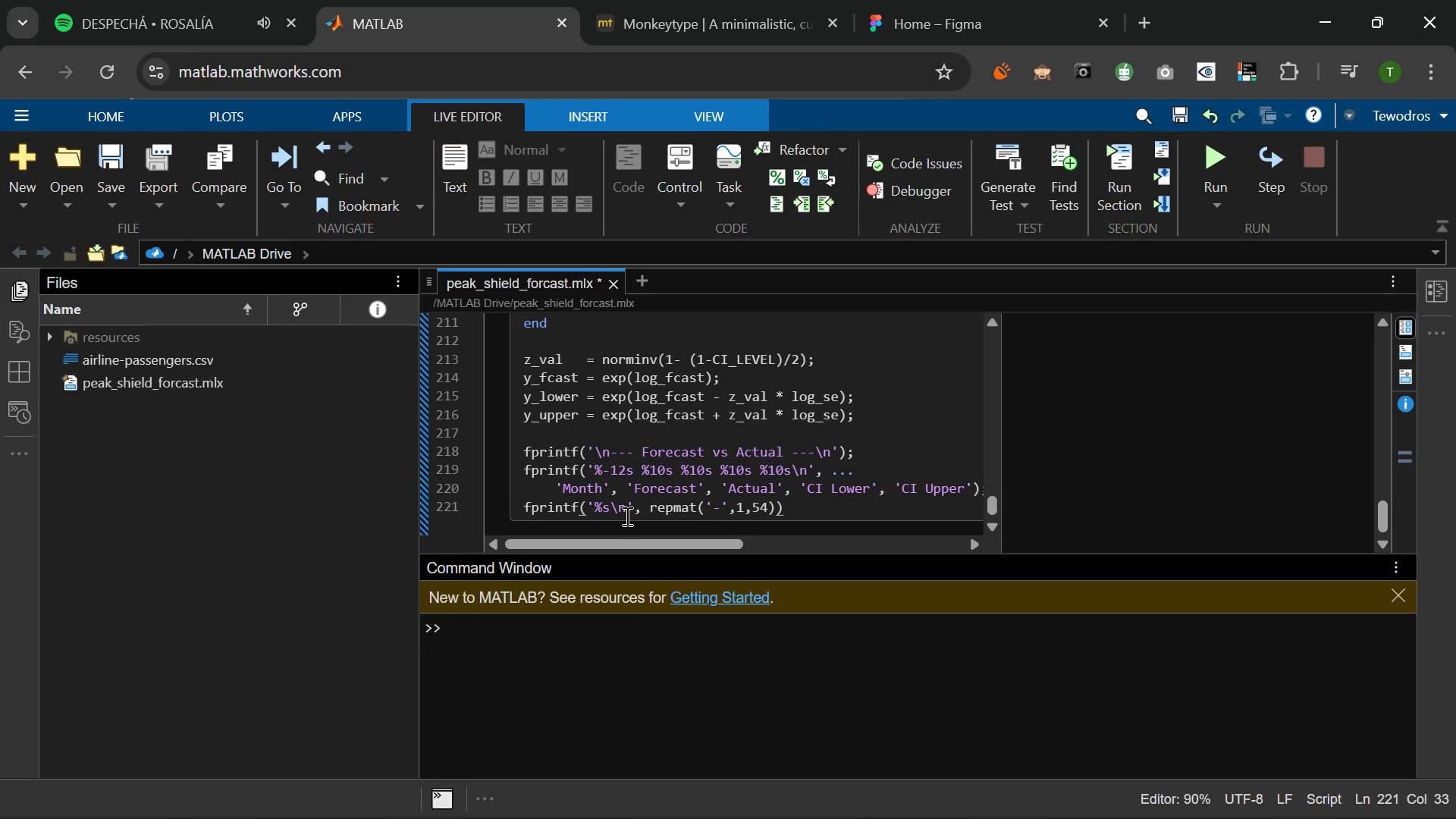 
key(ArrowRight)
 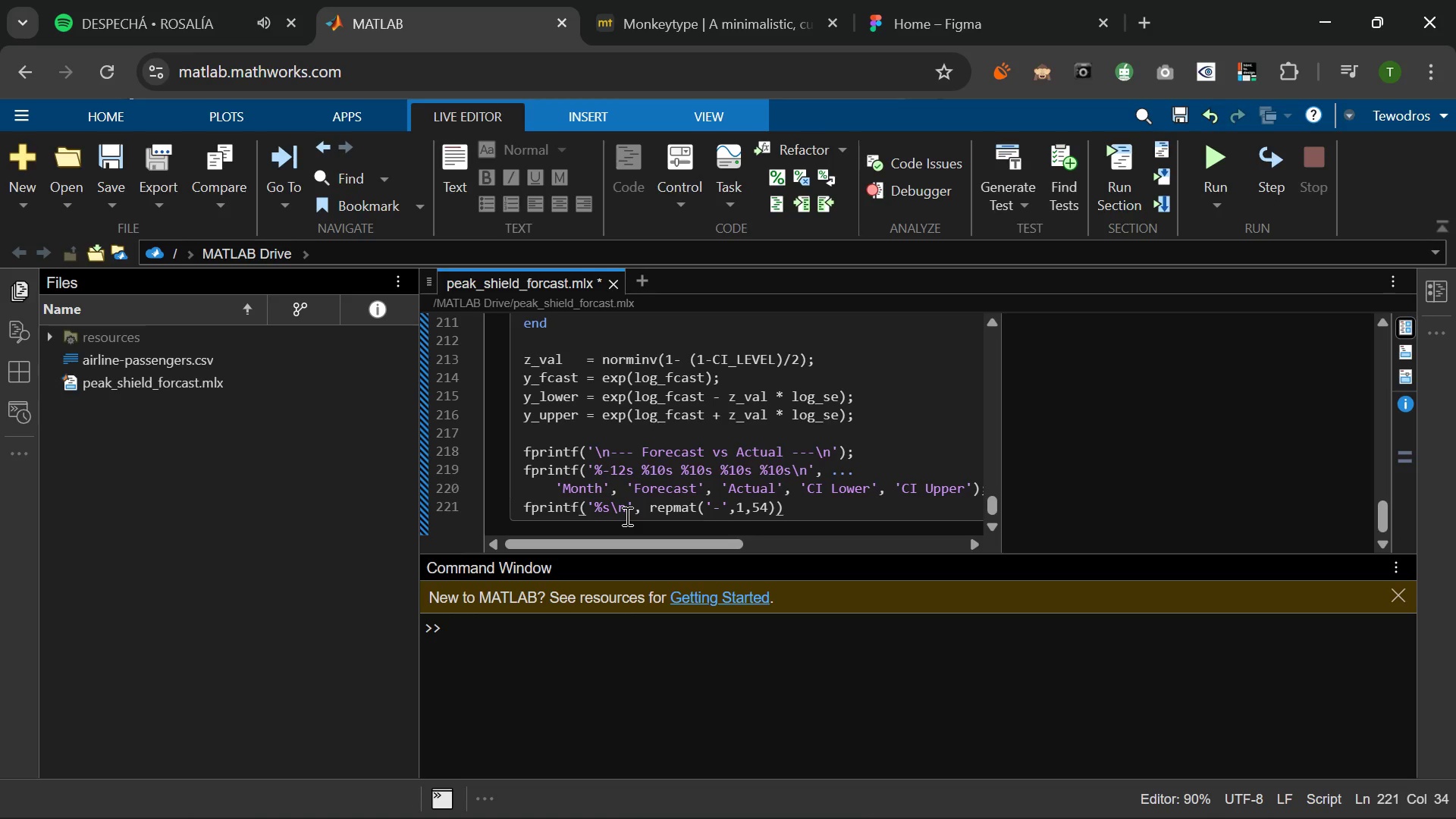 
key(Semicolon)
 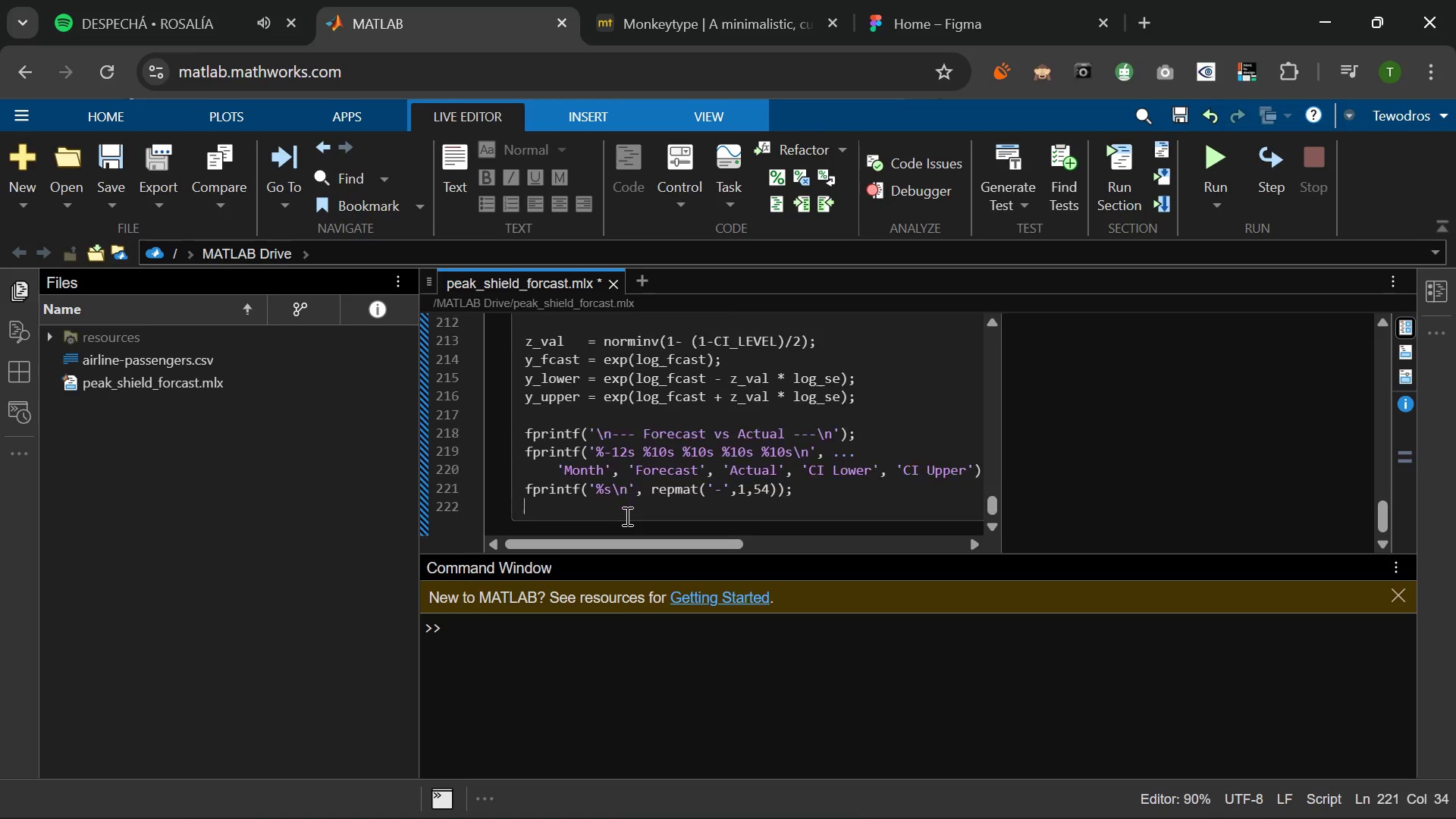 
key(Enter)
 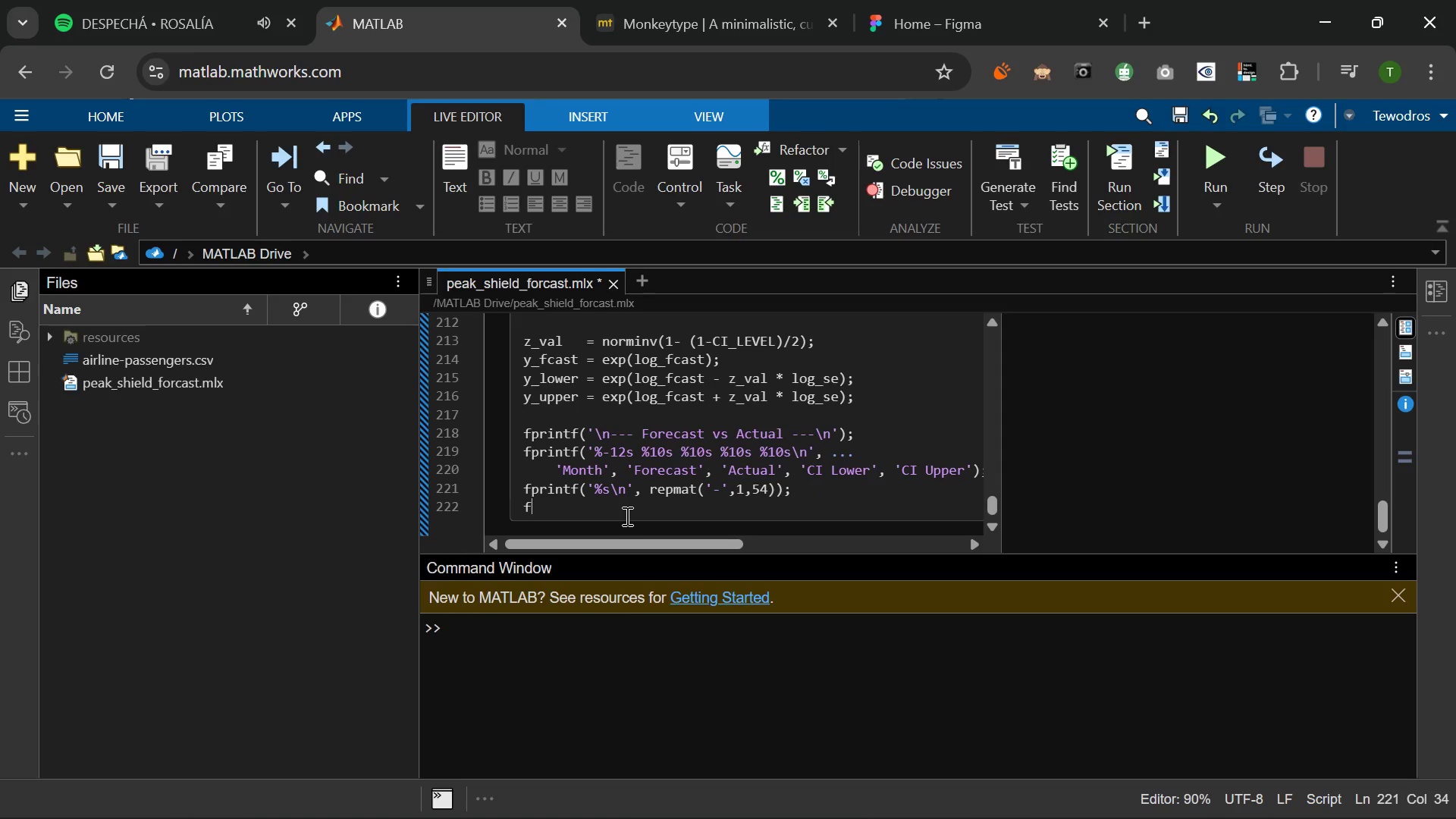 
type(FOR H = 1:HORIZON)
 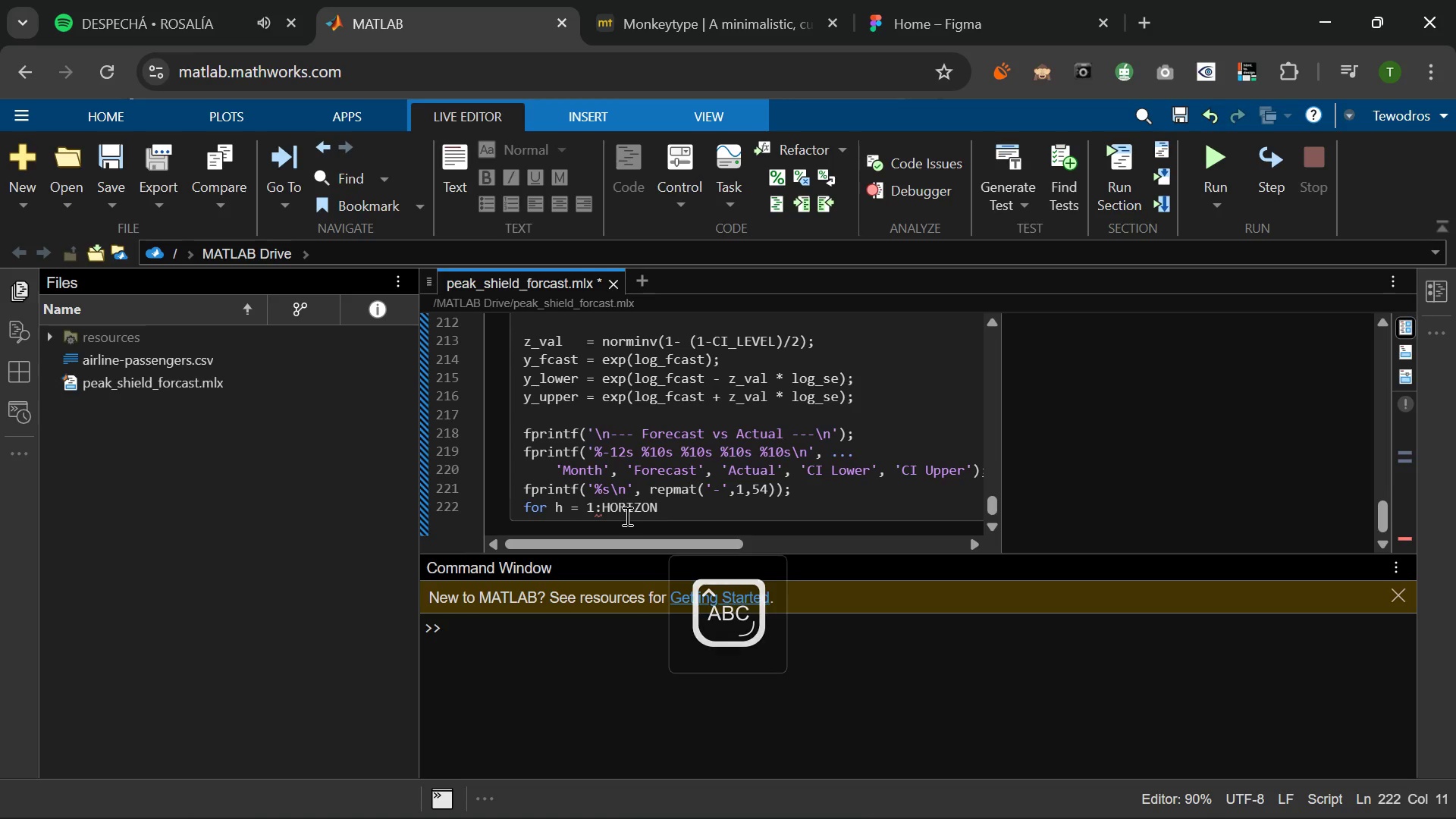 
key(Shift+Enter)
 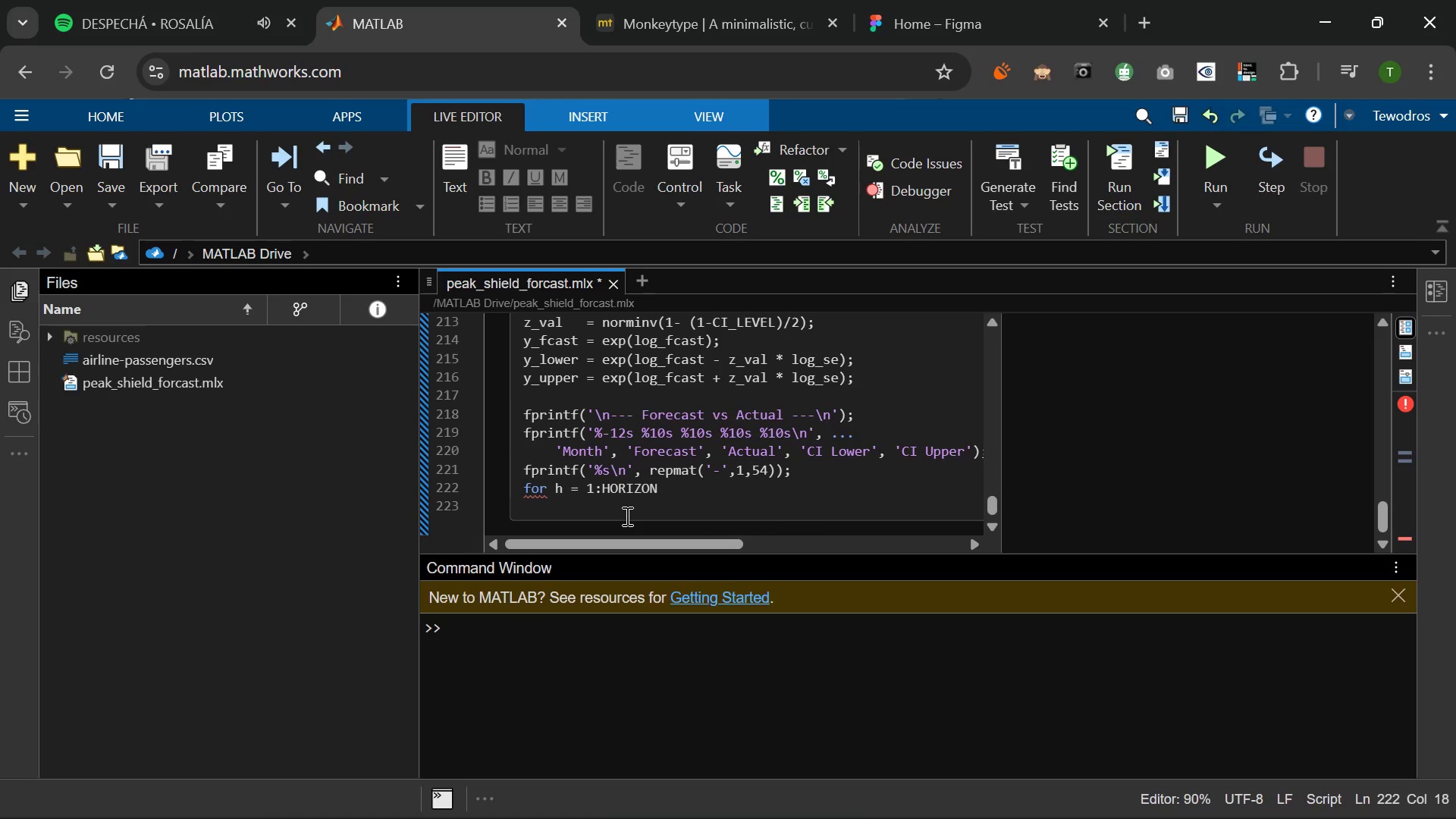 
type(FPRINTF('%-Q)
key(Backspace)
key(Tab)
type(12S %10.1F %10.1F)
 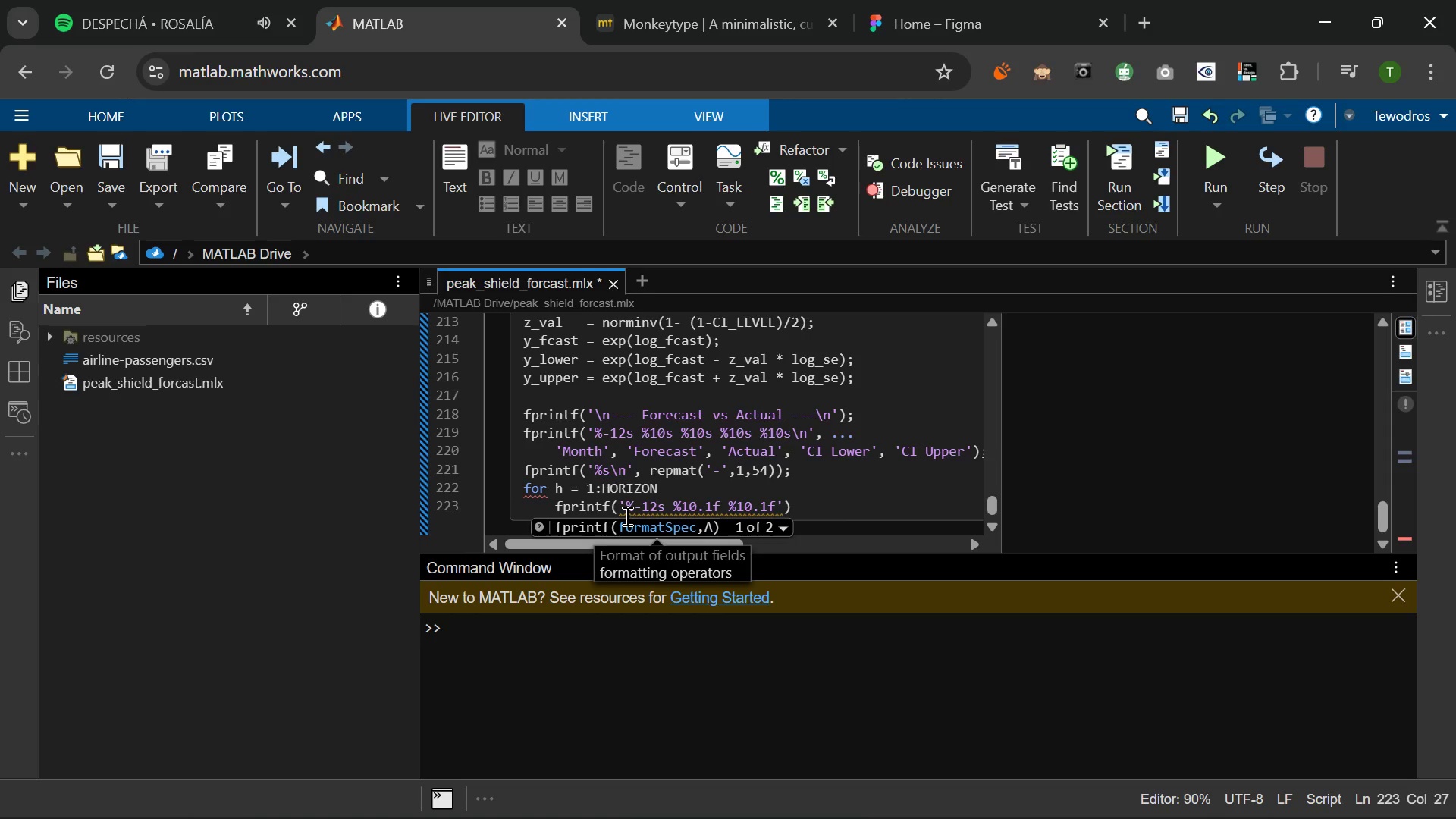 
wait(6.72)
 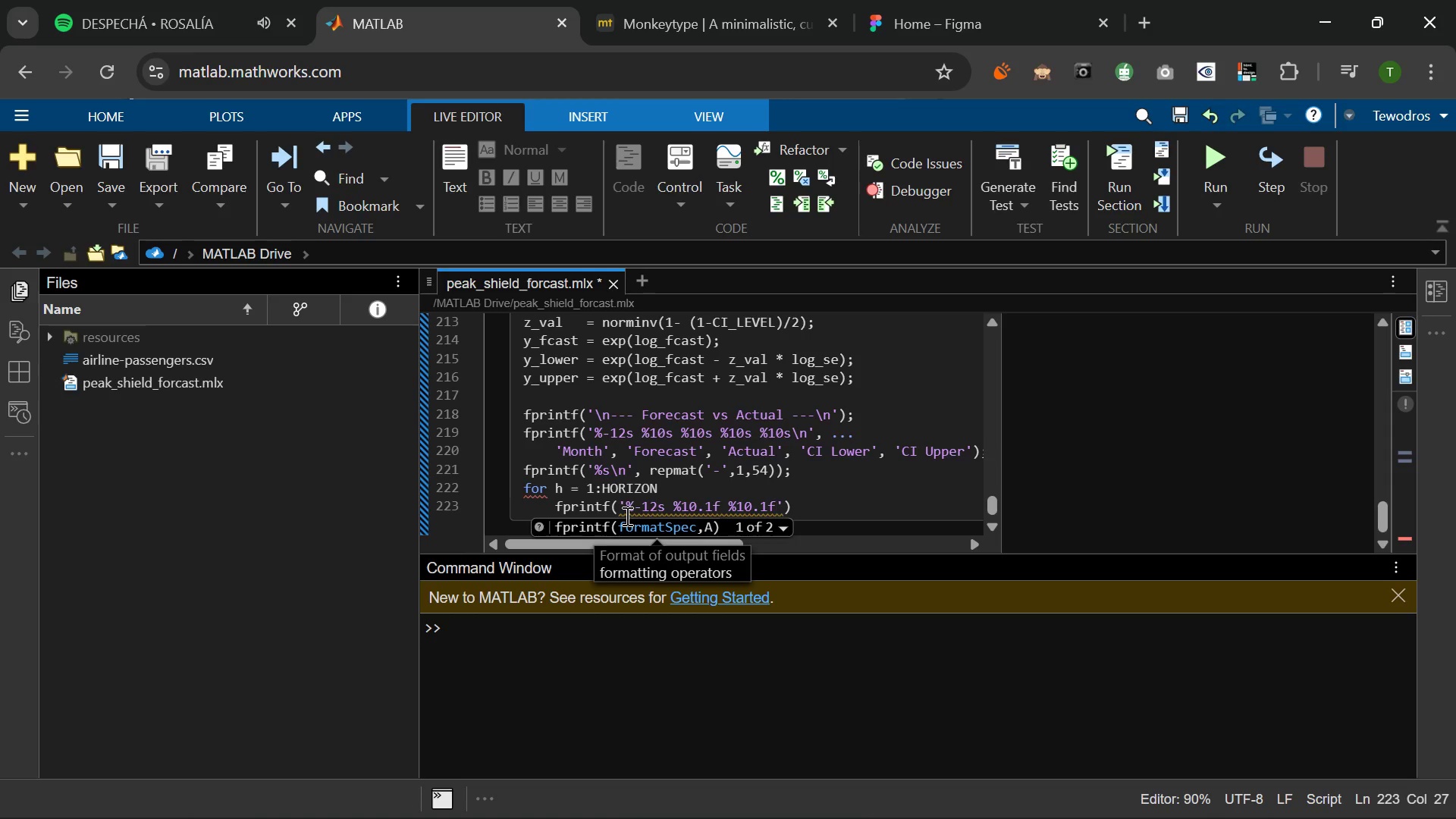 
type( %QP.)
key(Backspace)
key(Backspace)
key(Backspace)
type(10.1F %10.F)
 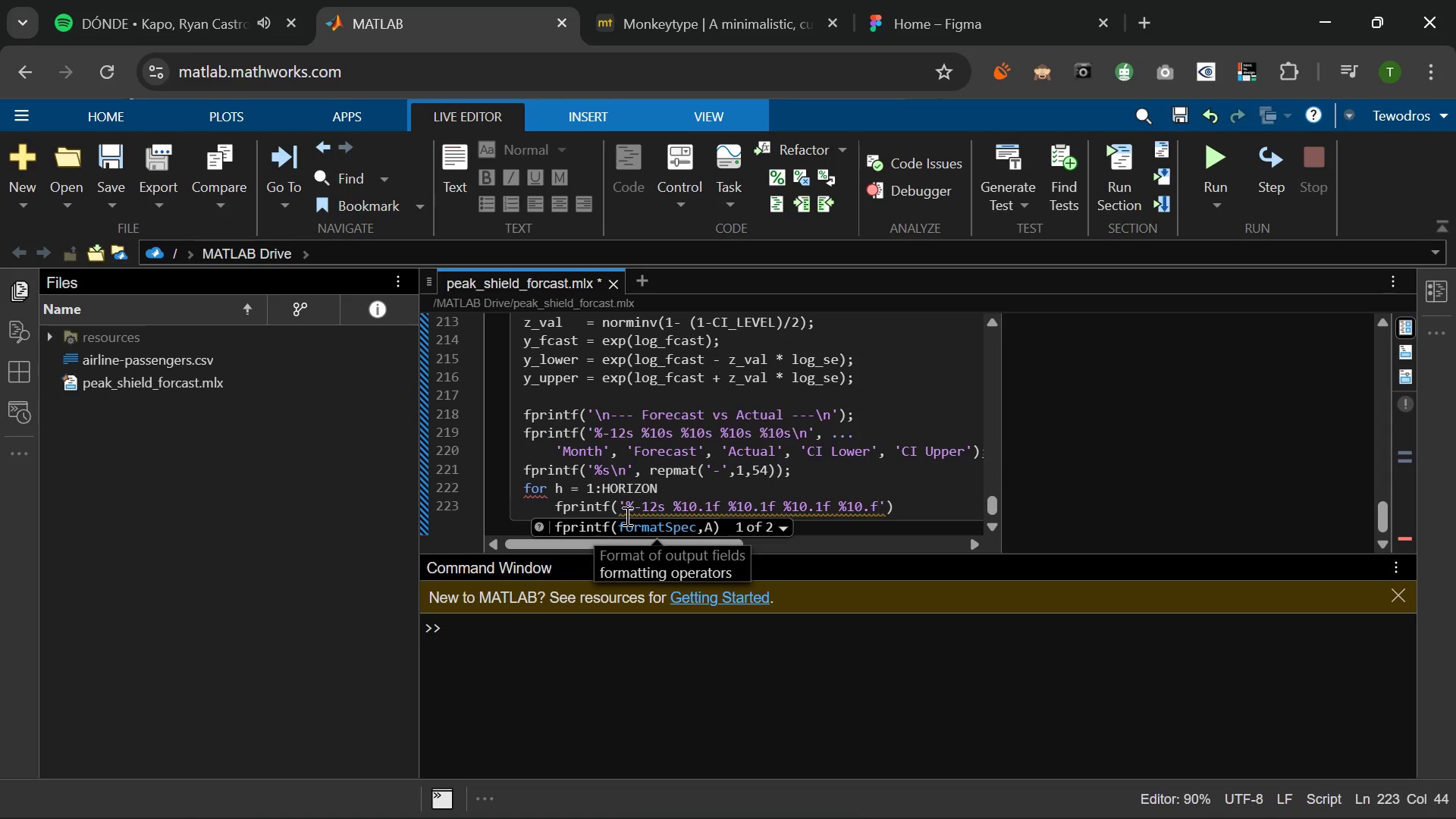 
key(Backslash)
 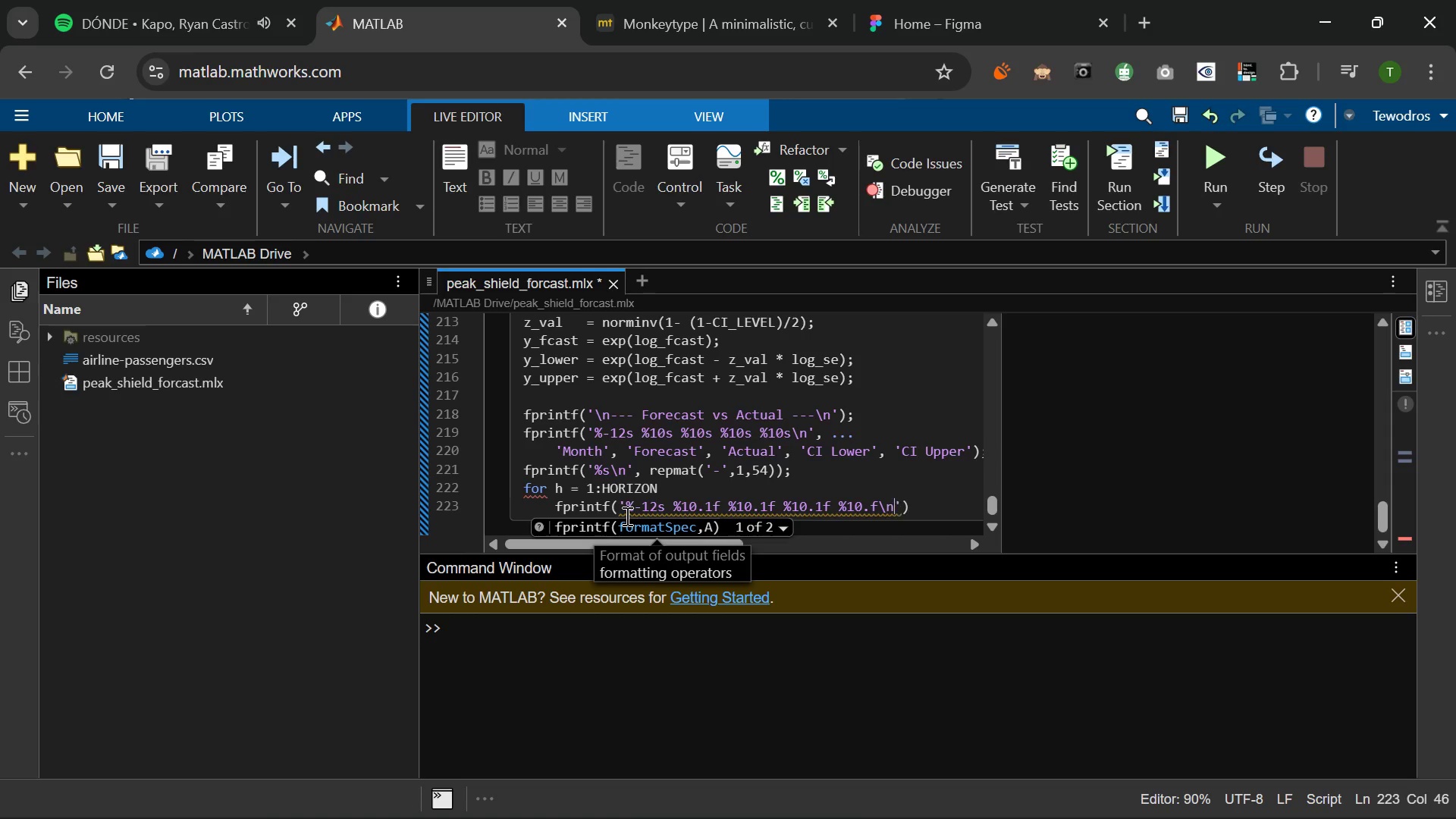 
key(N)
 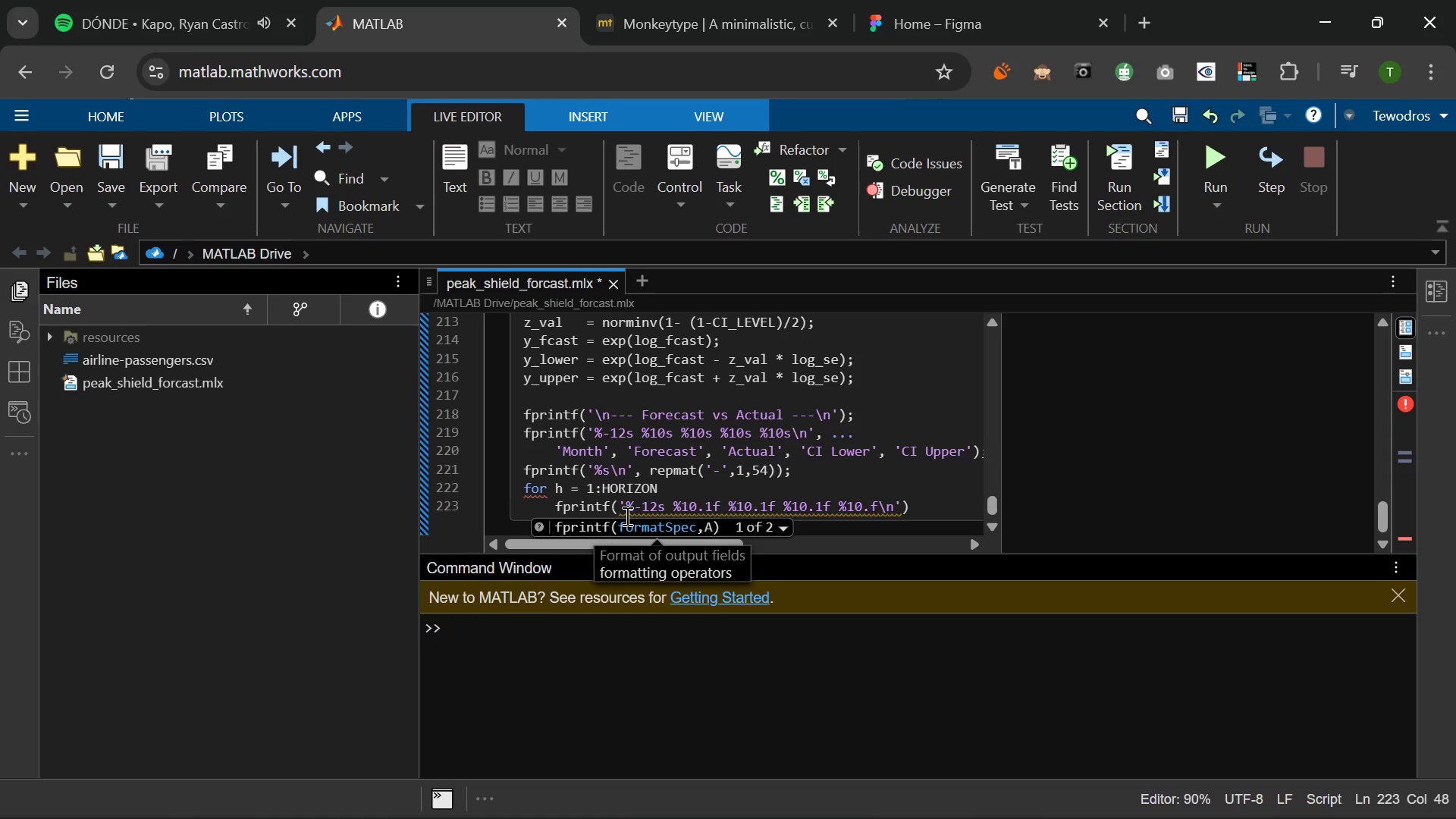 
key(ArrowRight)
 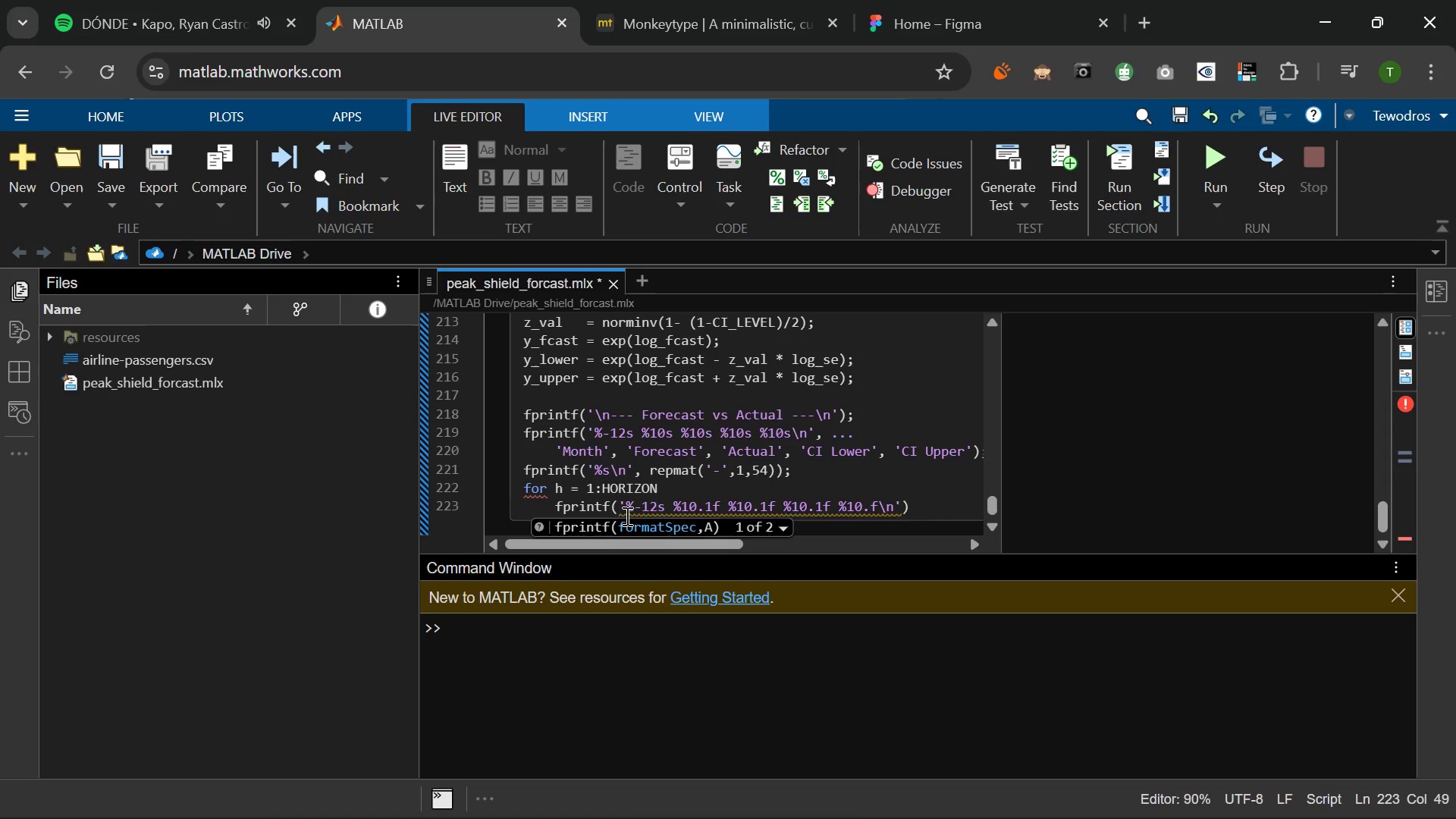 
key(Comma)
 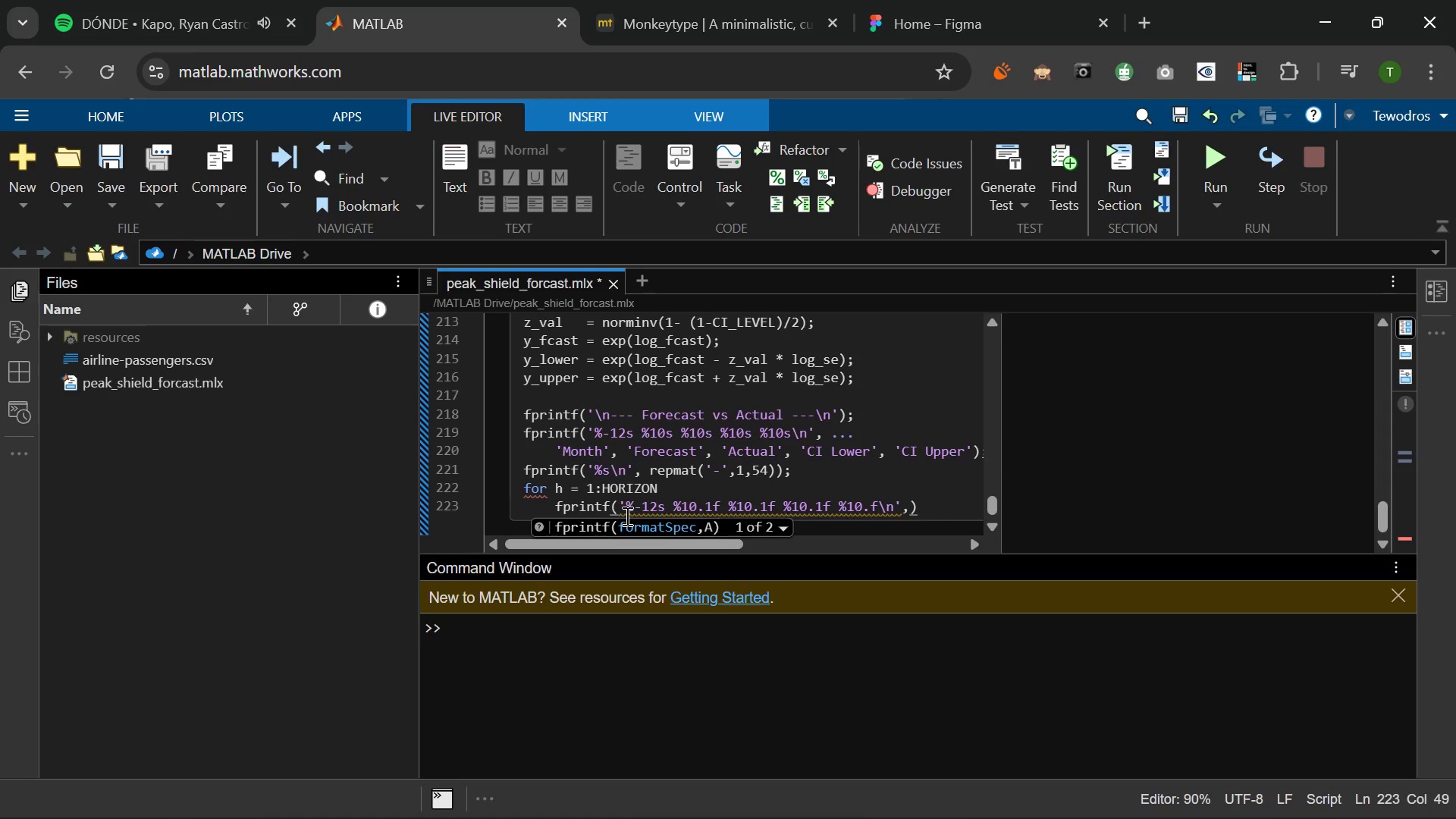 
key(Space)
 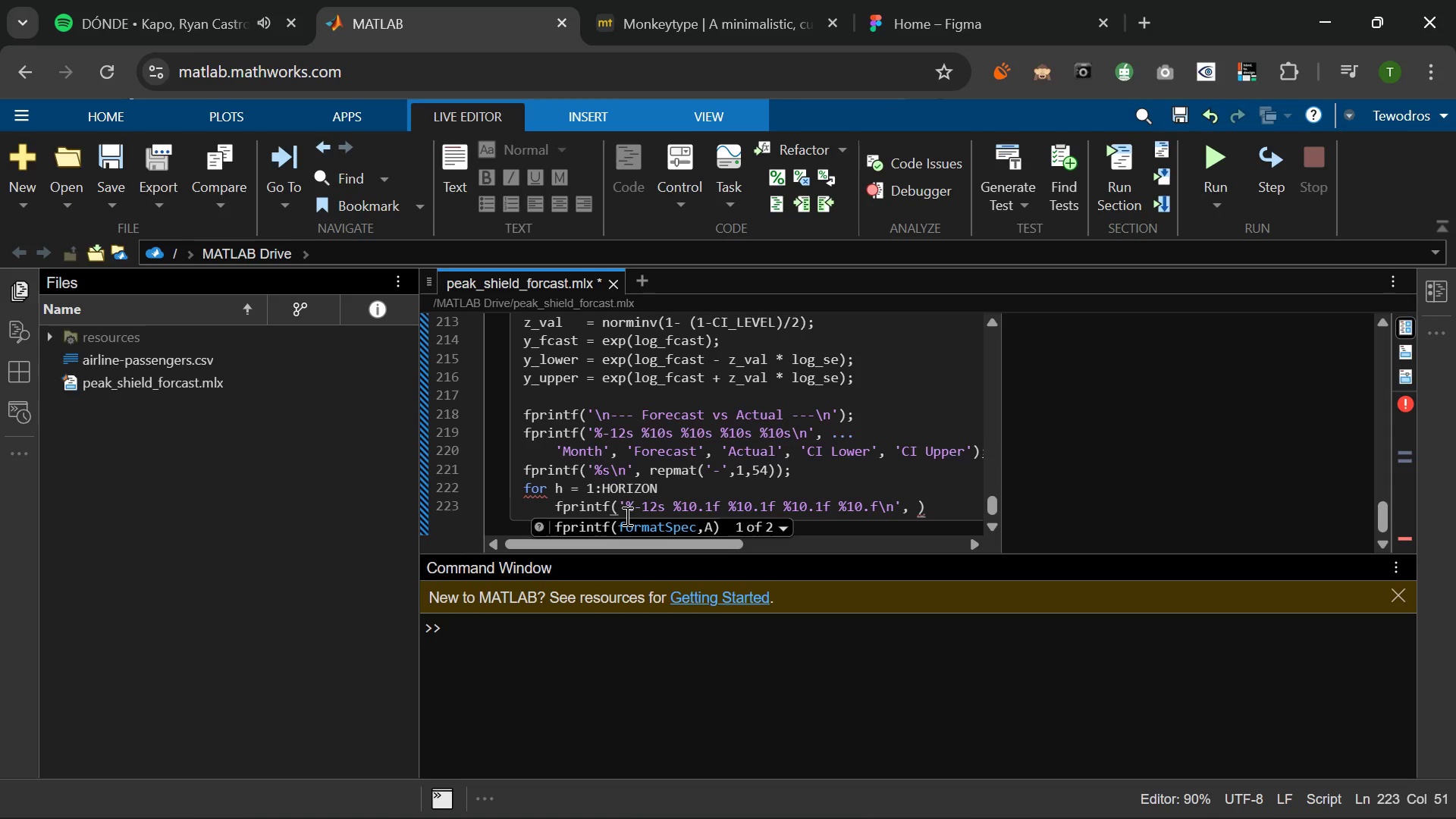 
key(Period)
 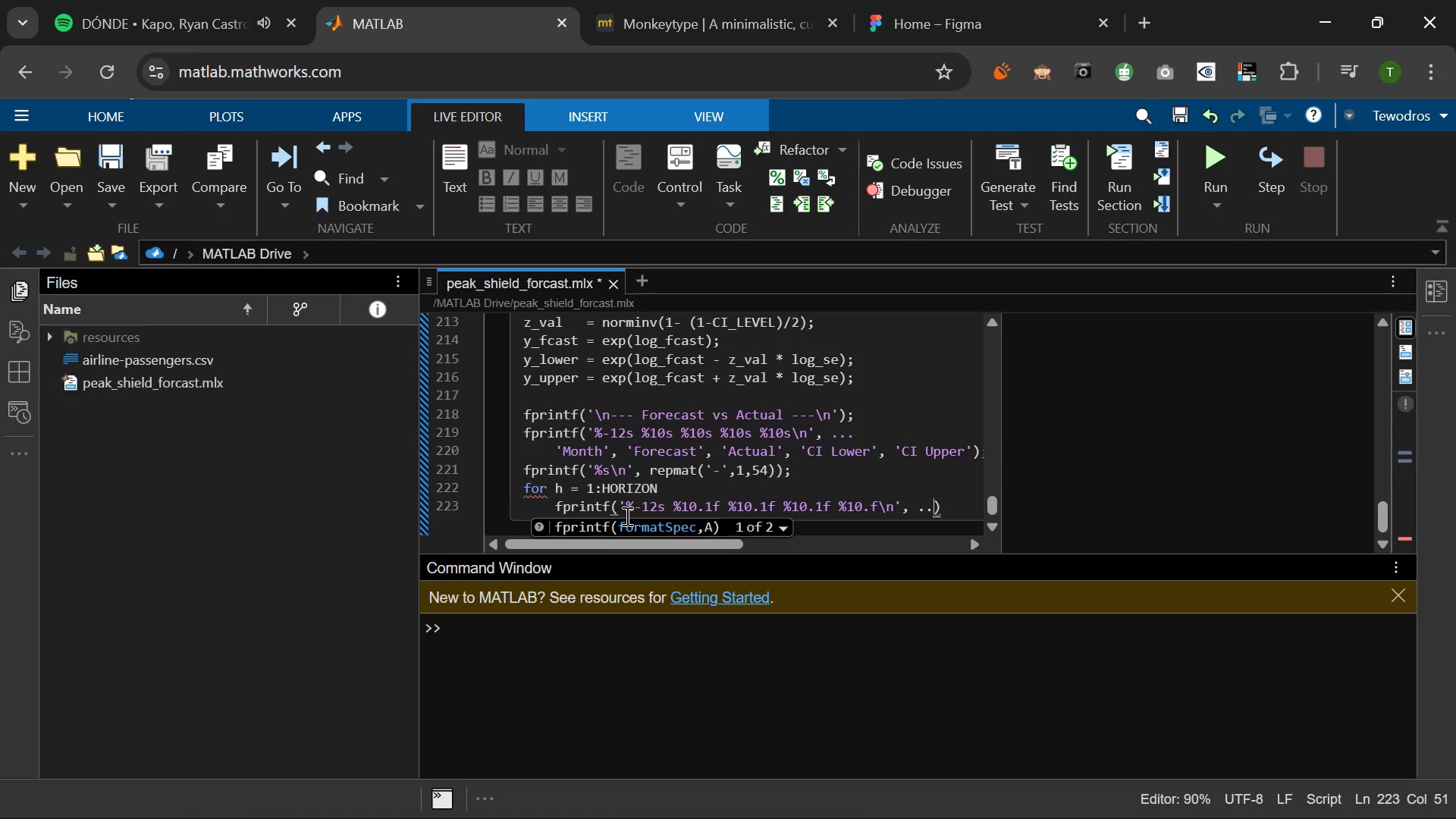 
key(Period)
 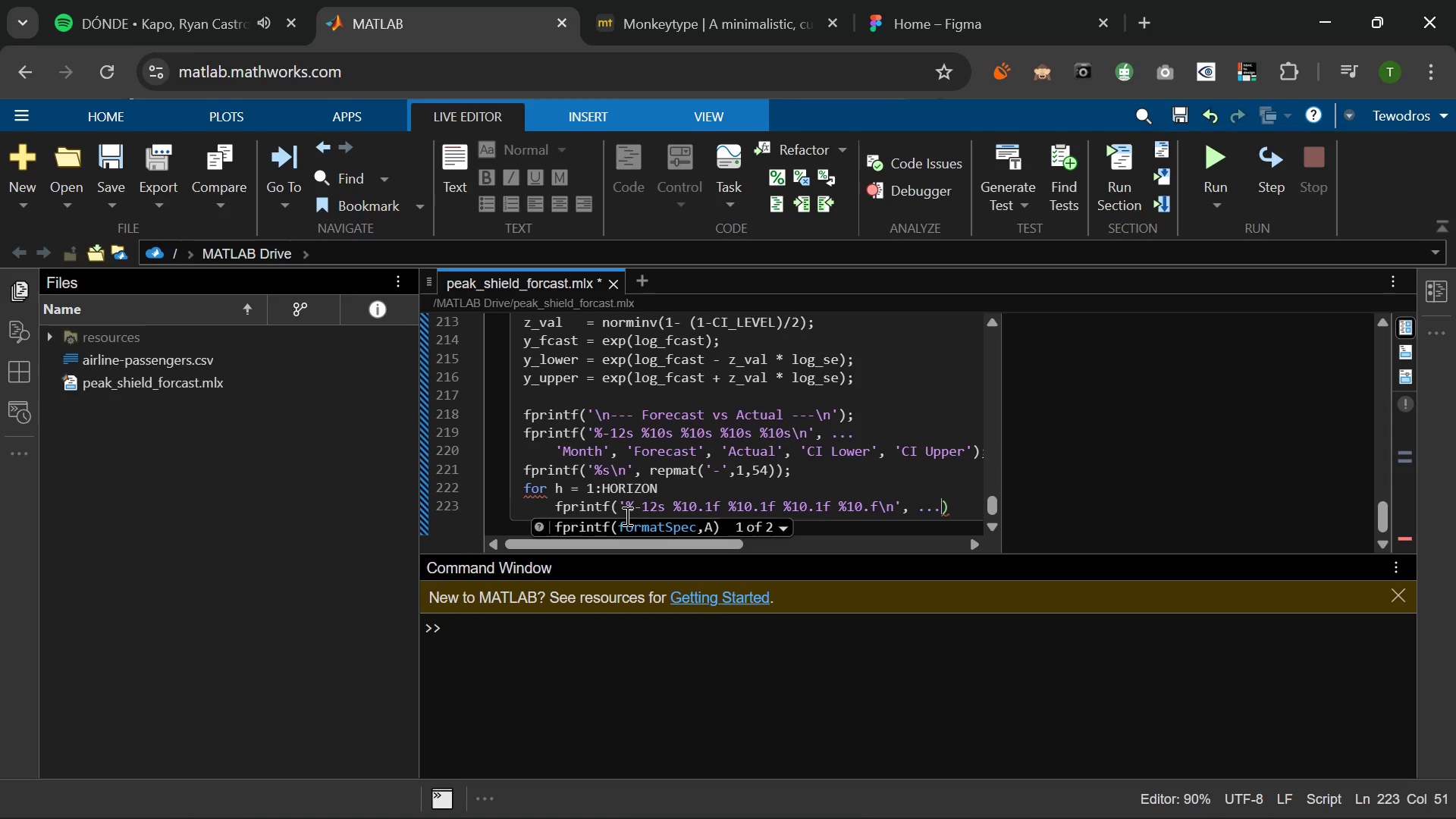 
key(Period)
 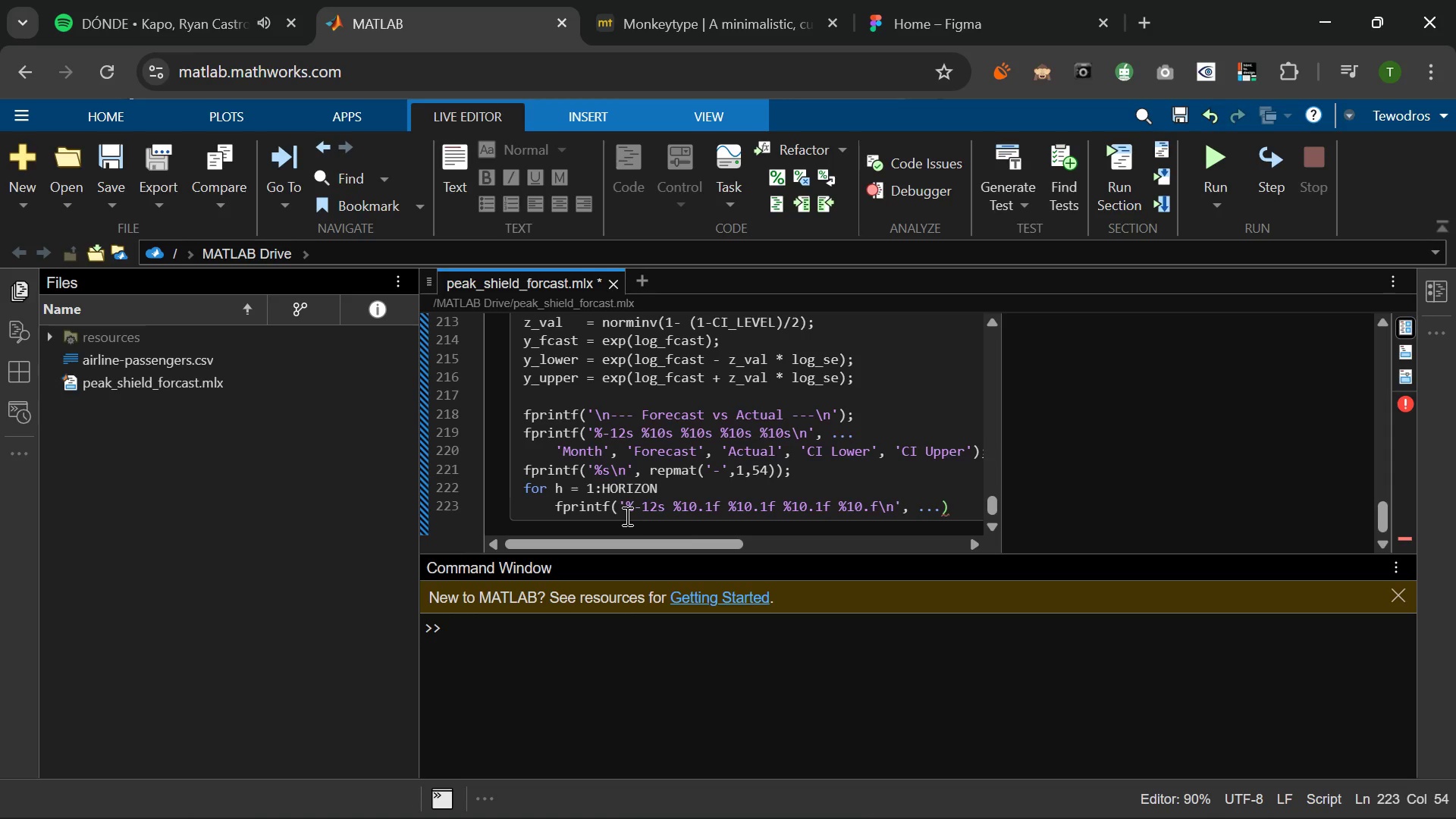 
wait(10.59)
 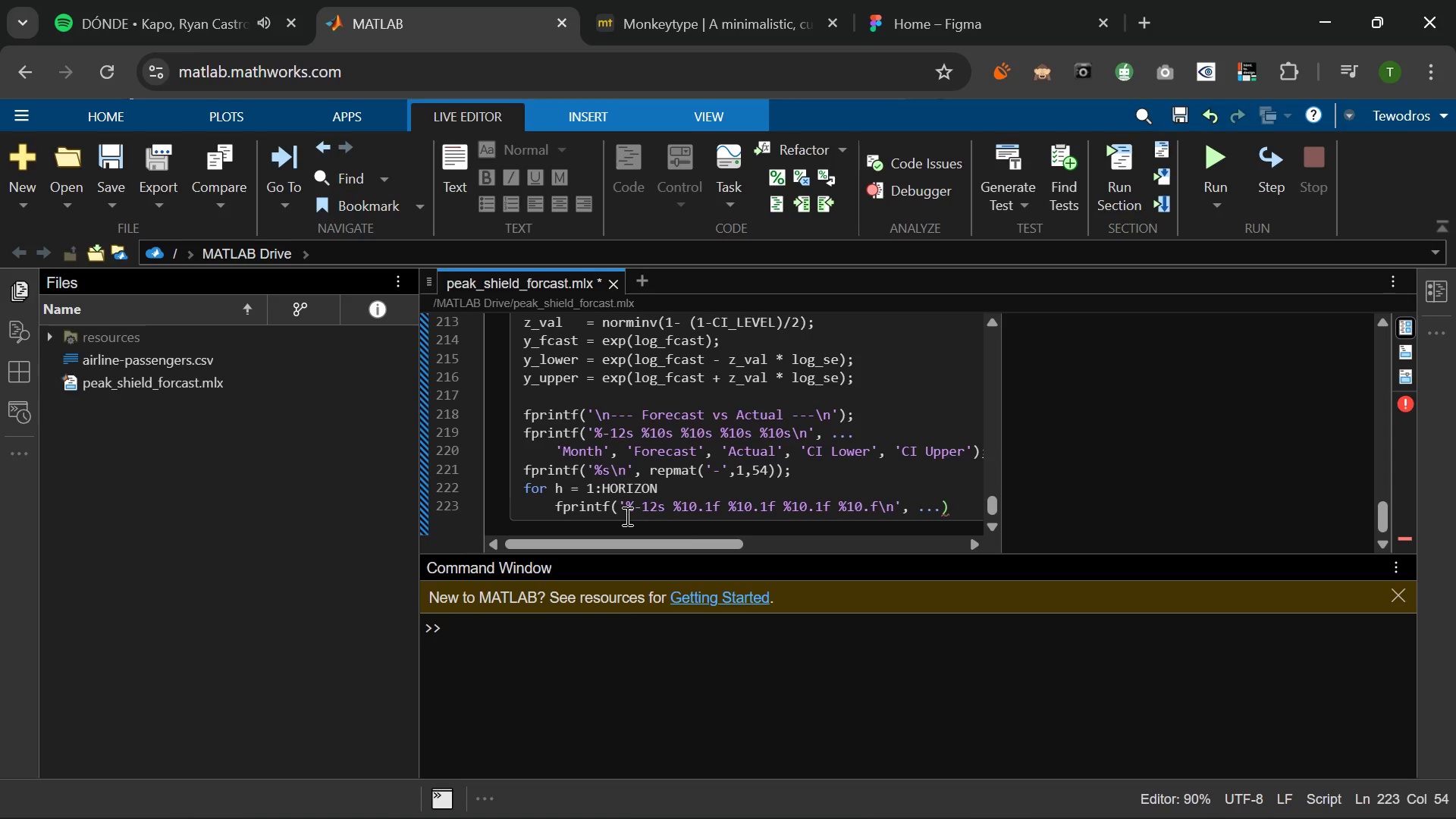 
key(Enter)
 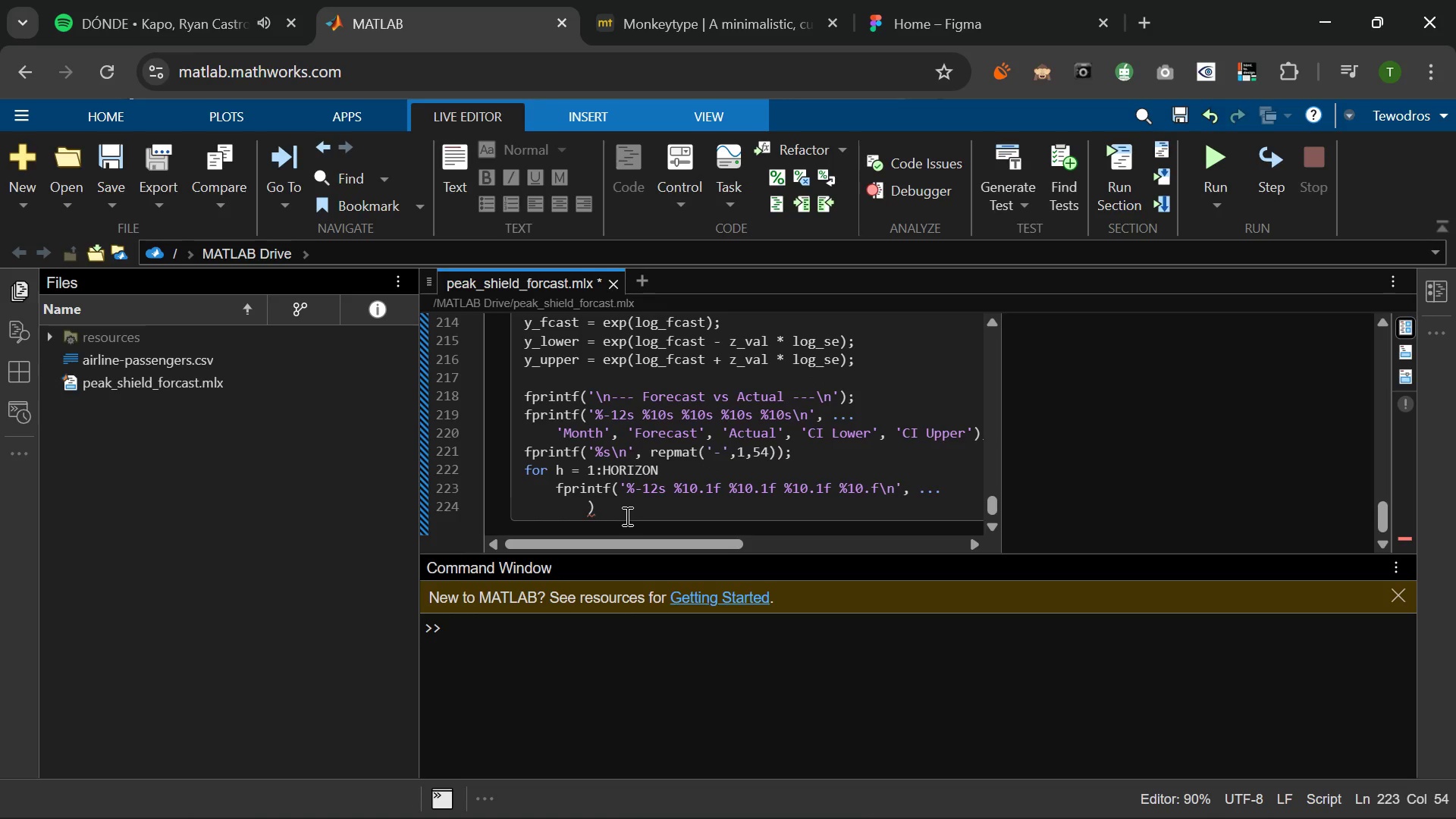 
type(DATESTR(D_TEST(H)
 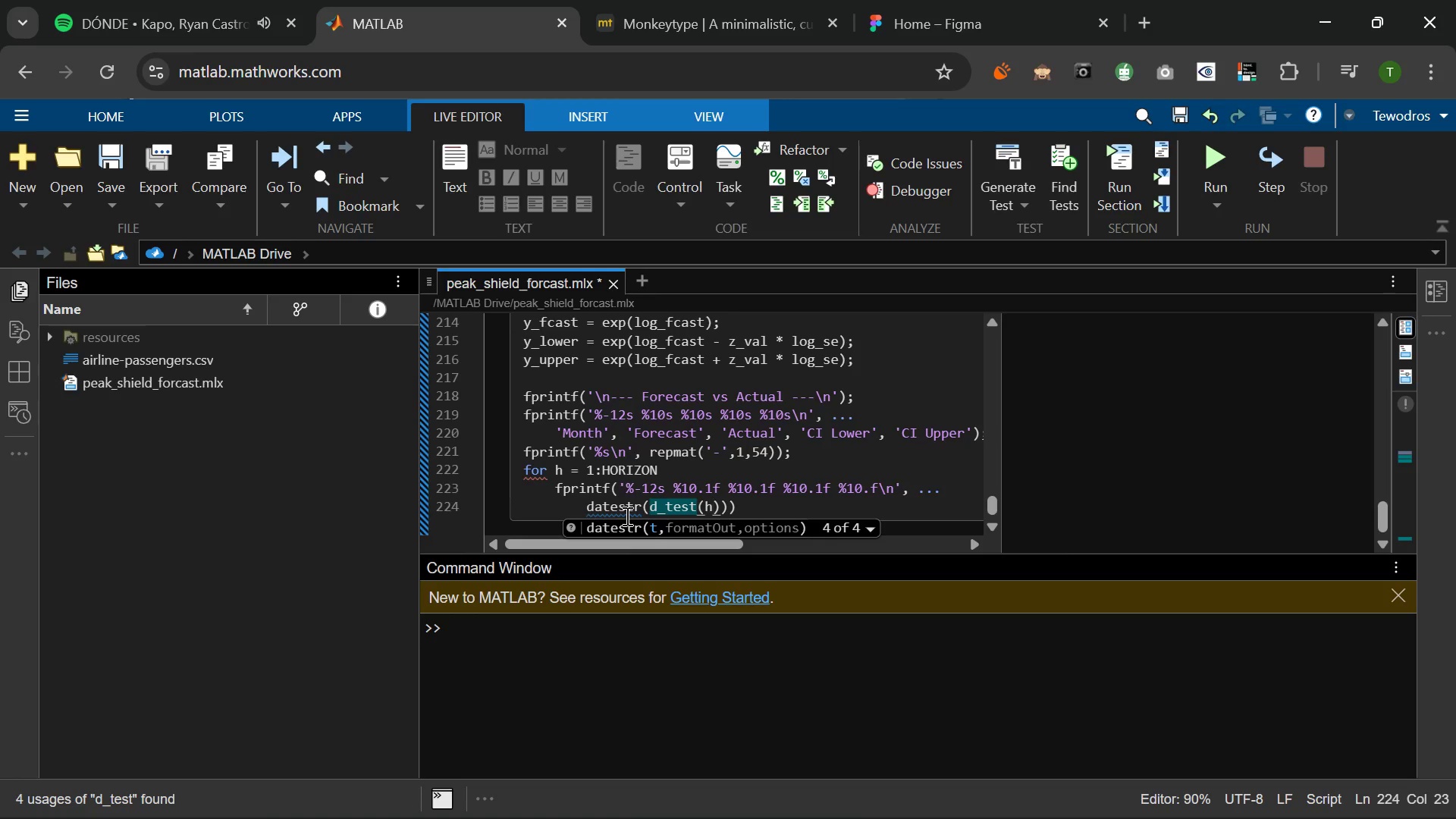 
key(ArrowRight)
 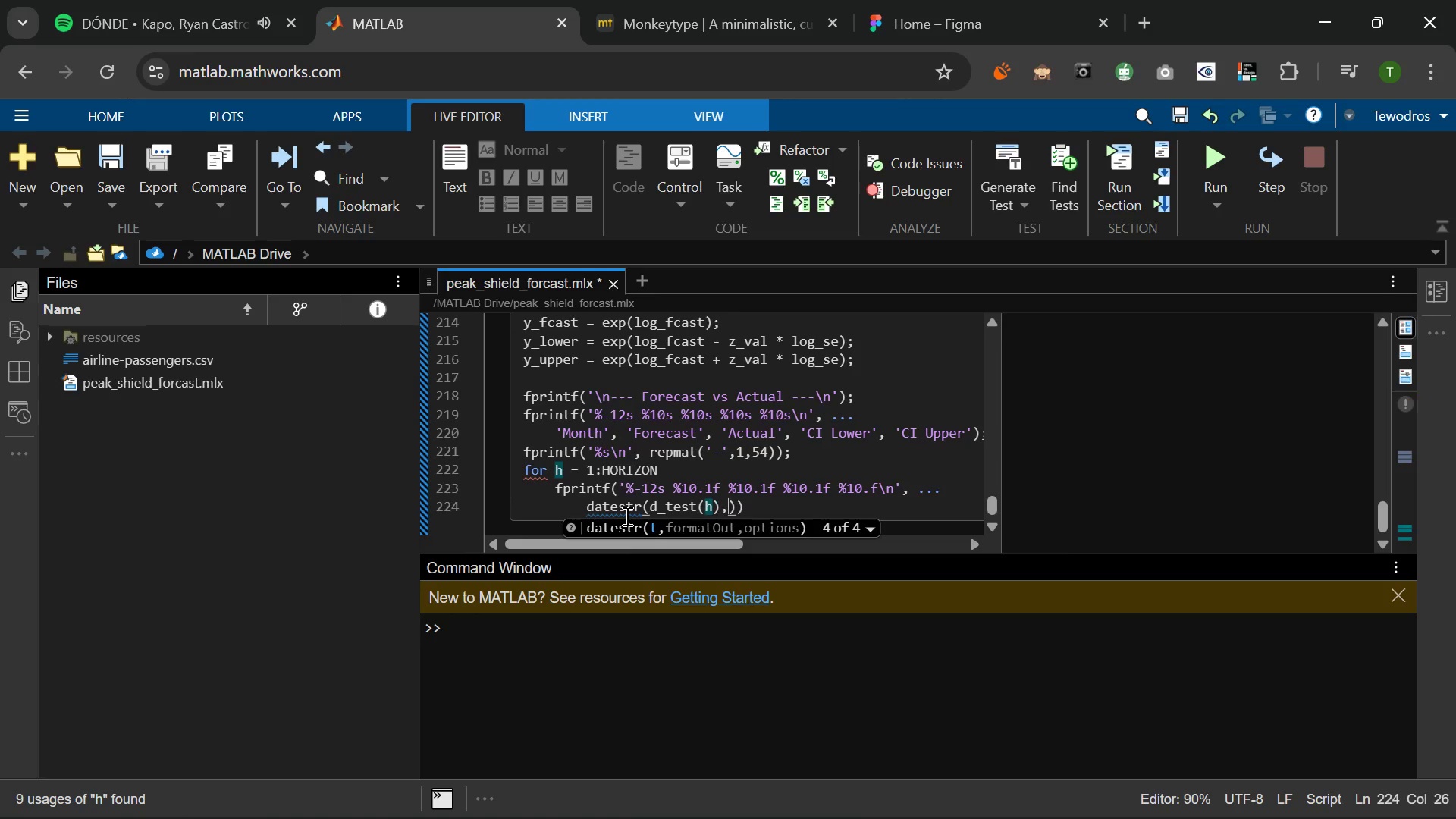 
type(, 'MMM YYY)
key(Backspace)
key(Backspace)
key(Backspace)
key(Backspace)
type(-YYYY)
 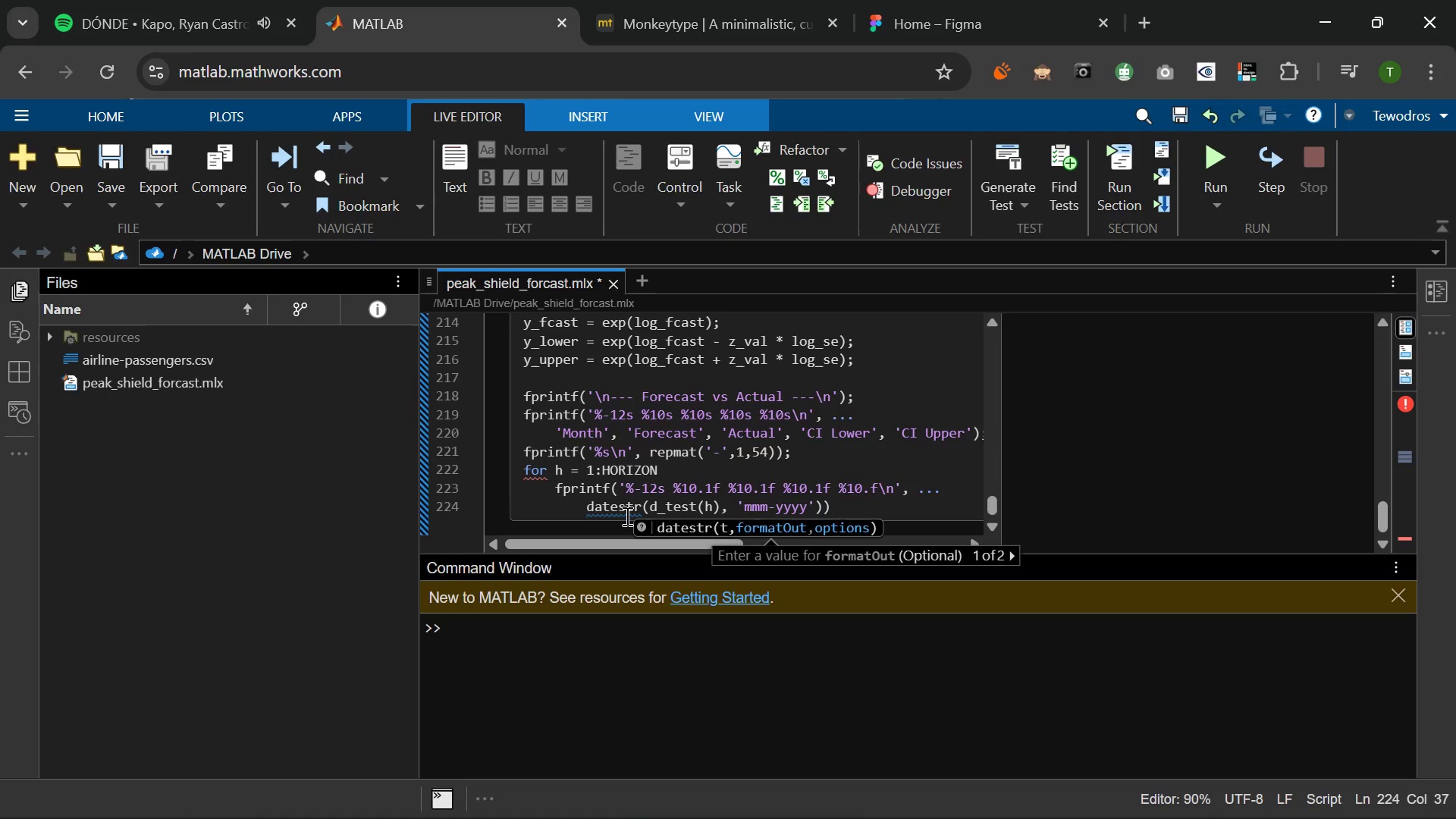 
key(ArrowRight)
 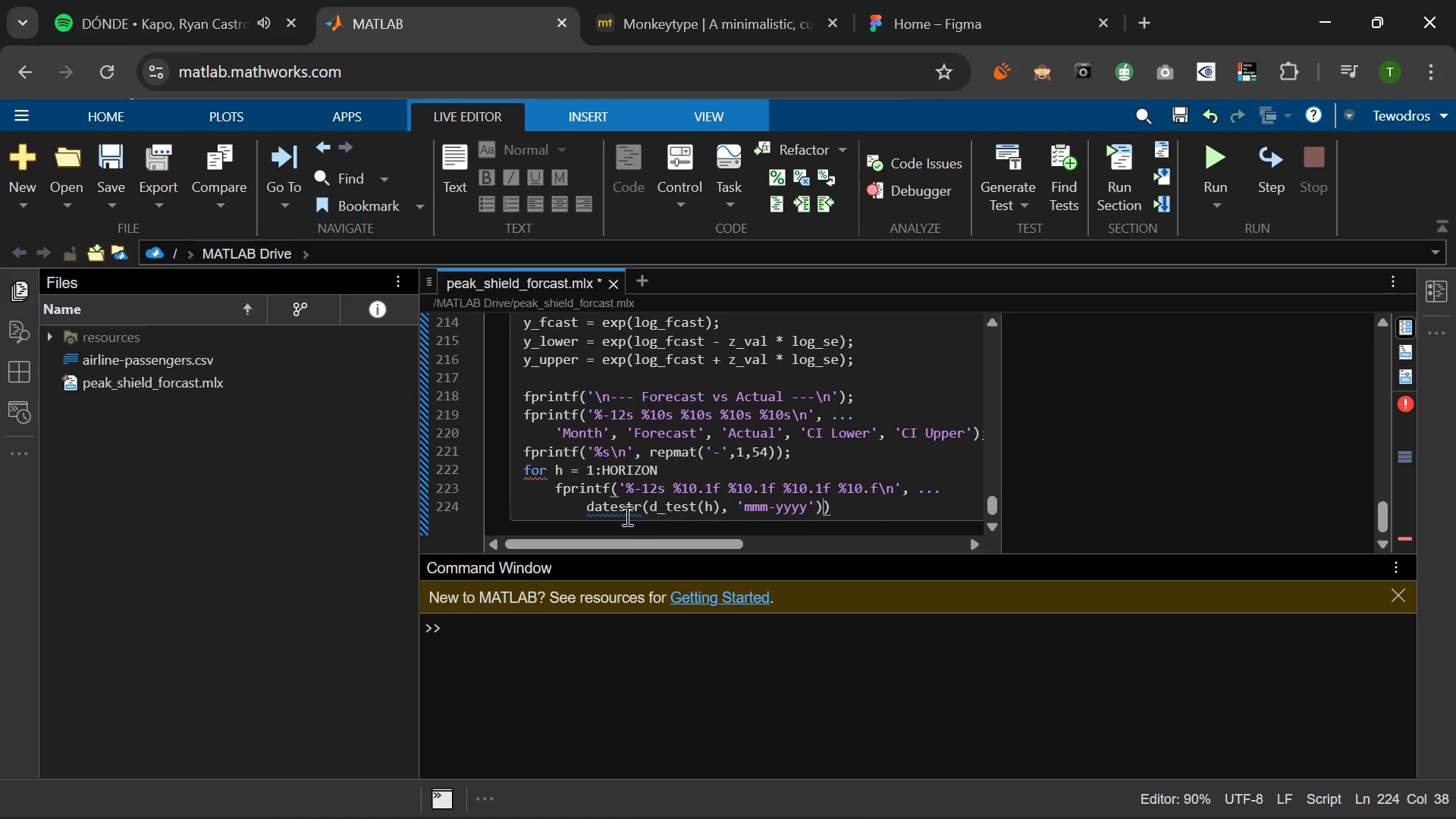 
key(ArrowRight)
 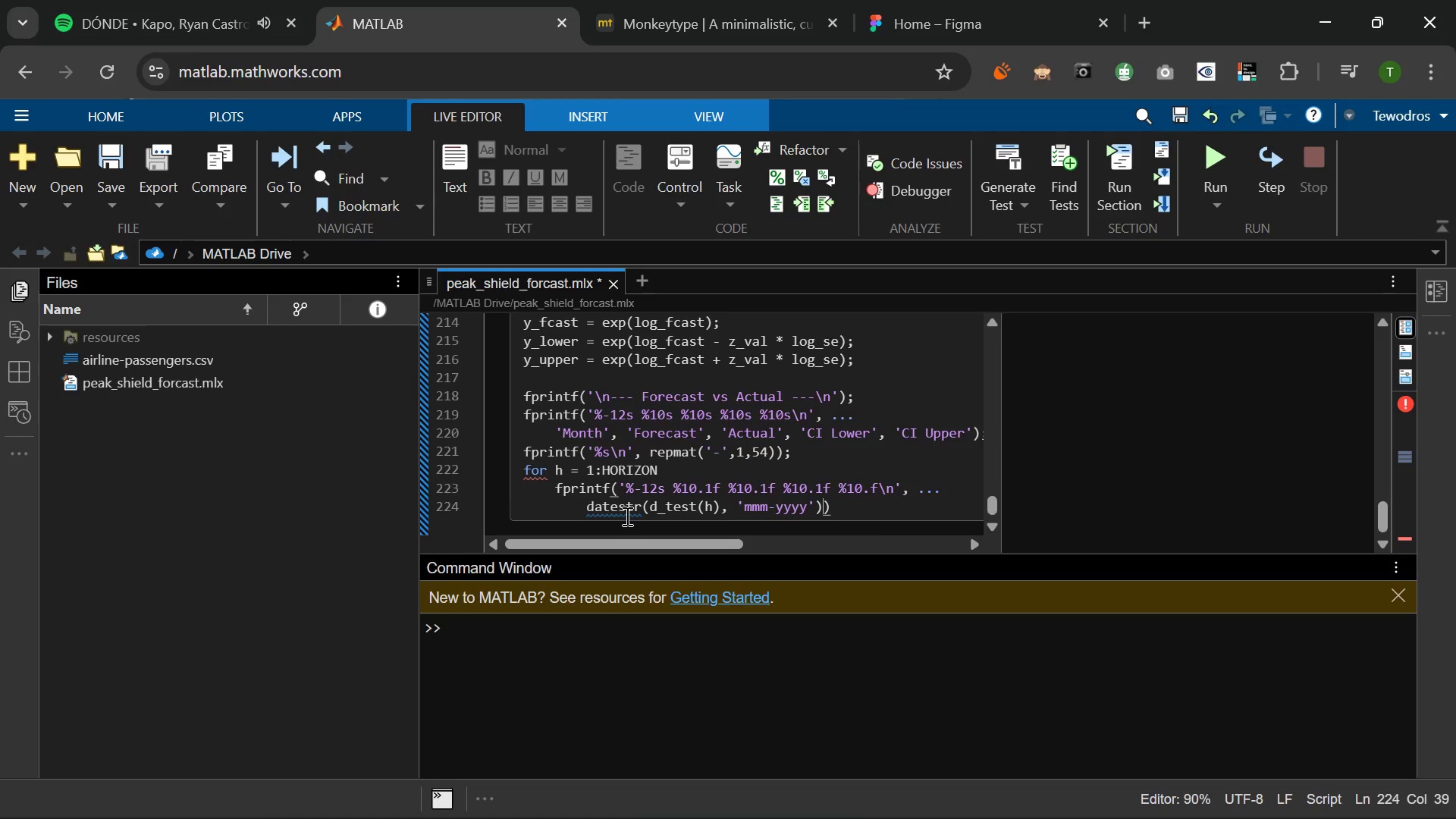 
key(Comma)
 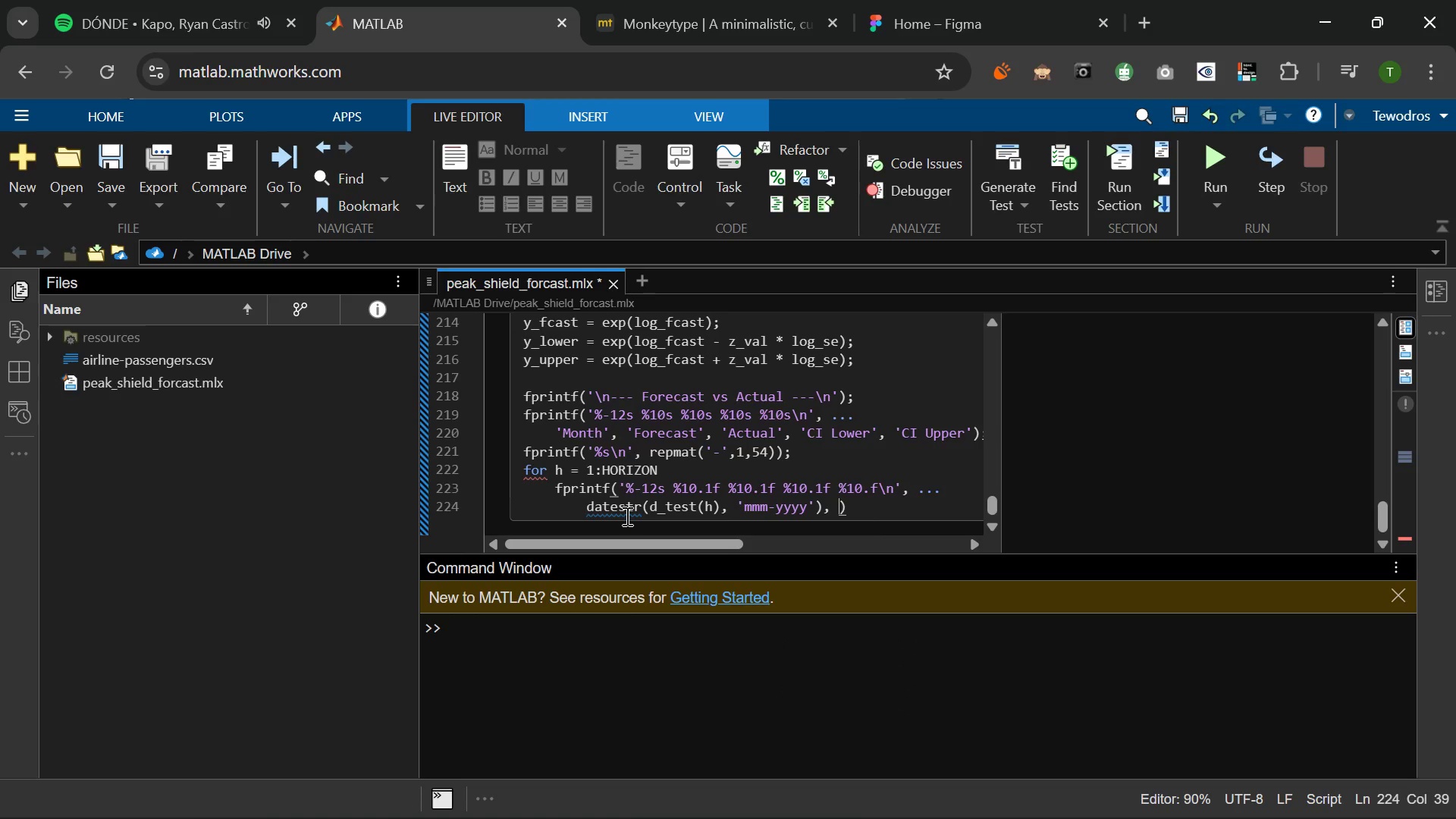 
key(Space)
 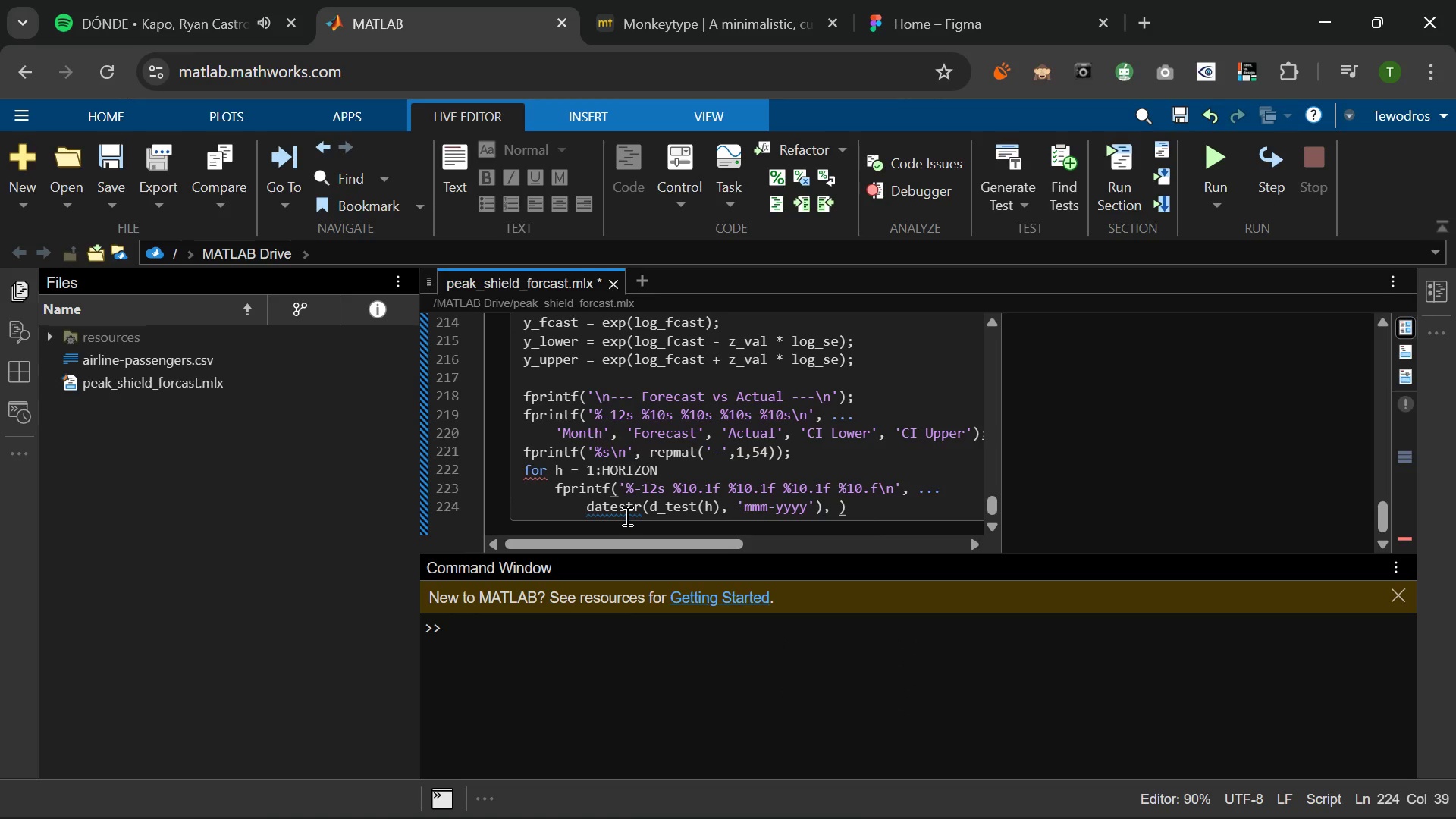 
key(Period)
 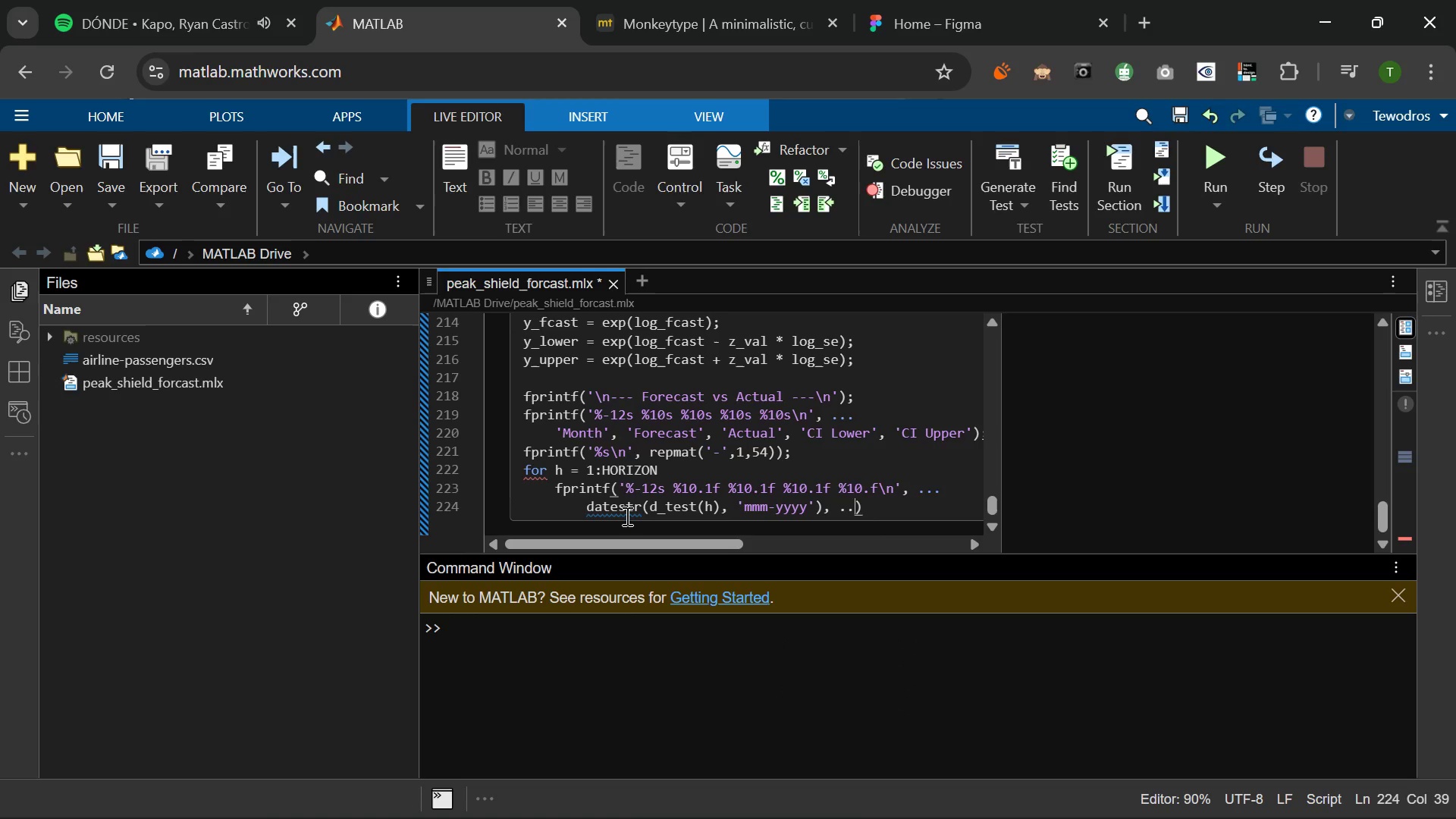 
key(Period)
 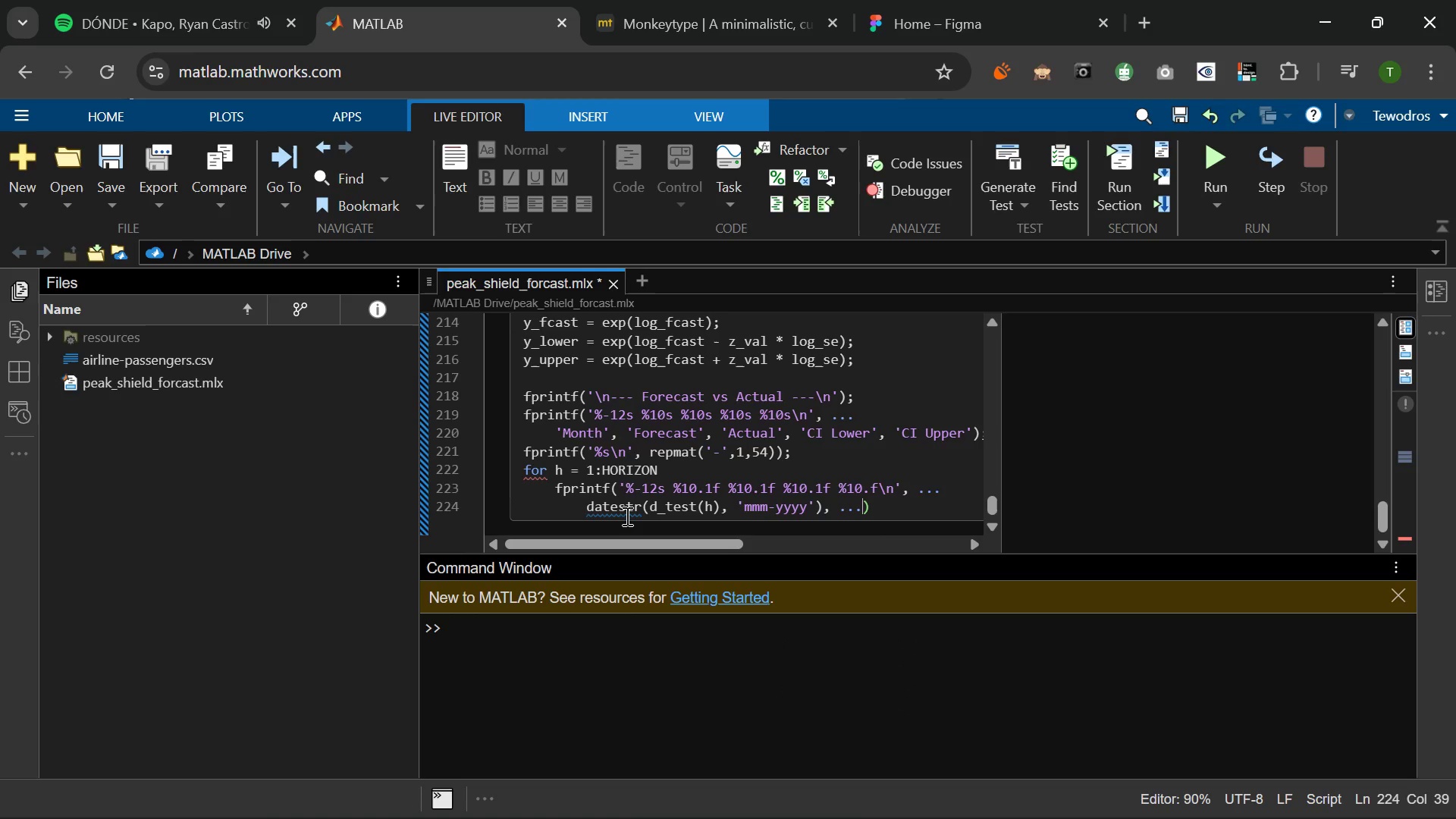 
key(Period)
 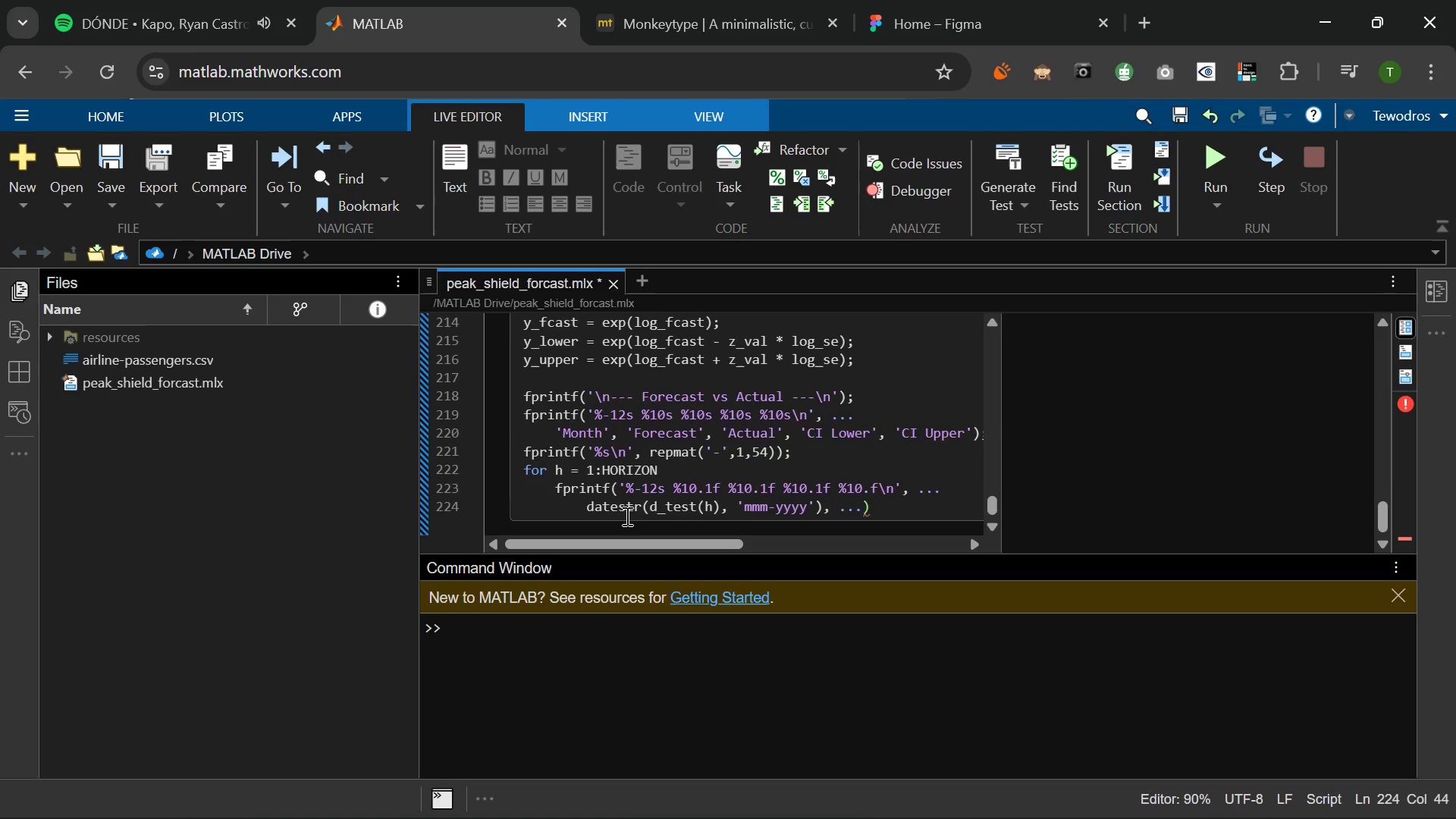 
key(Enter)
 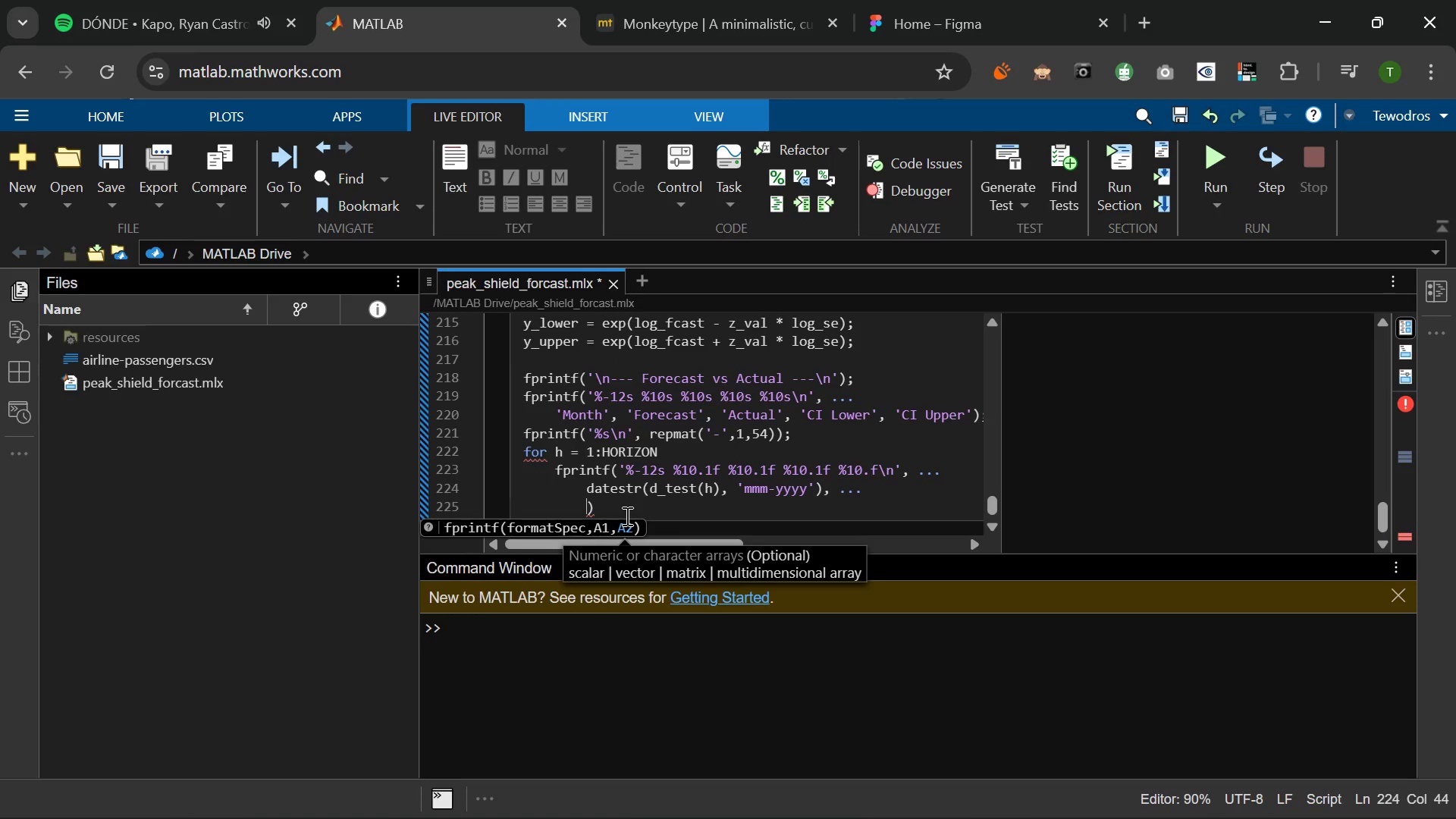 
type(Y_FCAST(H)
 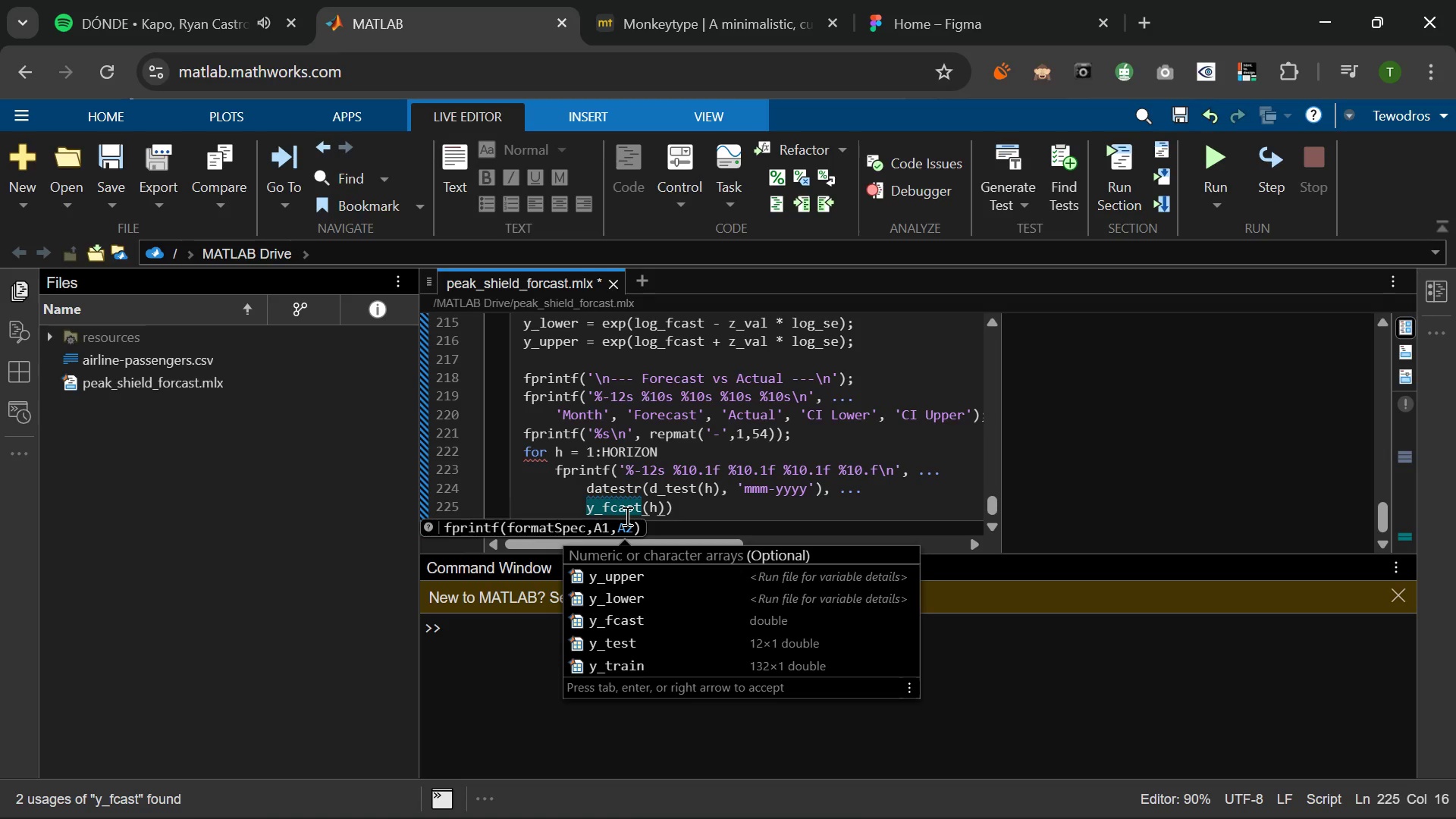 
key(ArrowRight)
 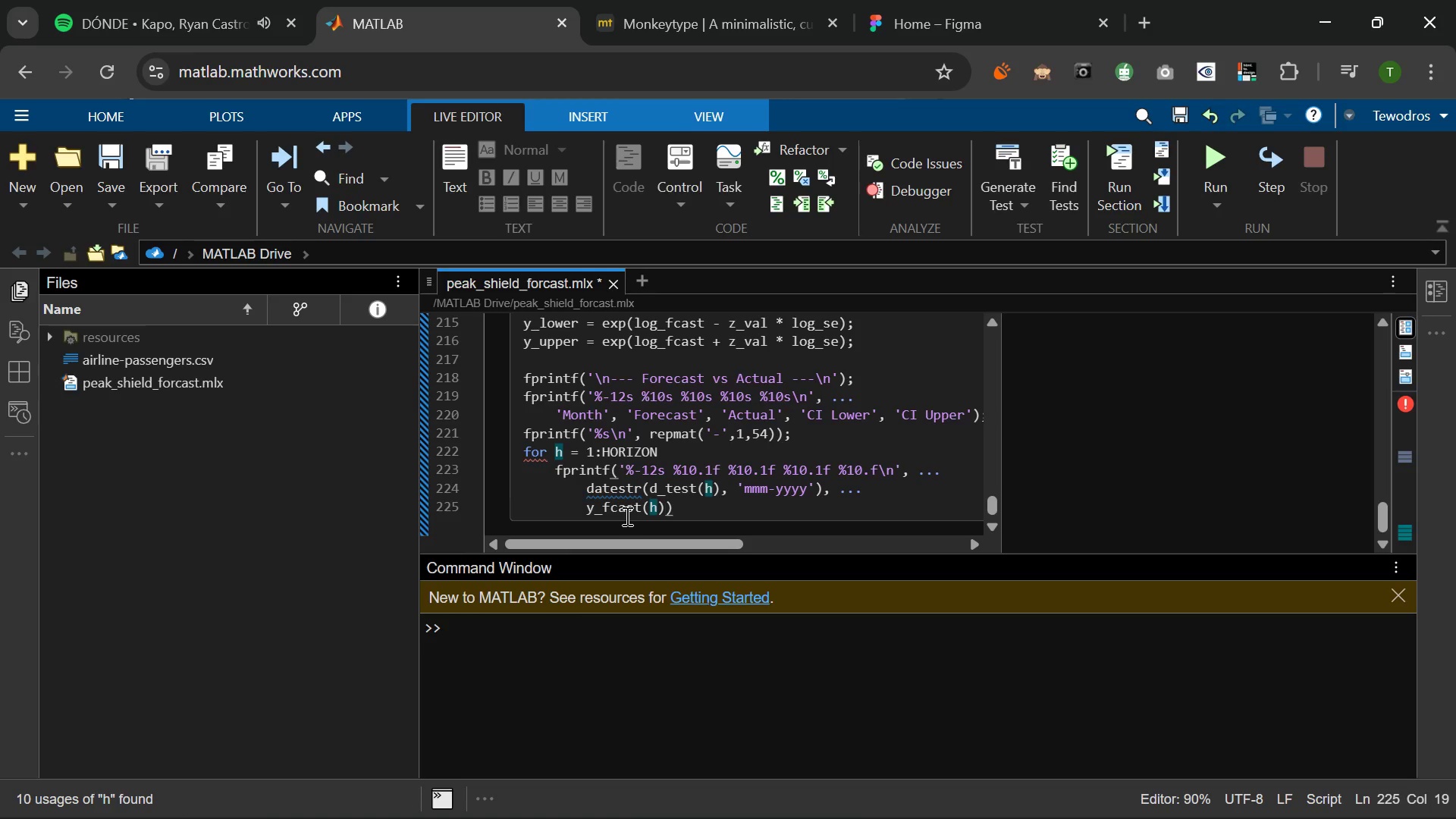 
type(, Y_TEST(H)
 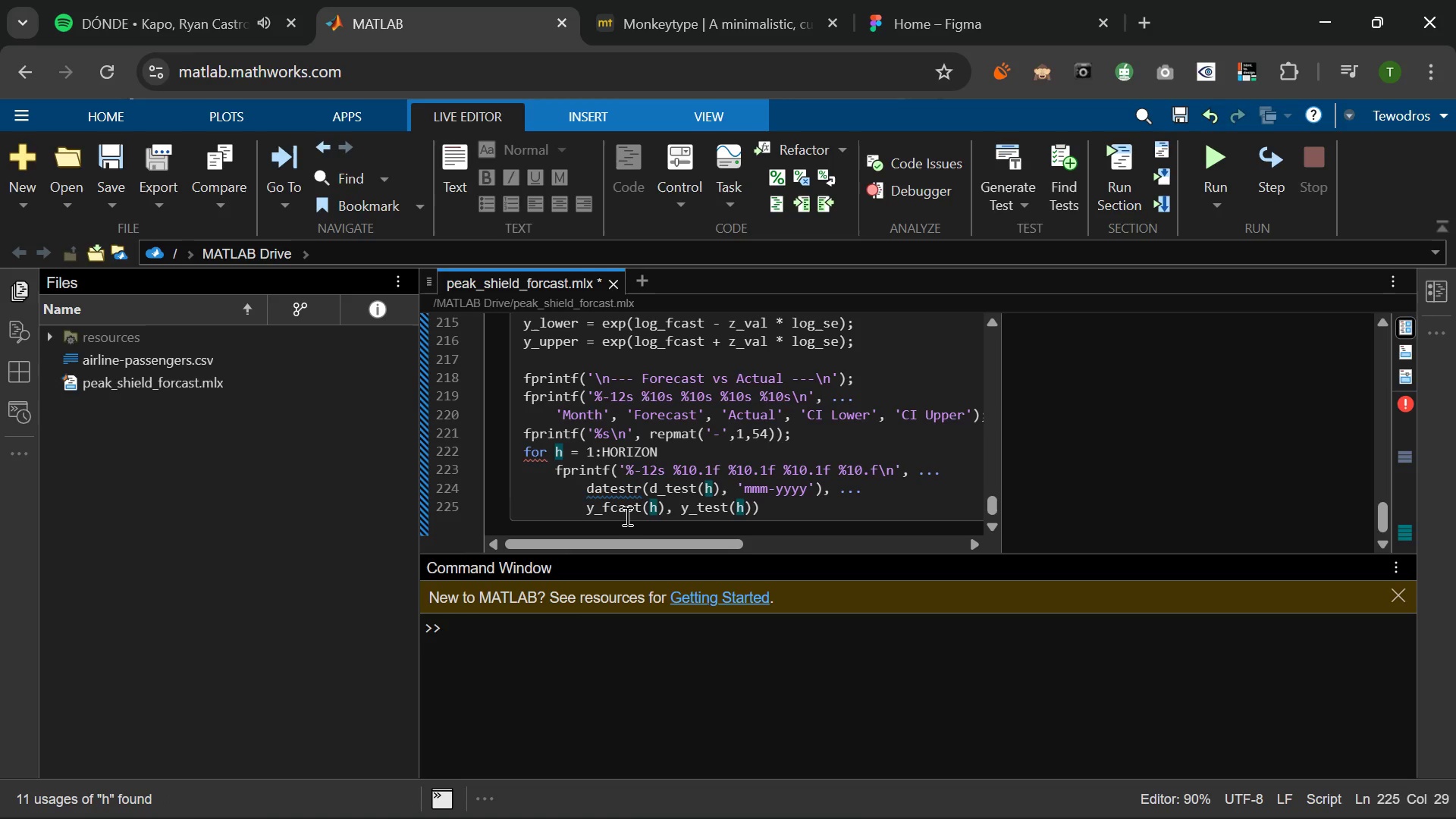 
key(ArrowRight)
 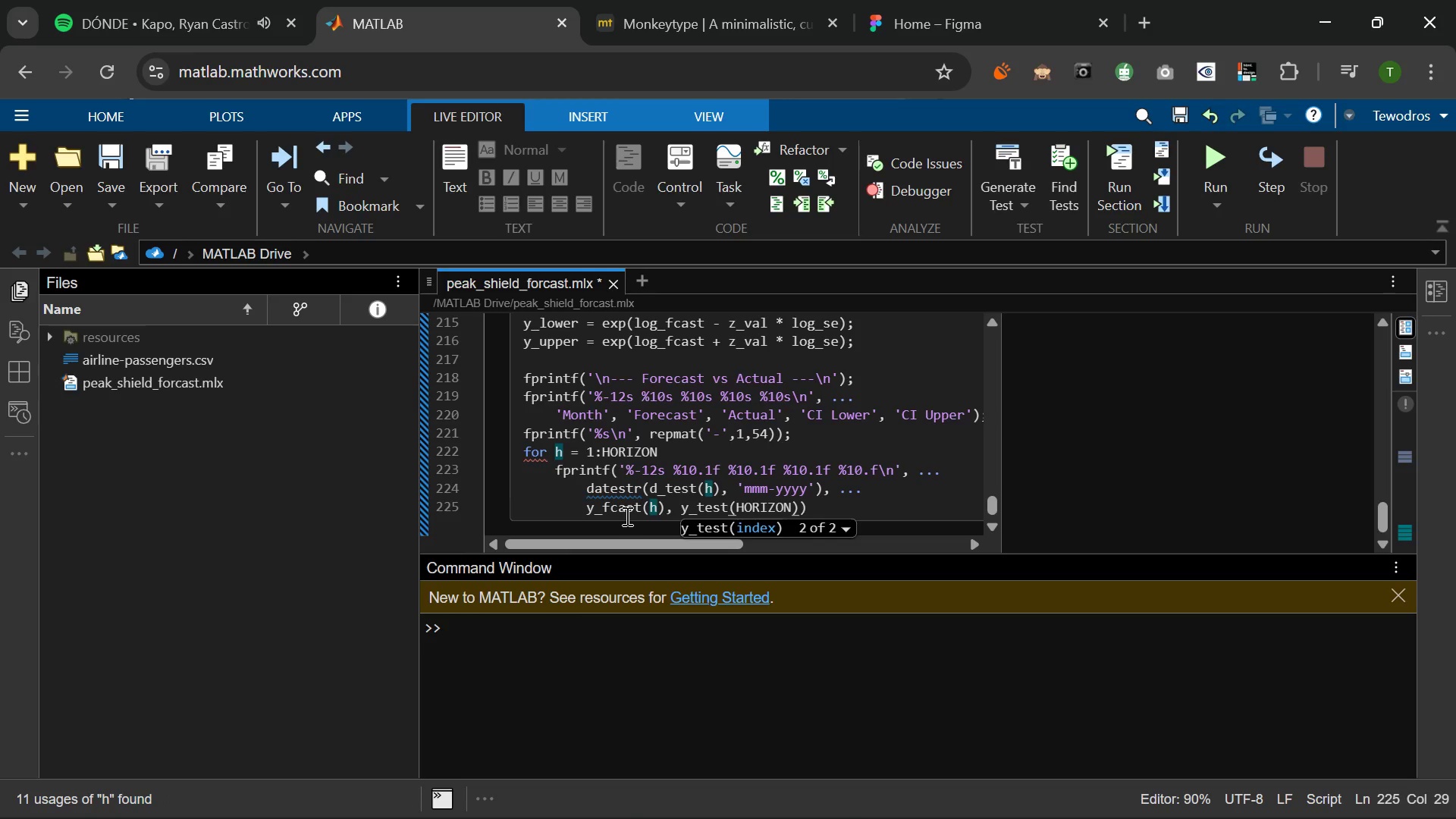 
key(Comma)
 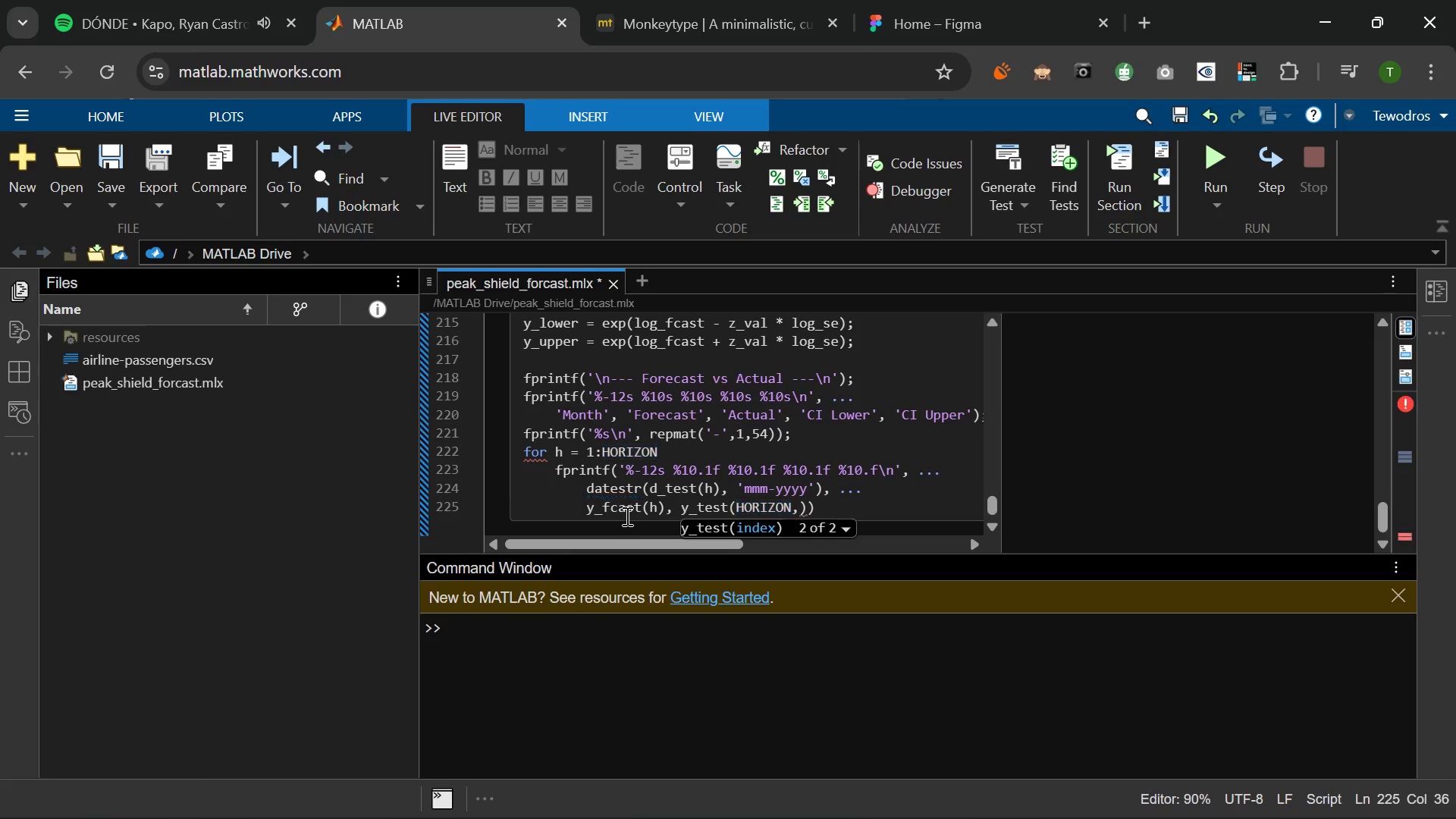 
key(Backspace)
 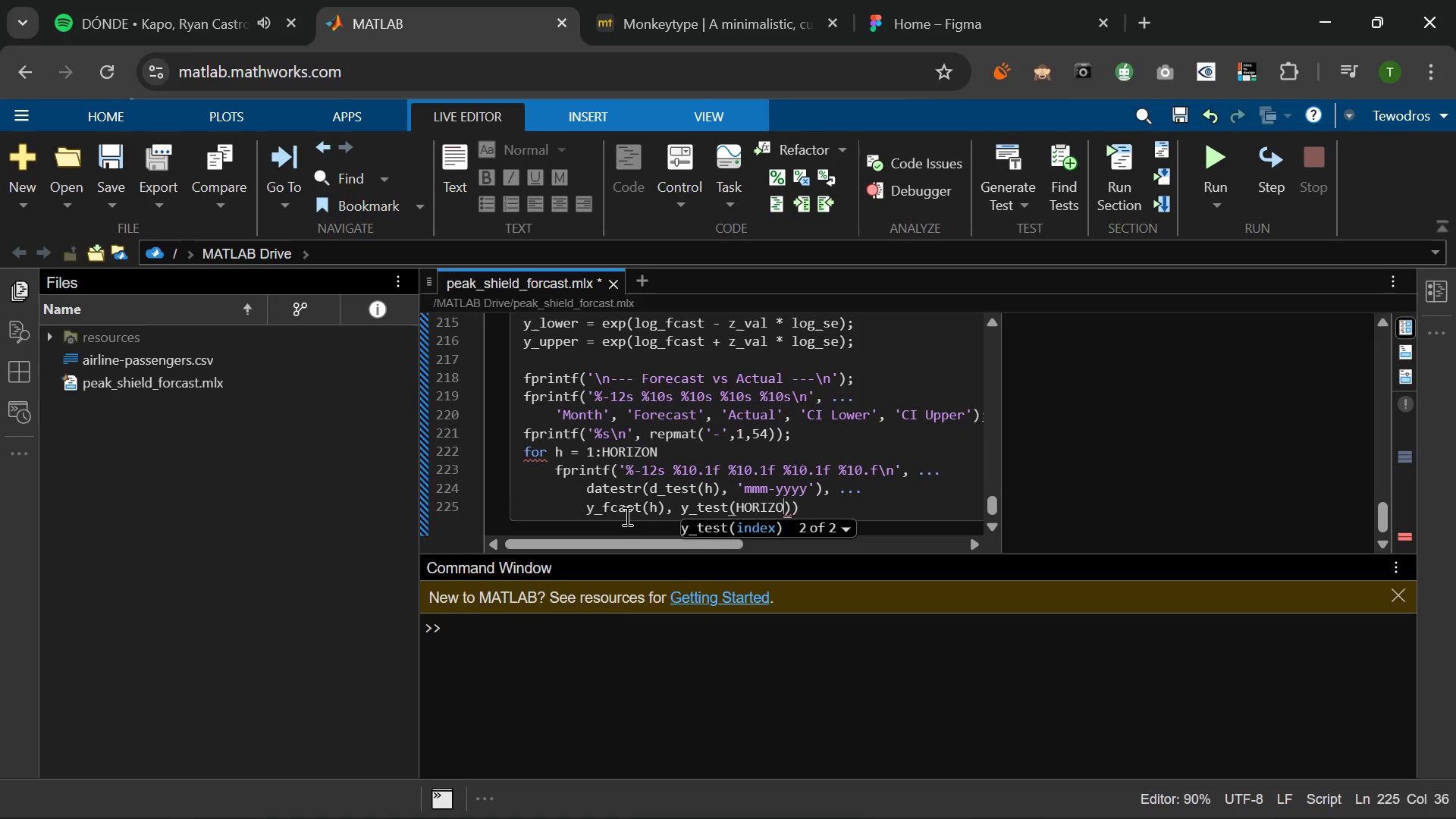 
key(Backspace)
 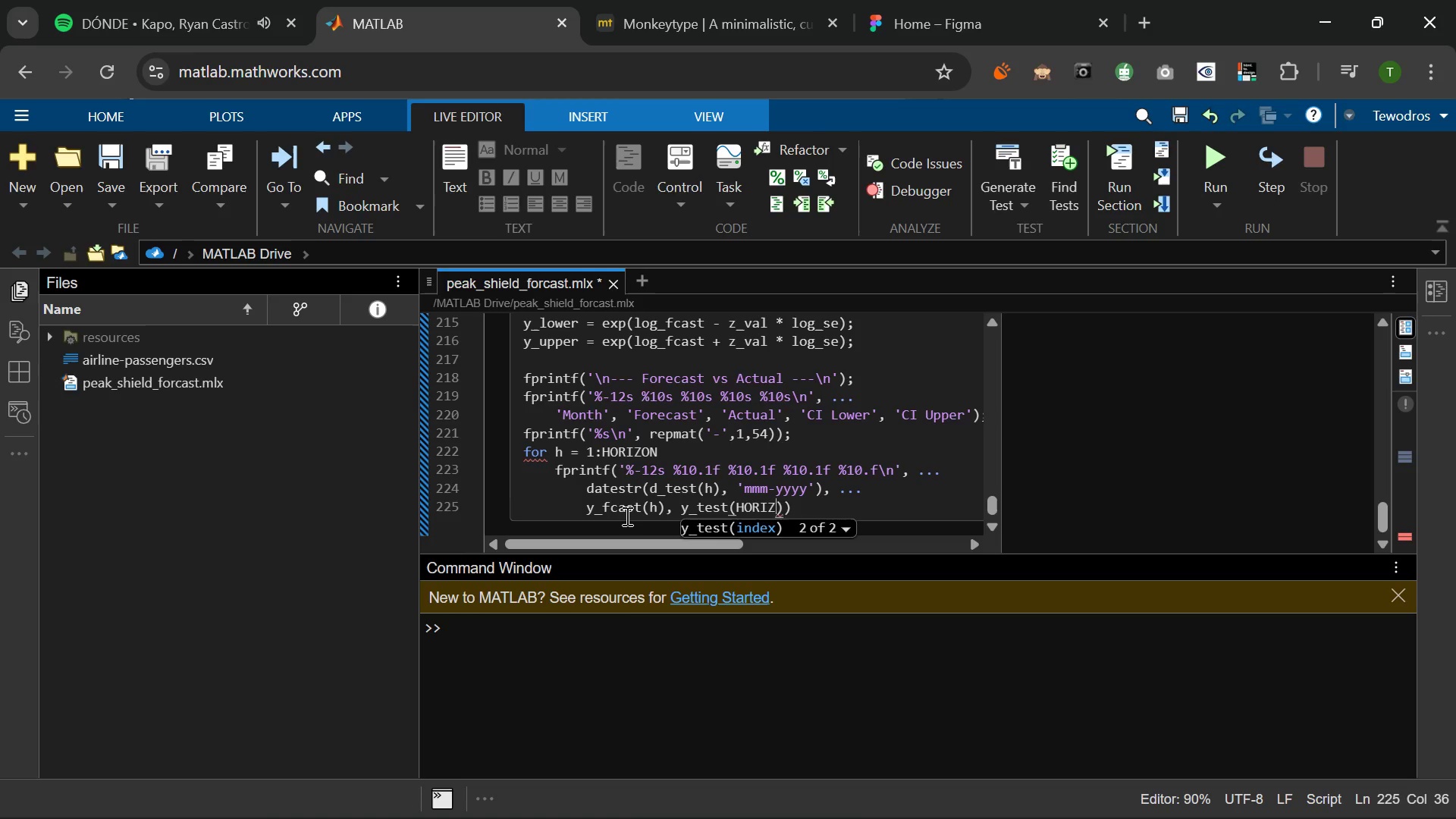 
key(Backspace)
 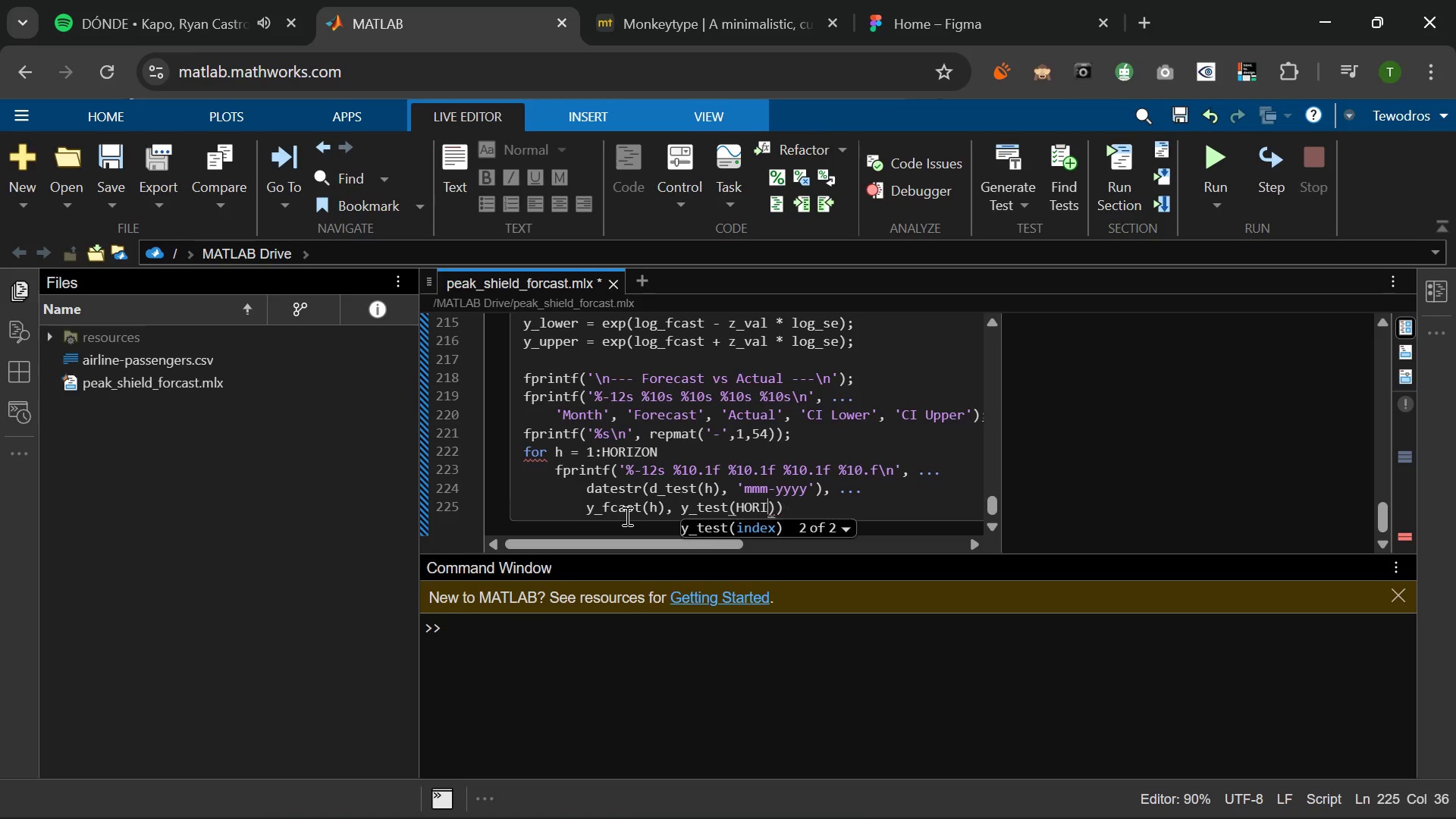 
key(Backspace)
 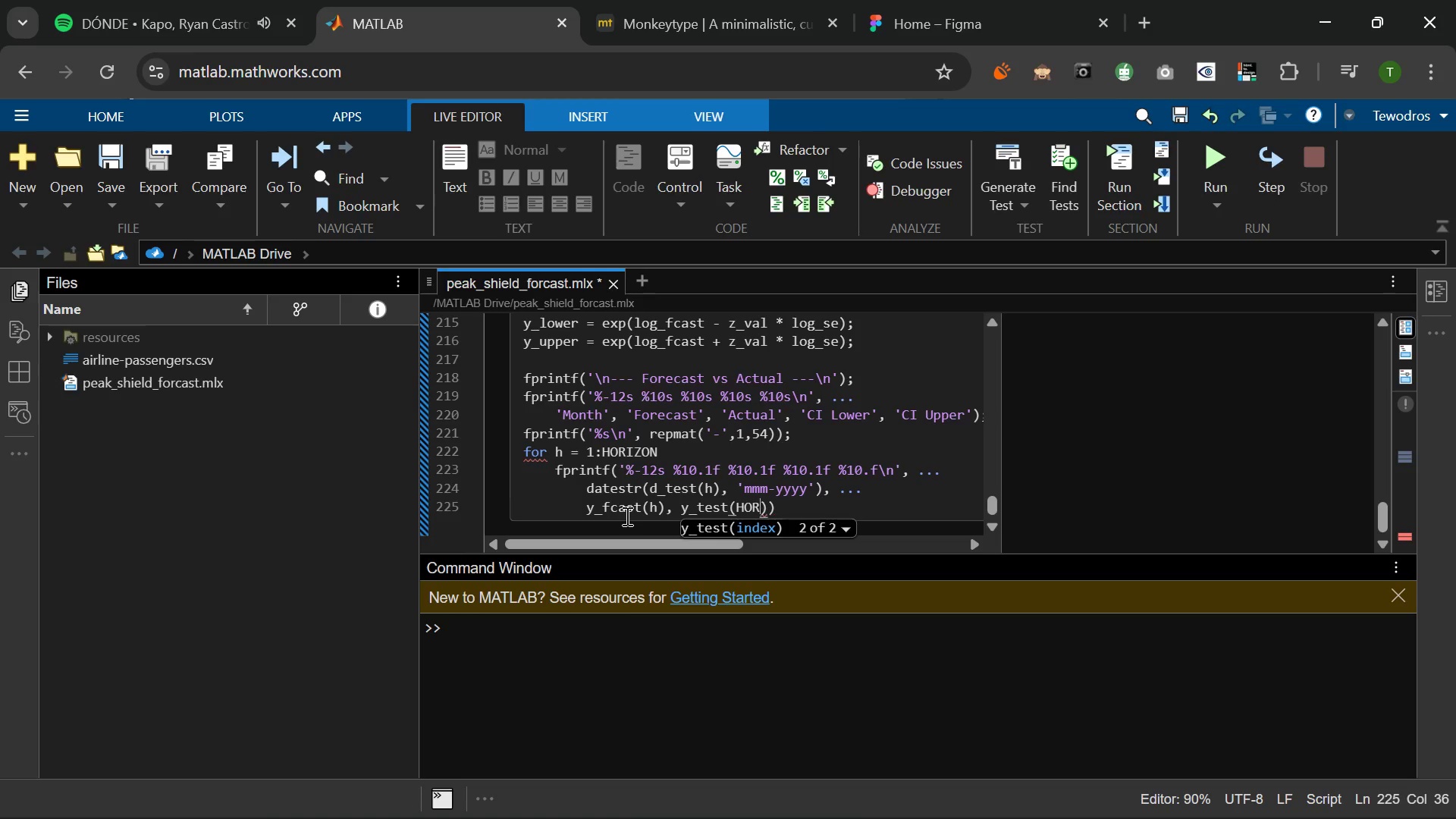 
key(Backspace)
 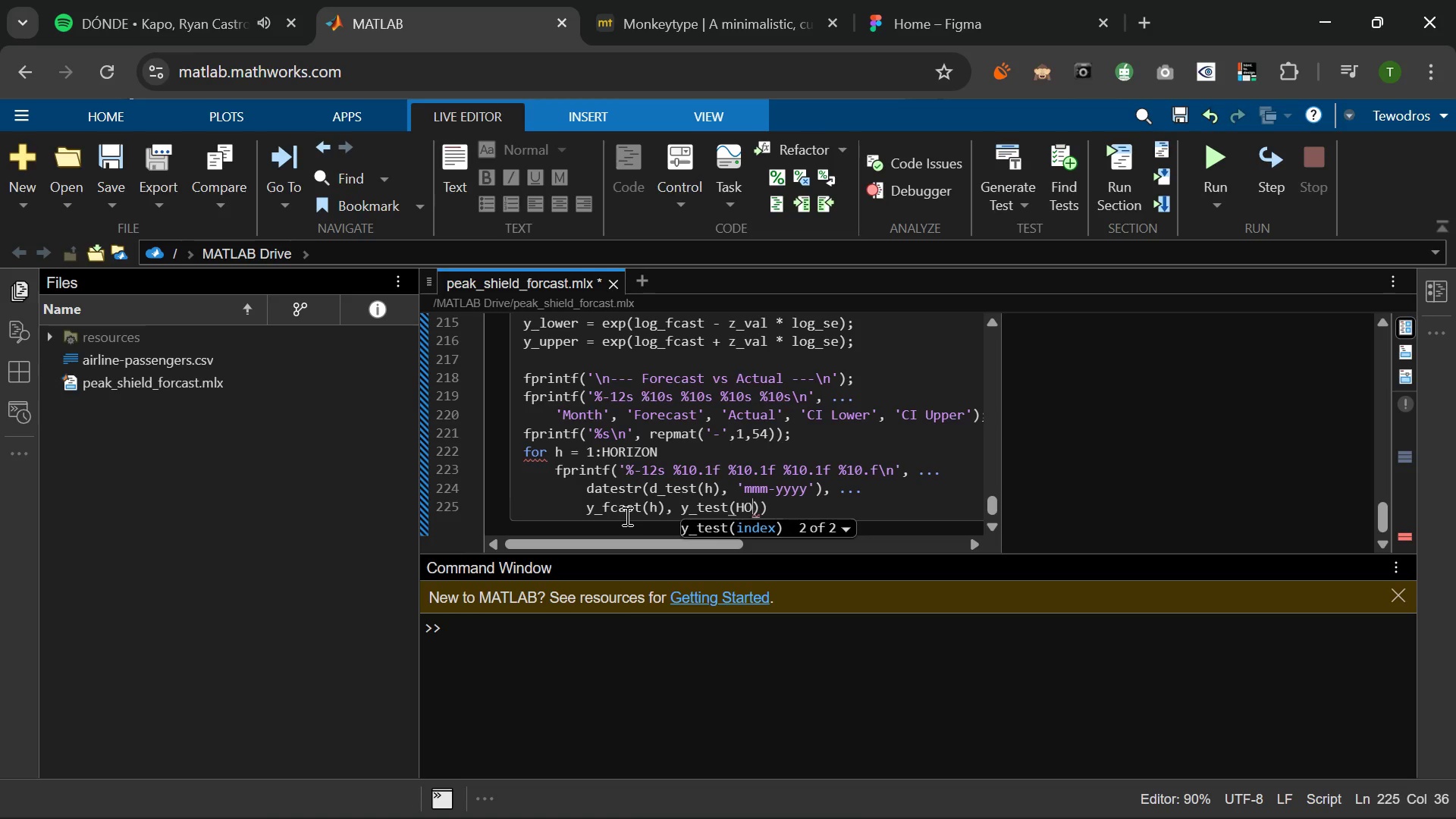 
key(Backspace)
 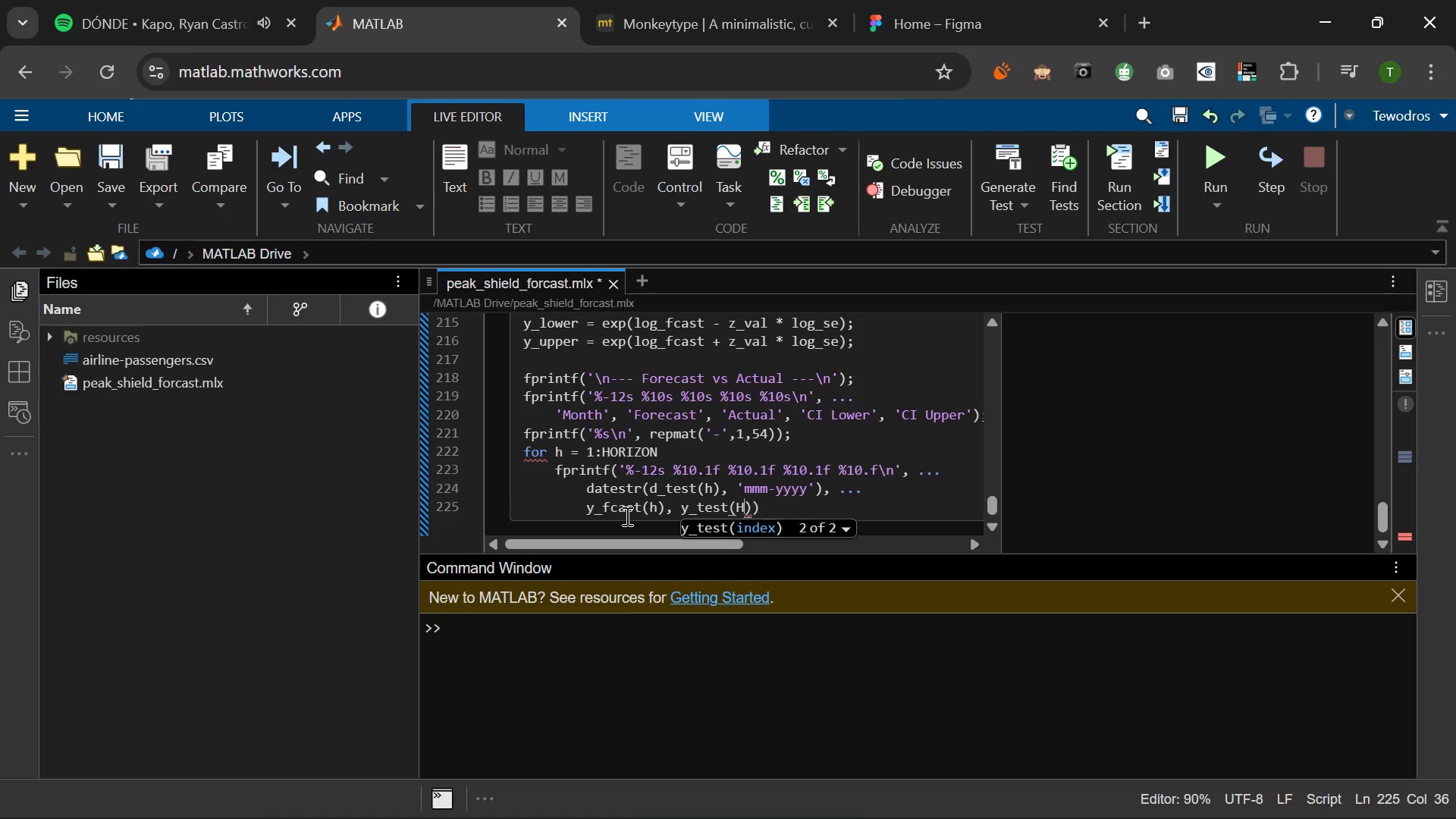 
key(Backspace)
 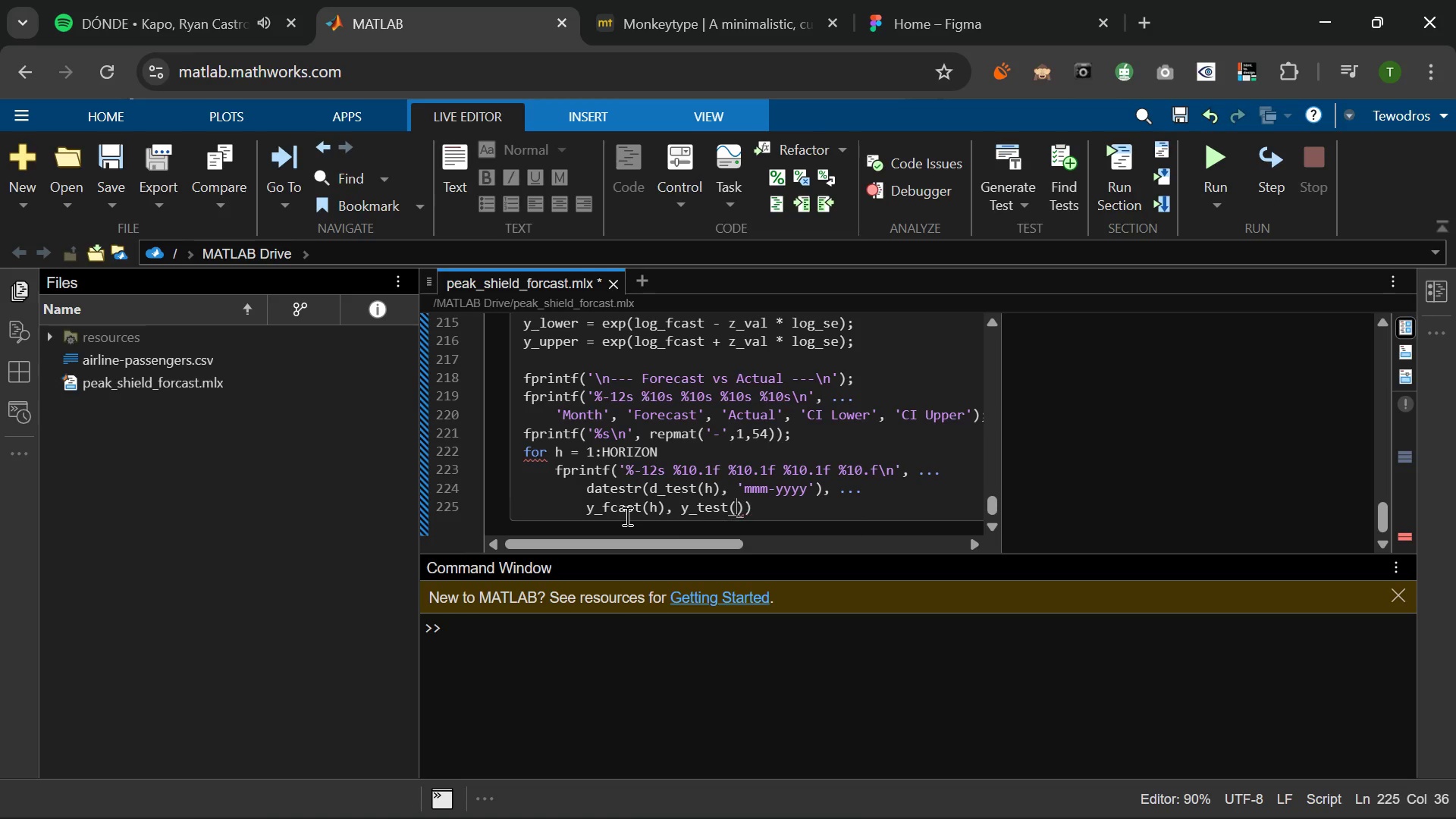 
key(Backspace)
 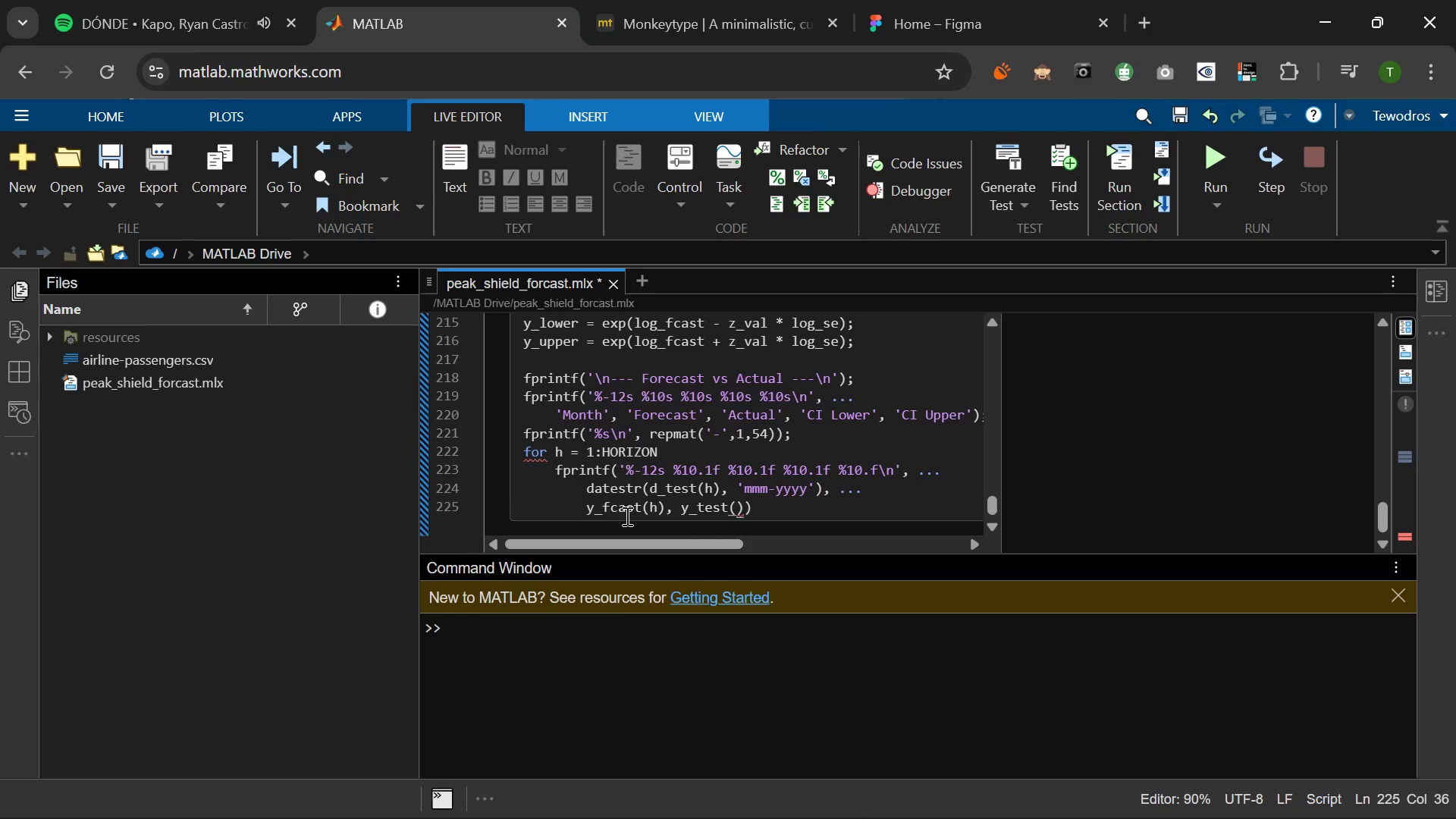 
key(ArrowRight)
 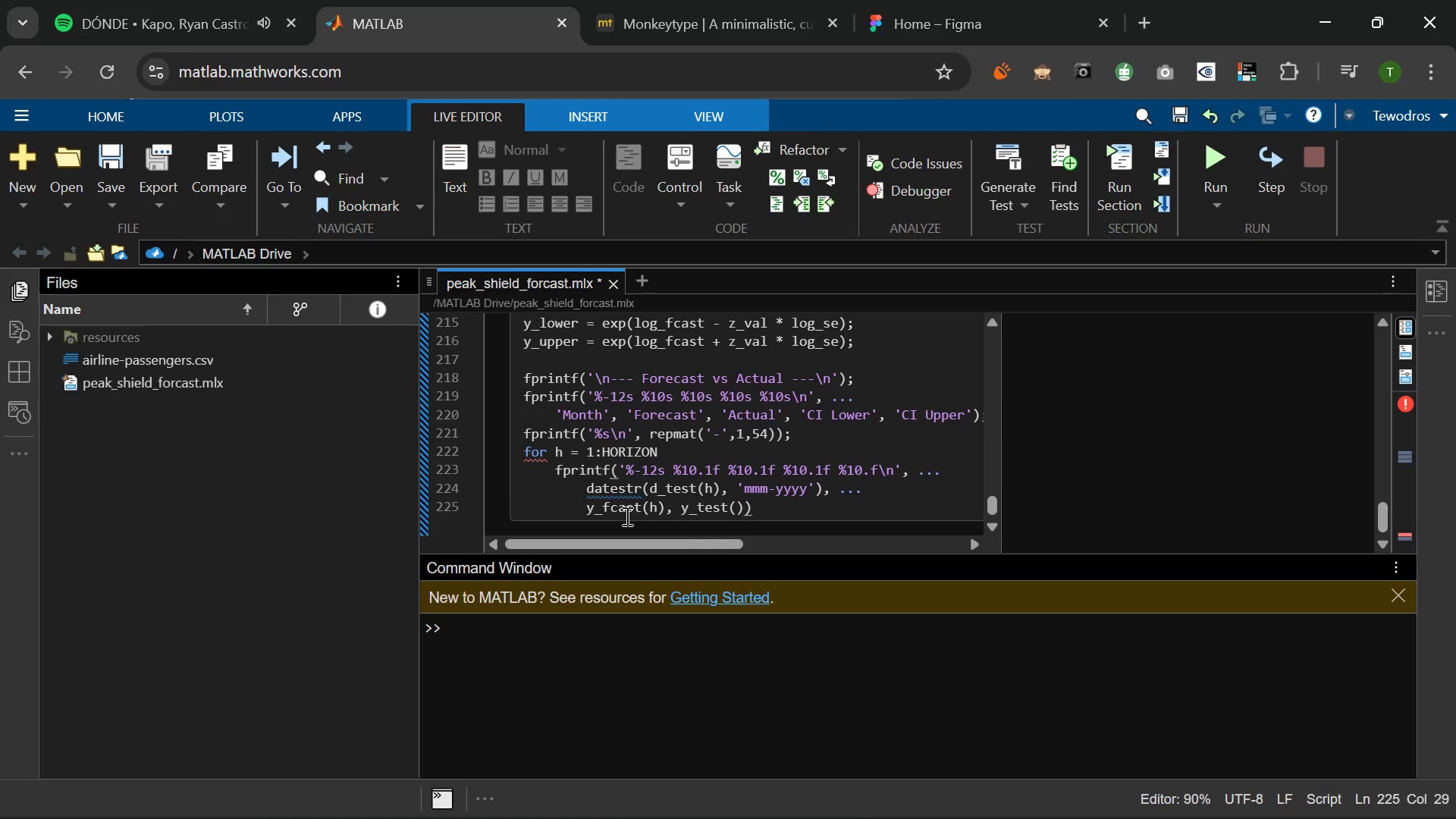 
key(Comma)
 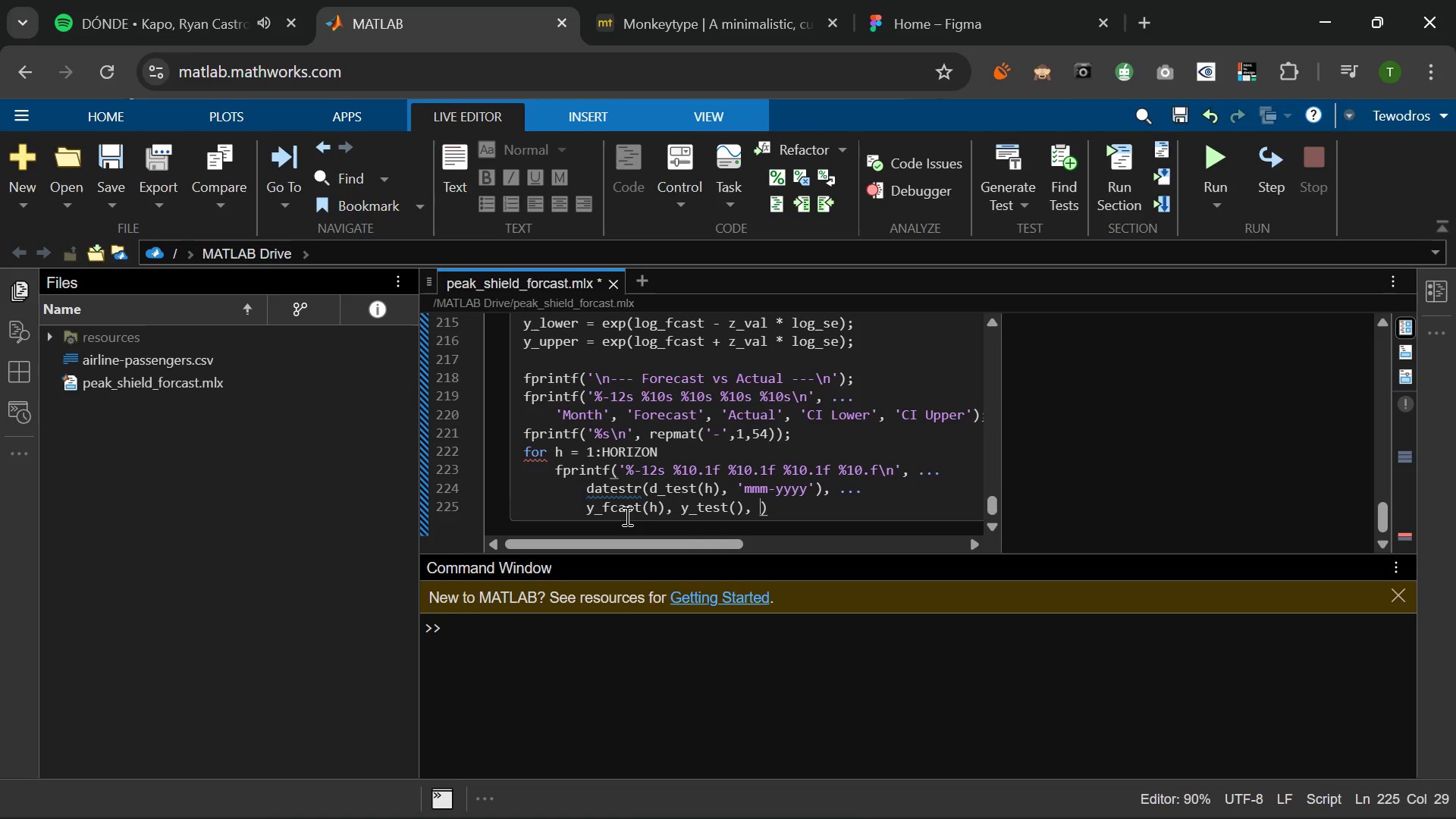 
key(Space)
 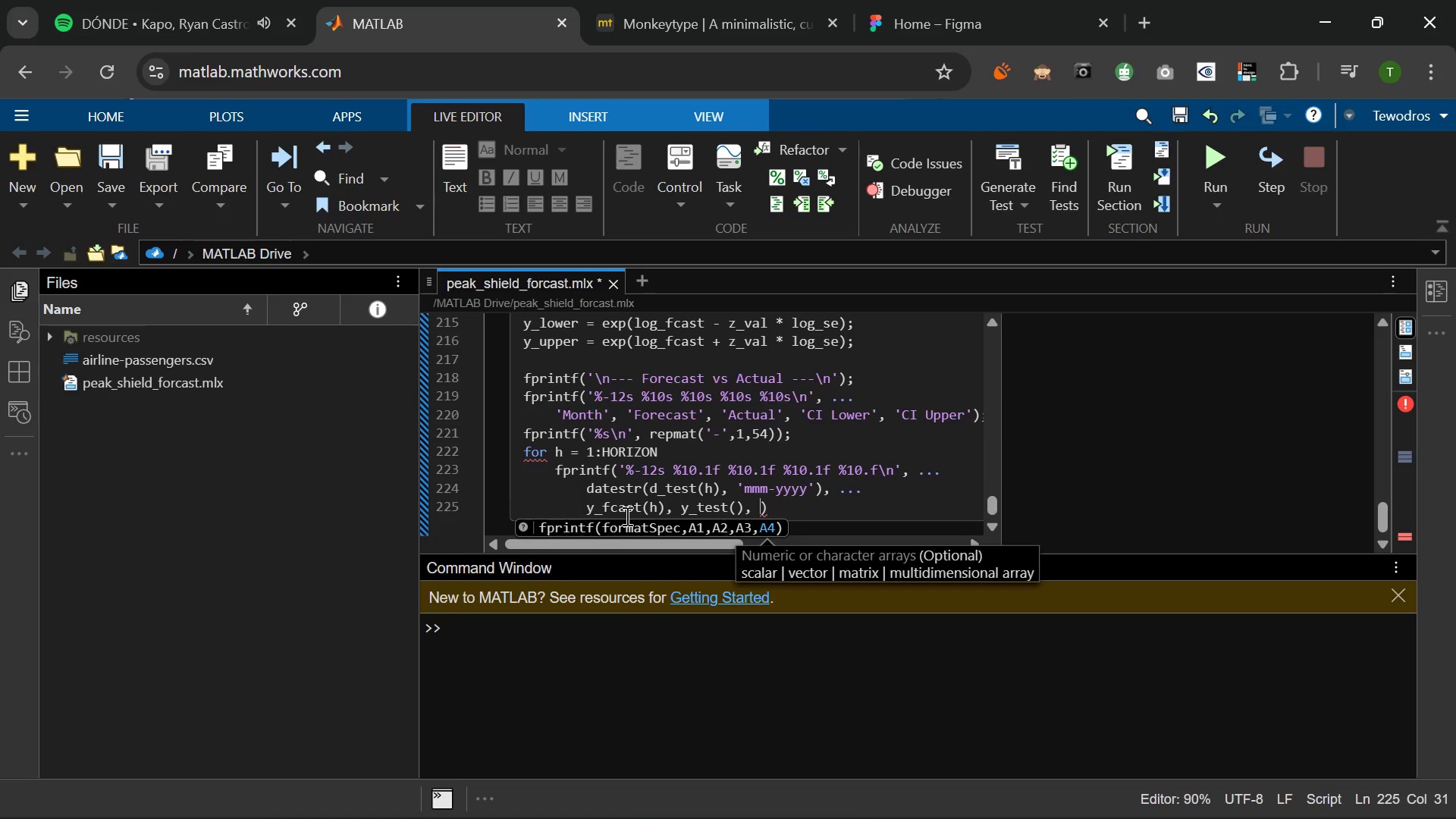 
key(ArrowLeft)
 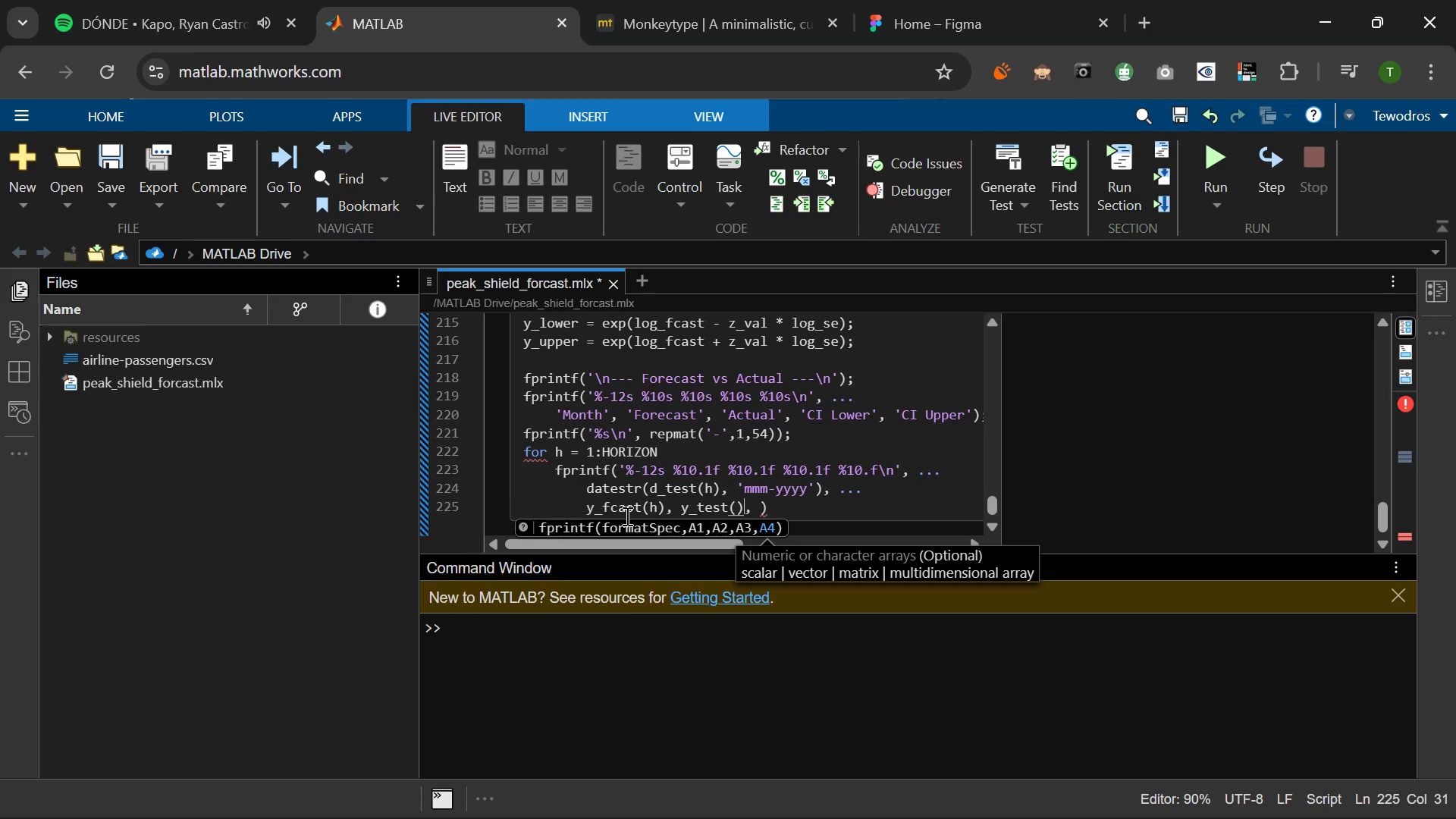 
key(ArrowLeft)
 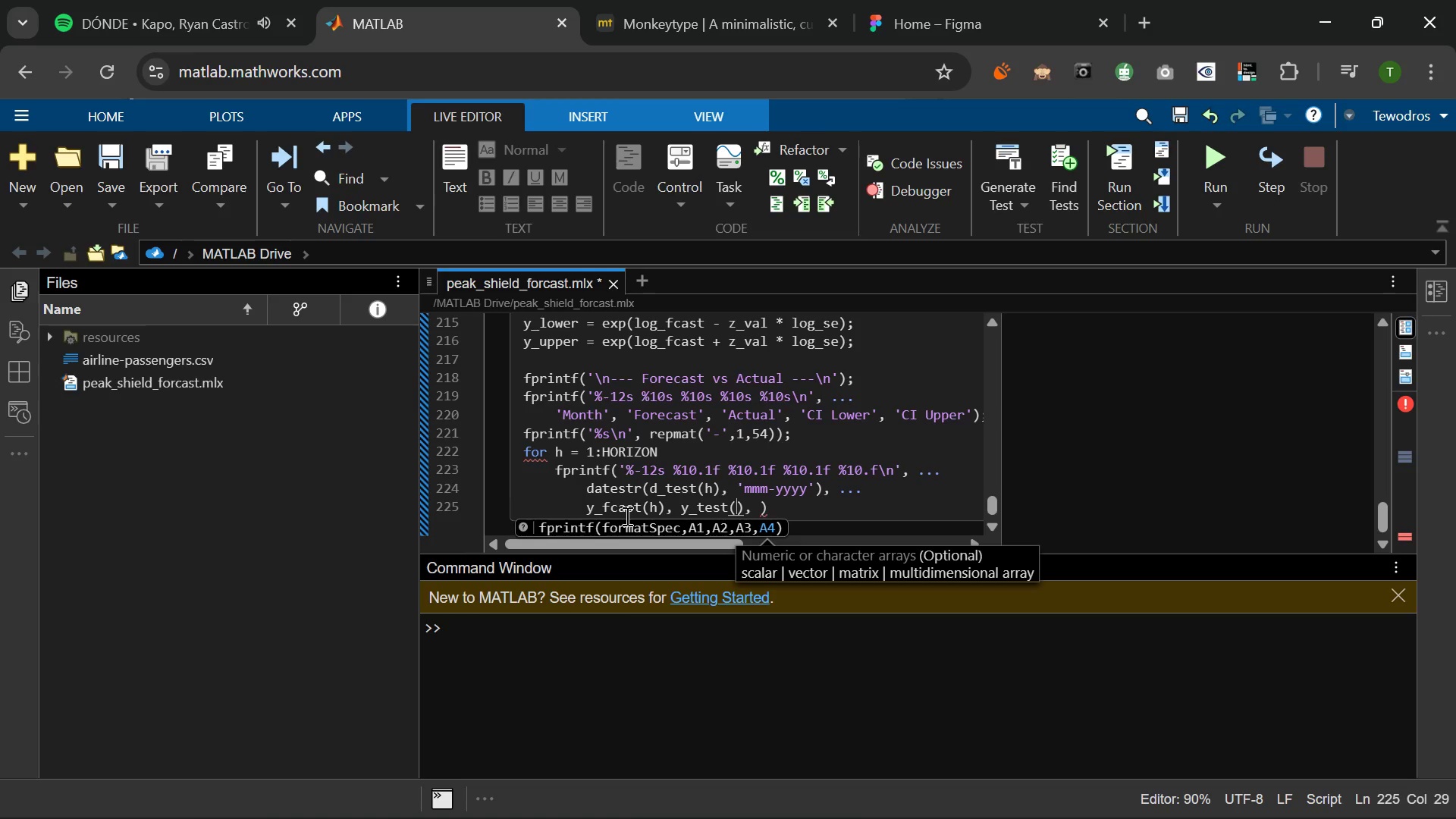 
key(ArrowLeft)
 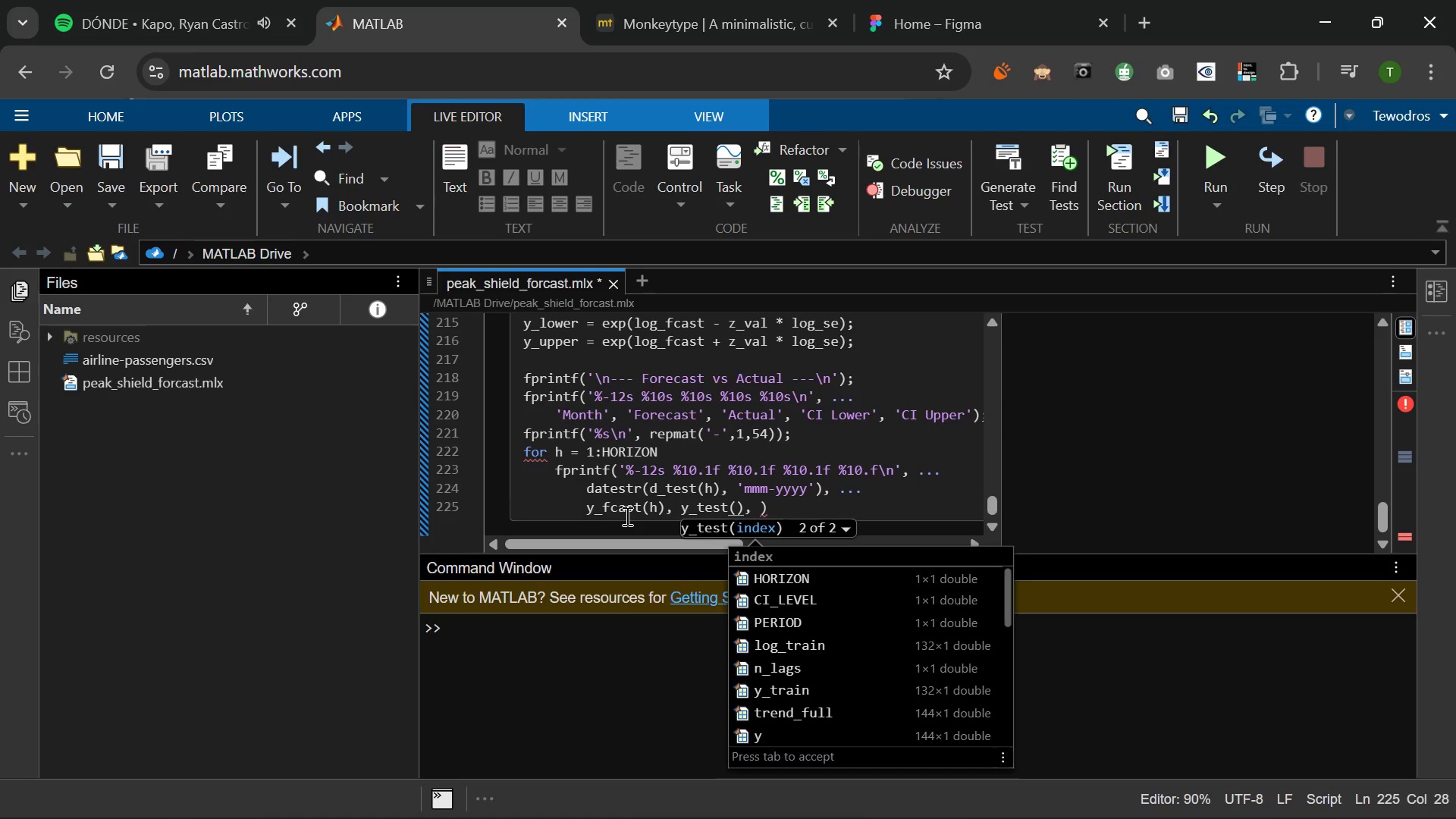 
key(H)
 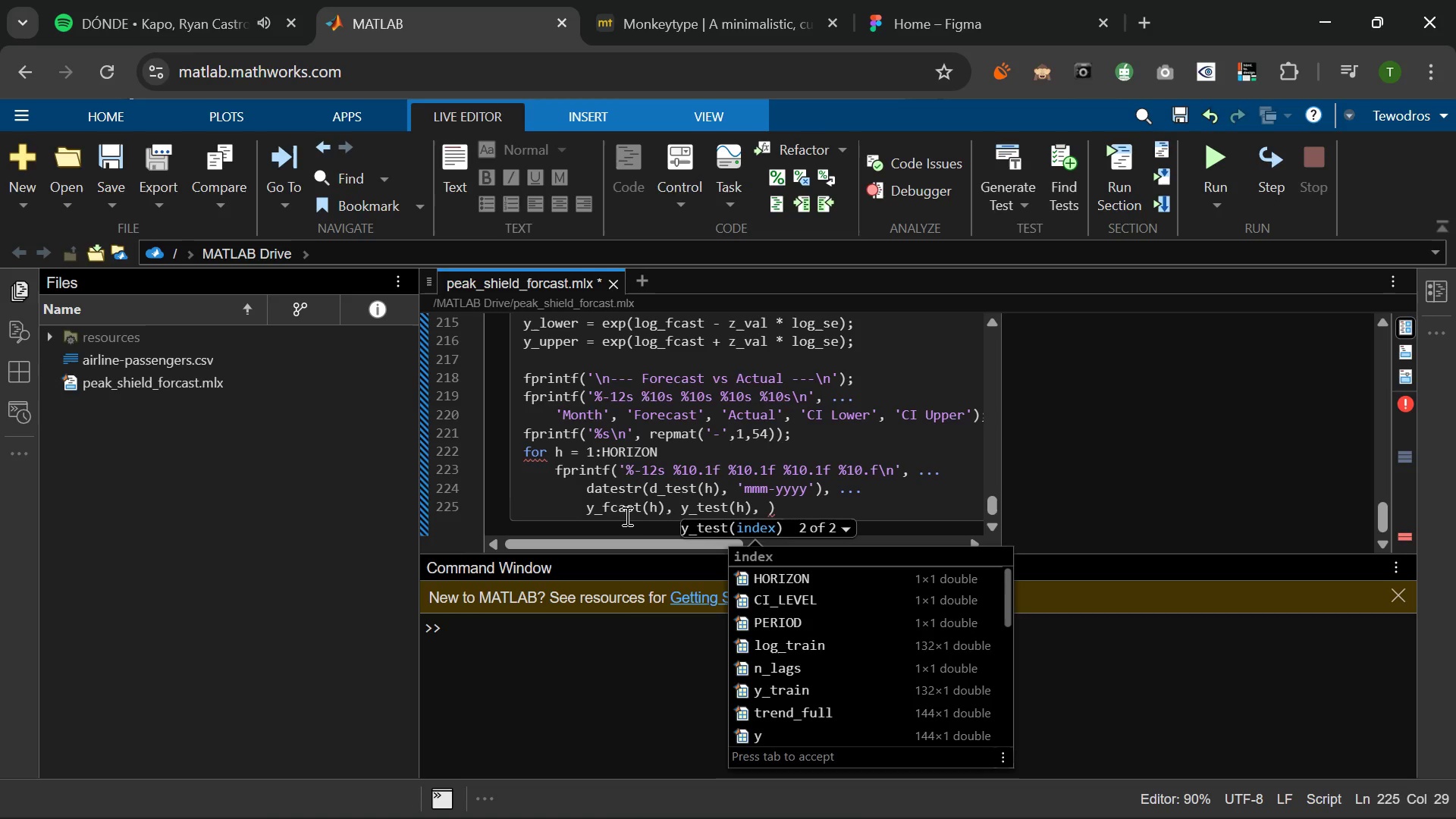 
key(ArrowRight)
 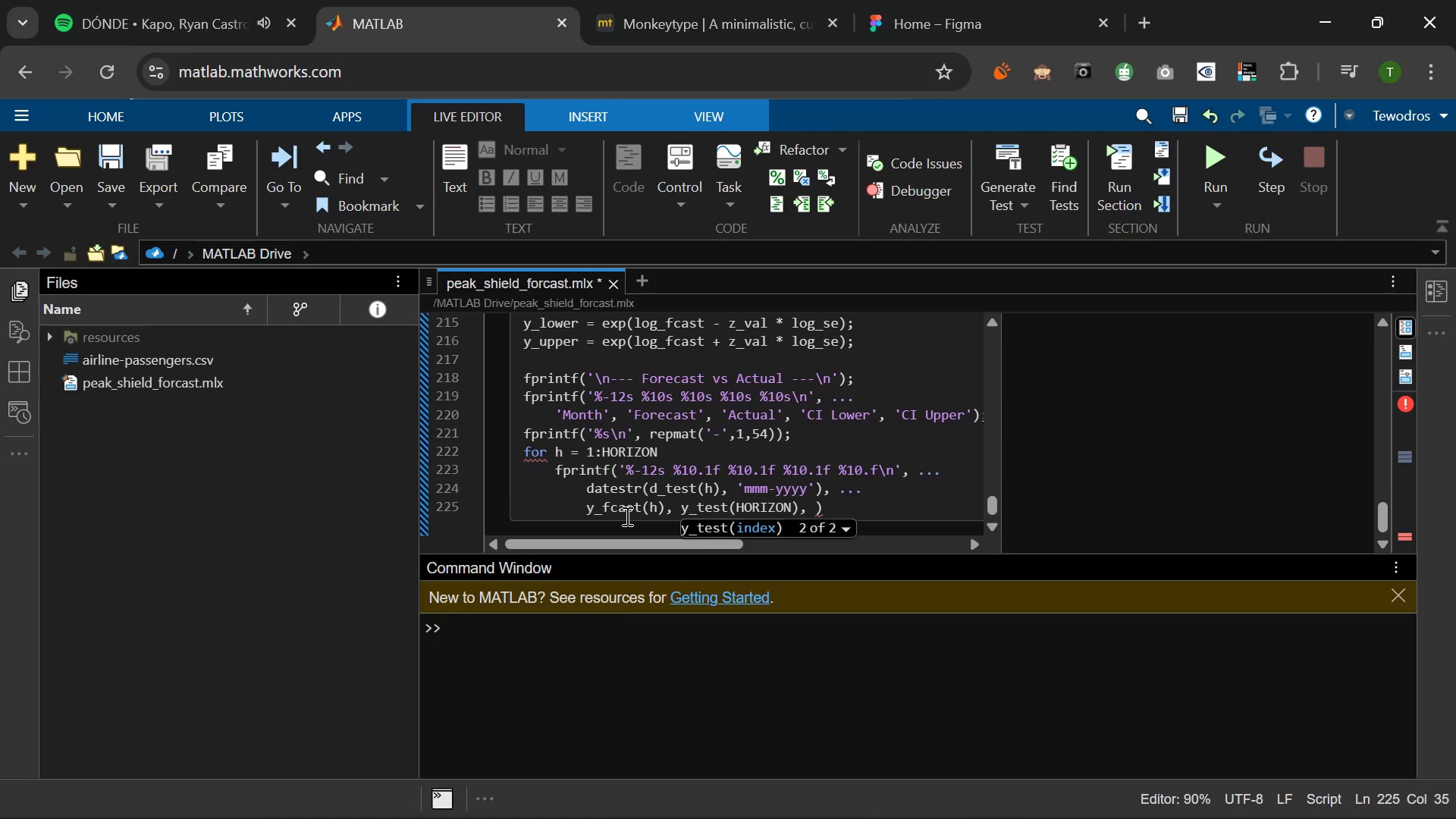 
key(Backspace)
 